 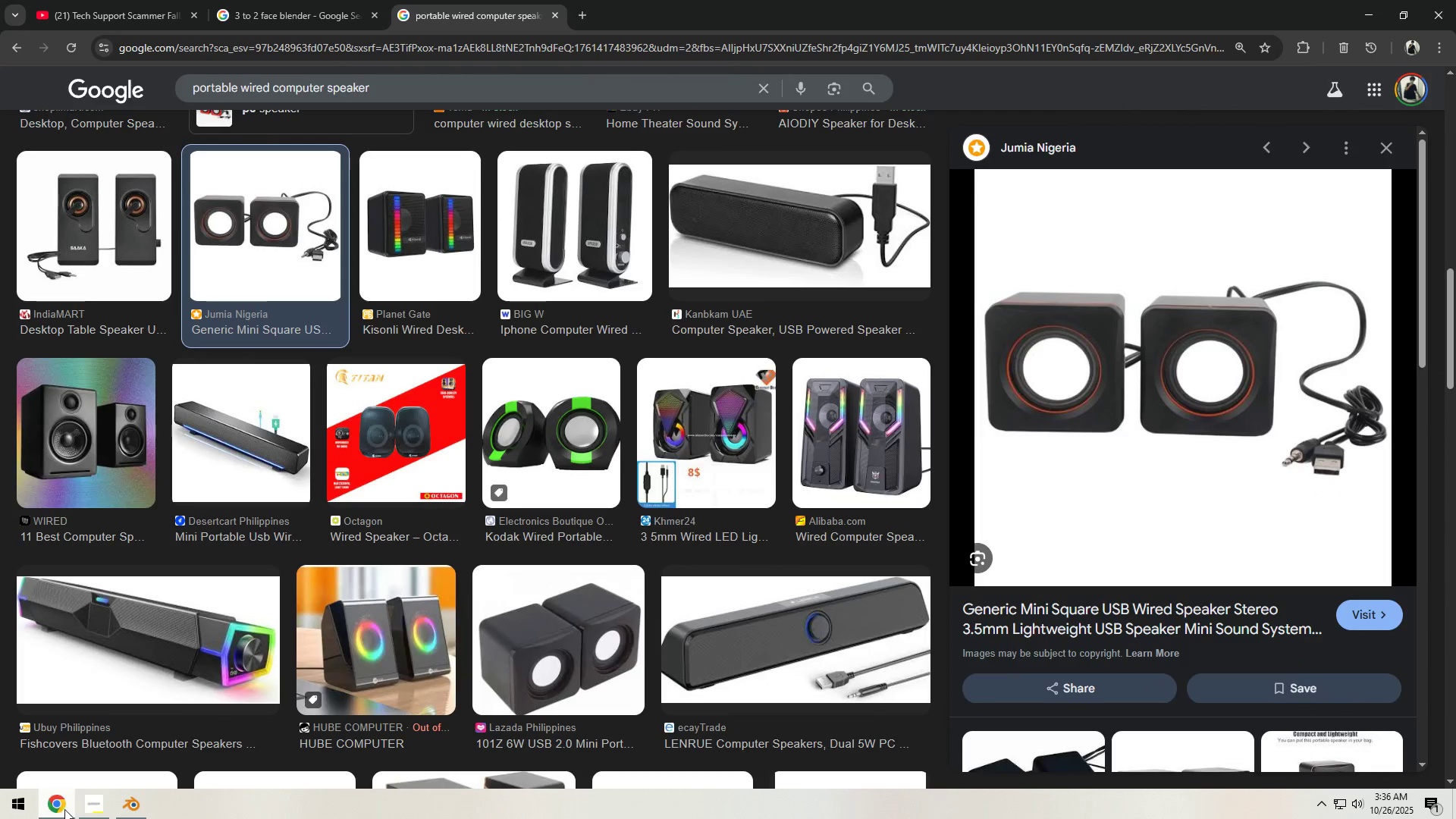 
left_click([133, 803])
 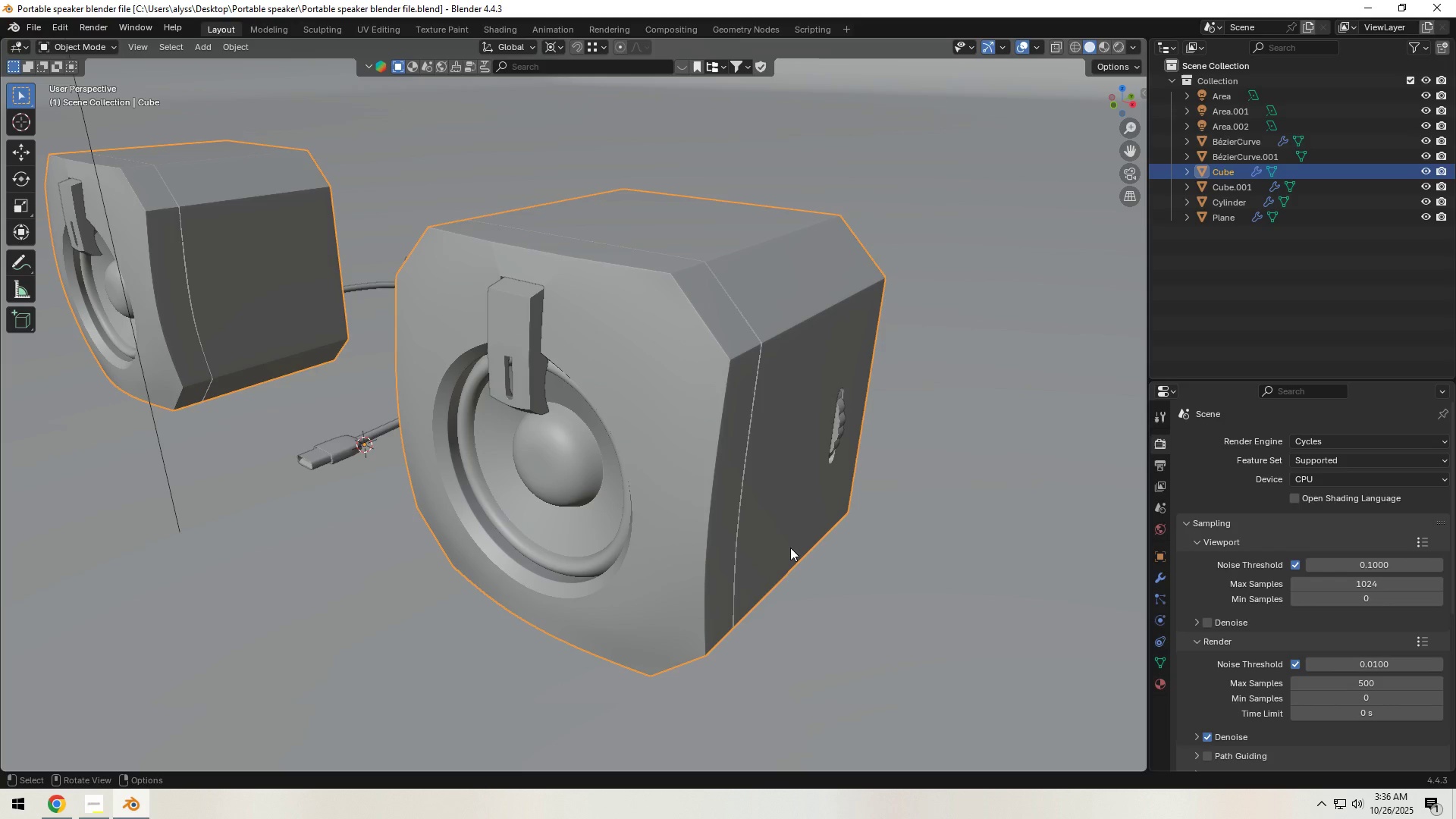 
wait(8.49)
 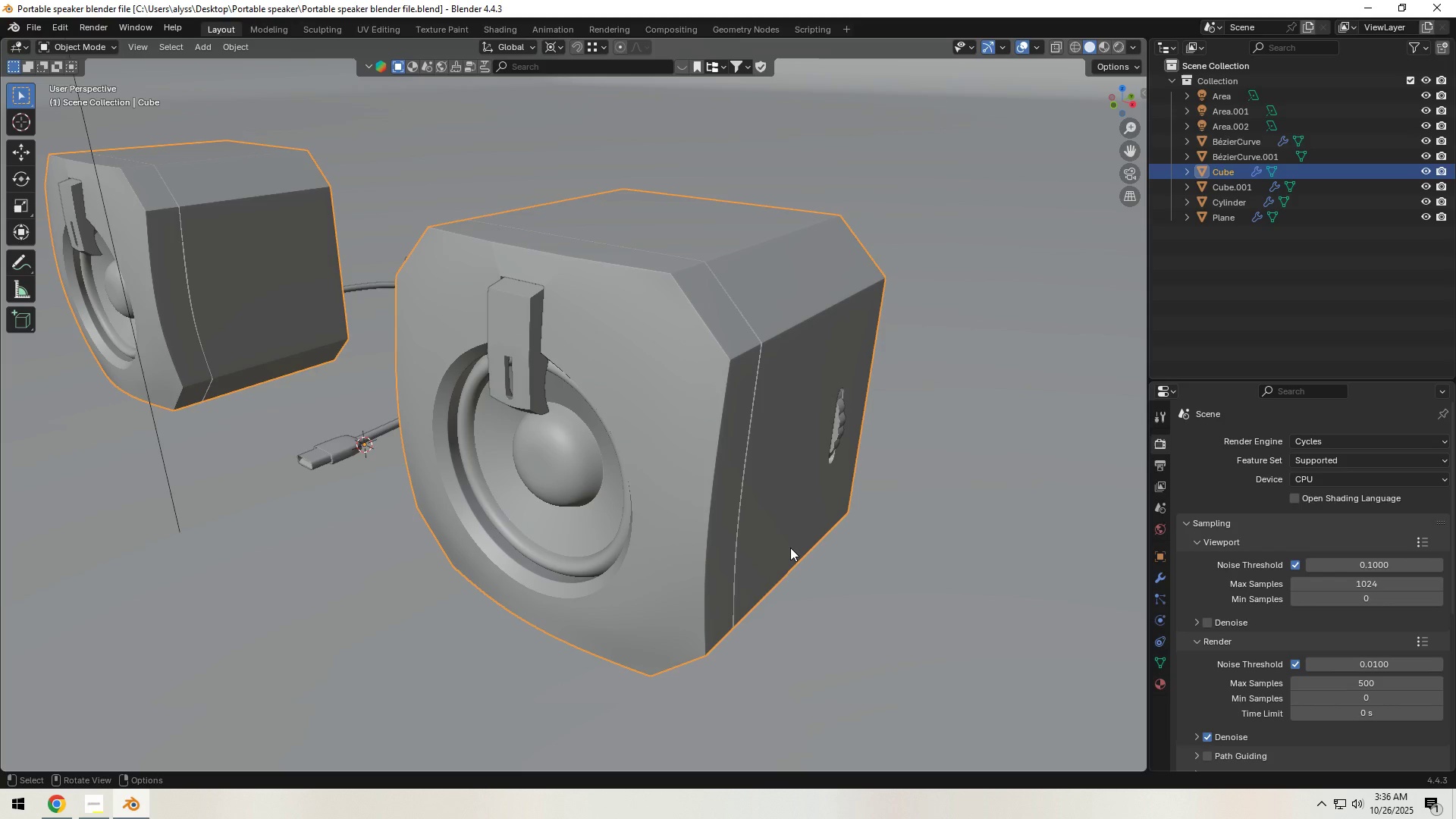 
left_click([960, 275])
 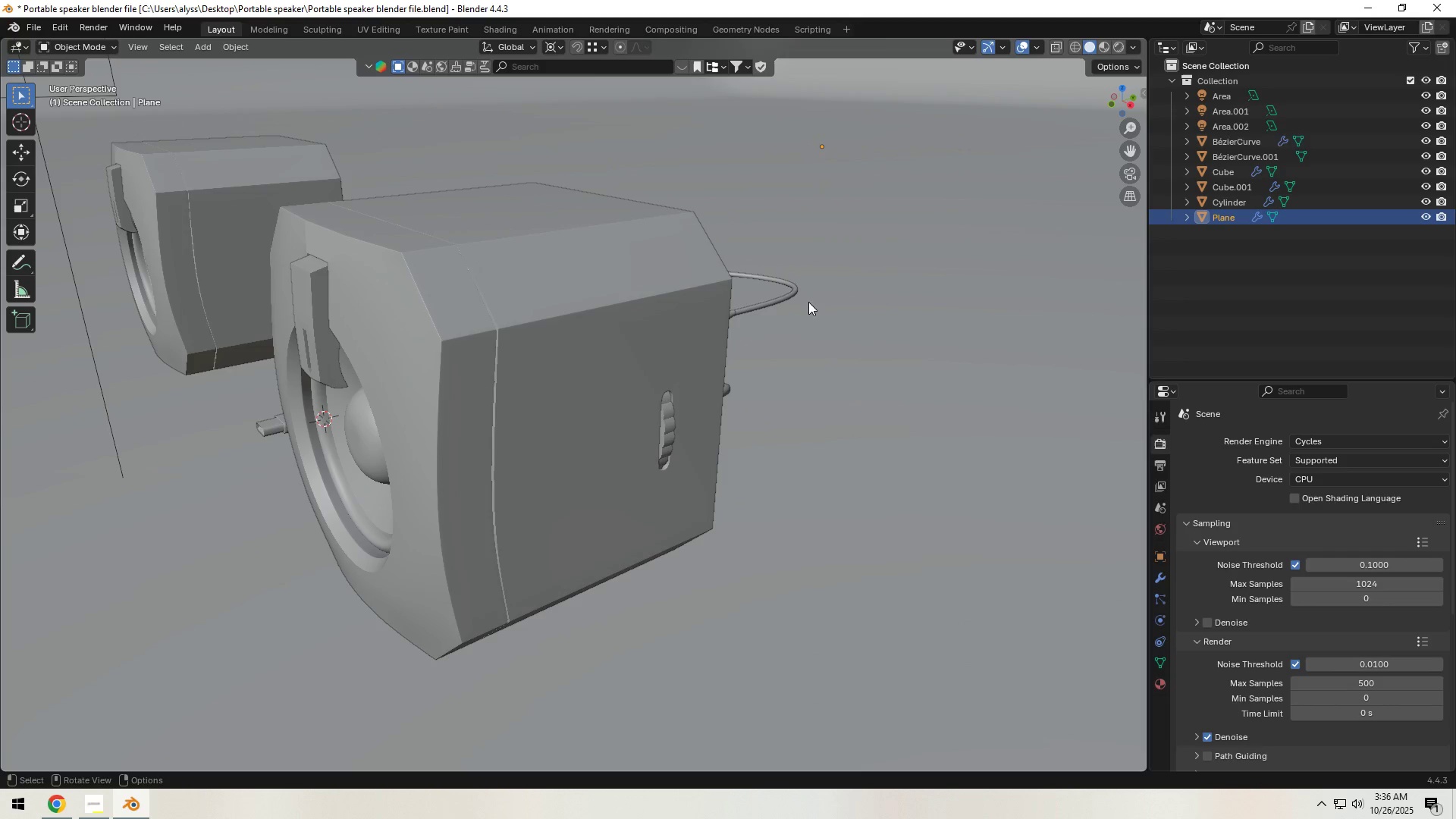 
left_click([667, 312])
 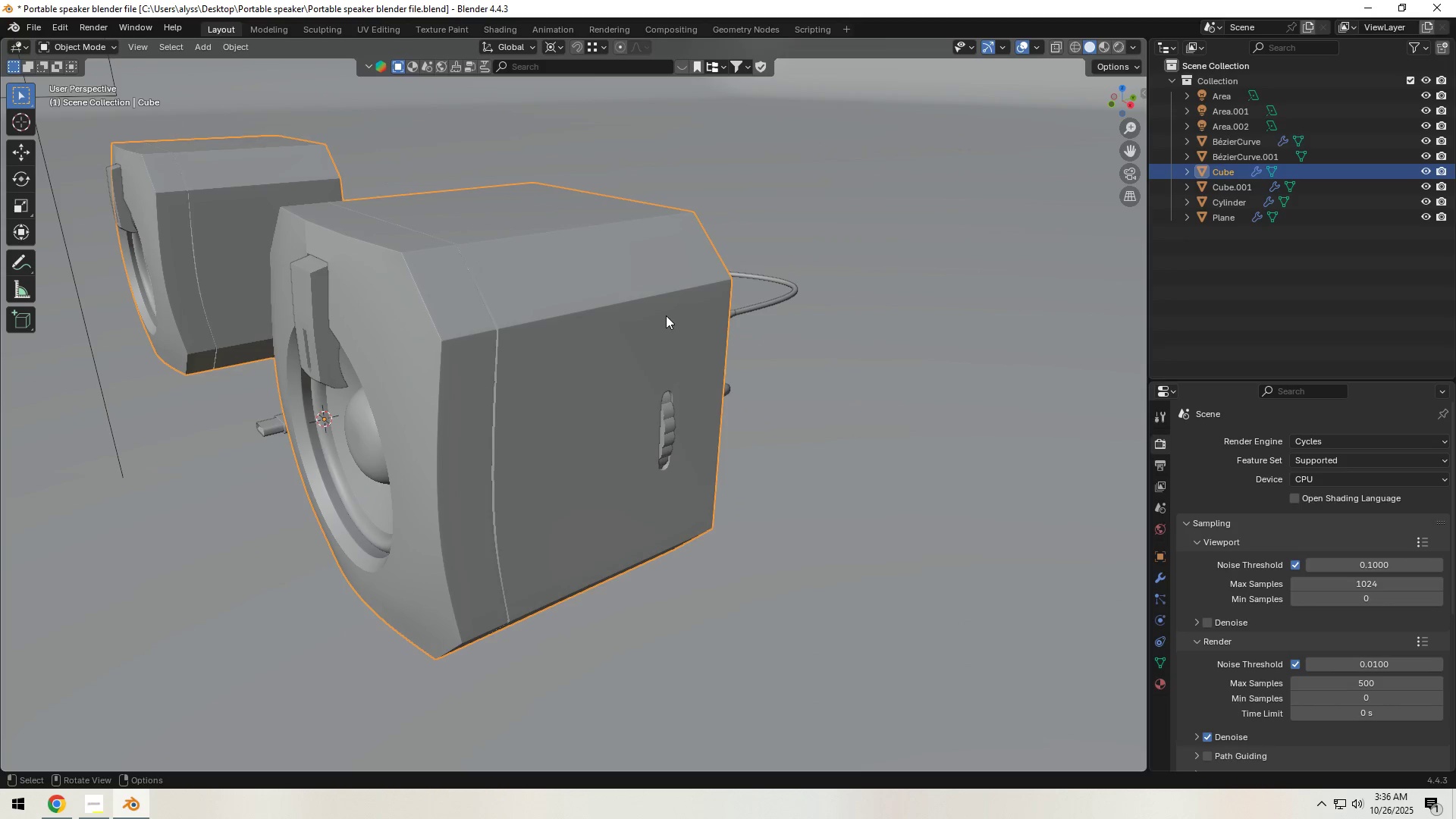 
hold_key(key=ShiftLeft, duration=0.49)
 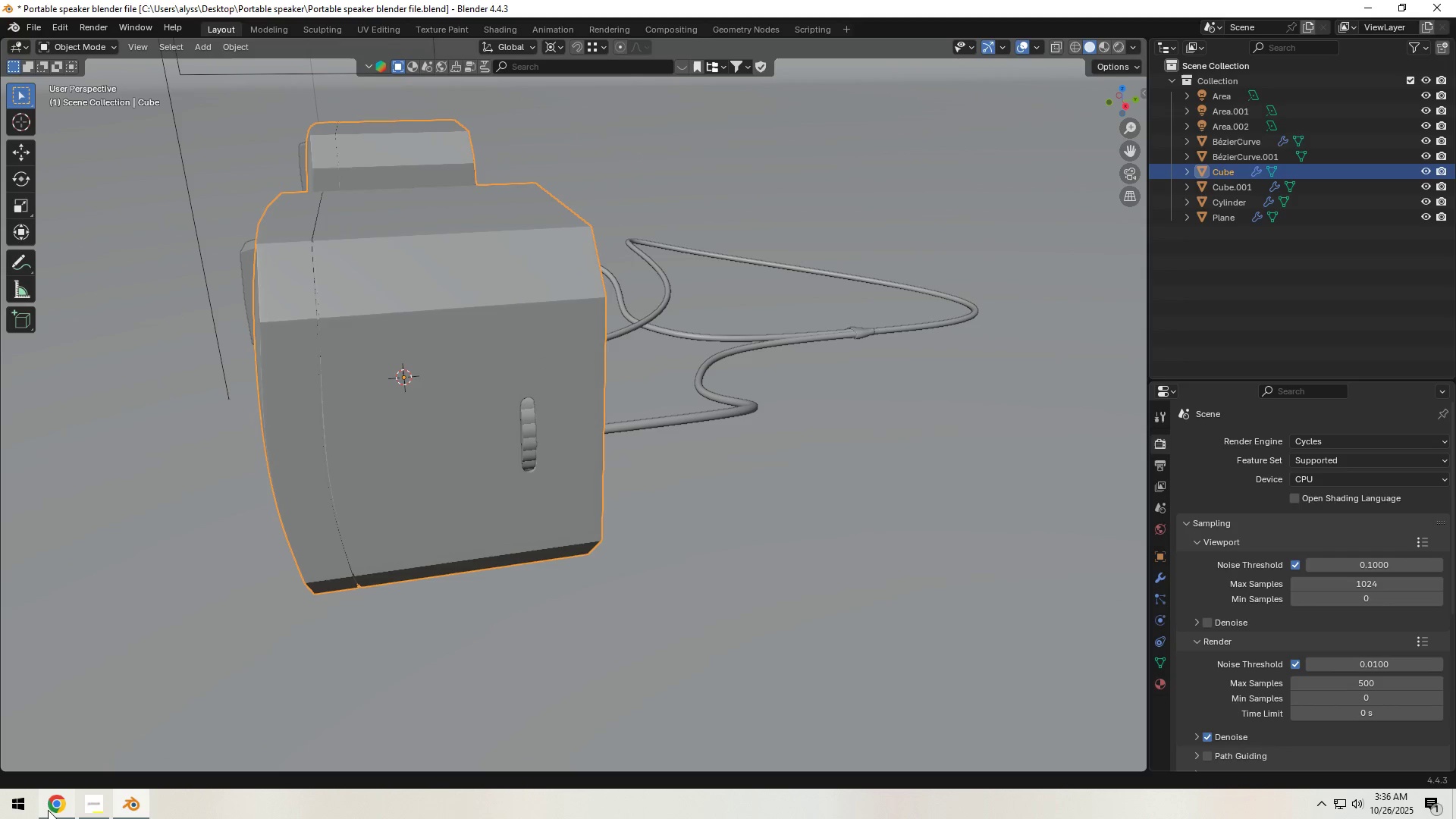 
left_click([52, 809])
 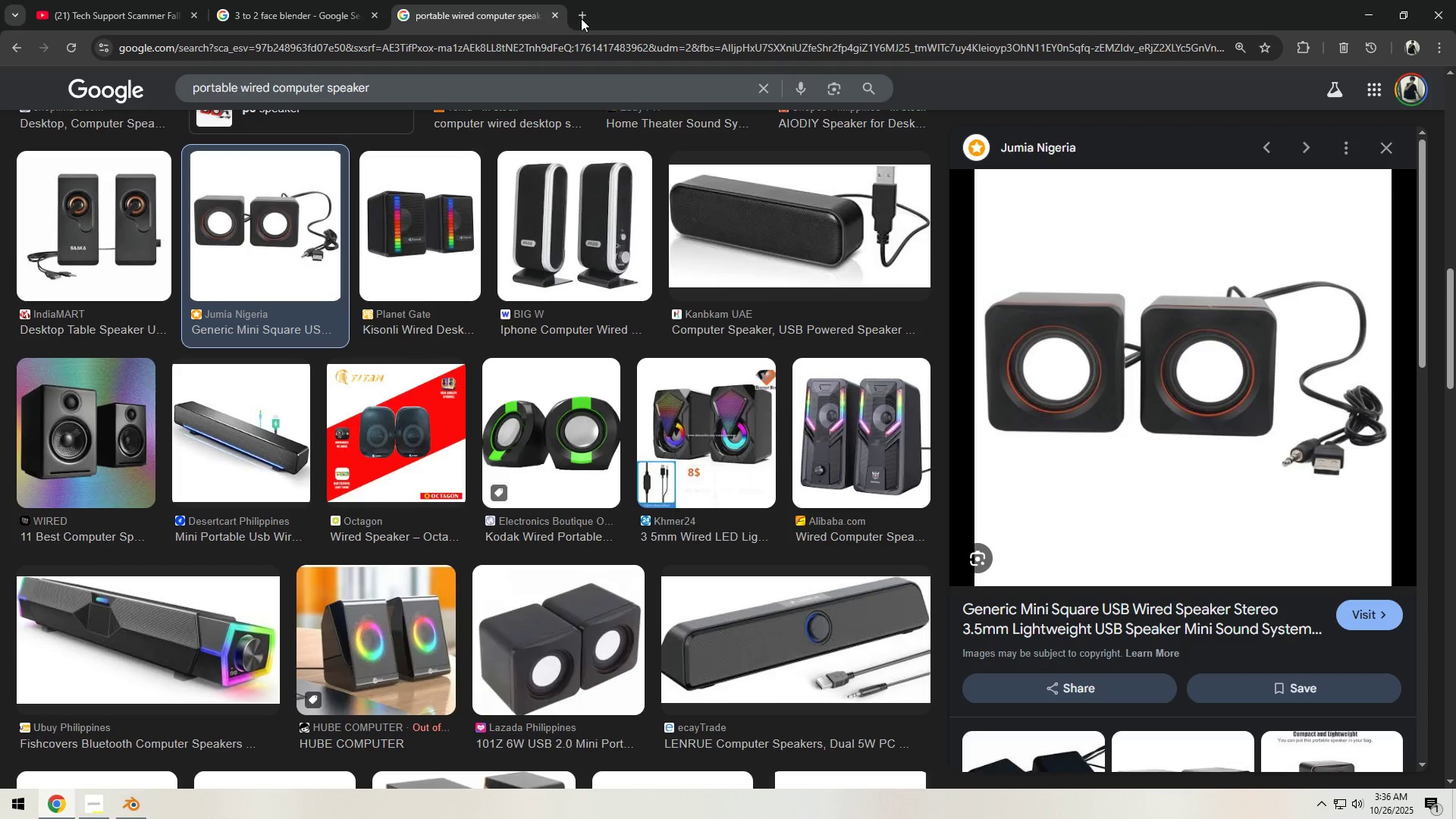 
left_click([582, 18])
 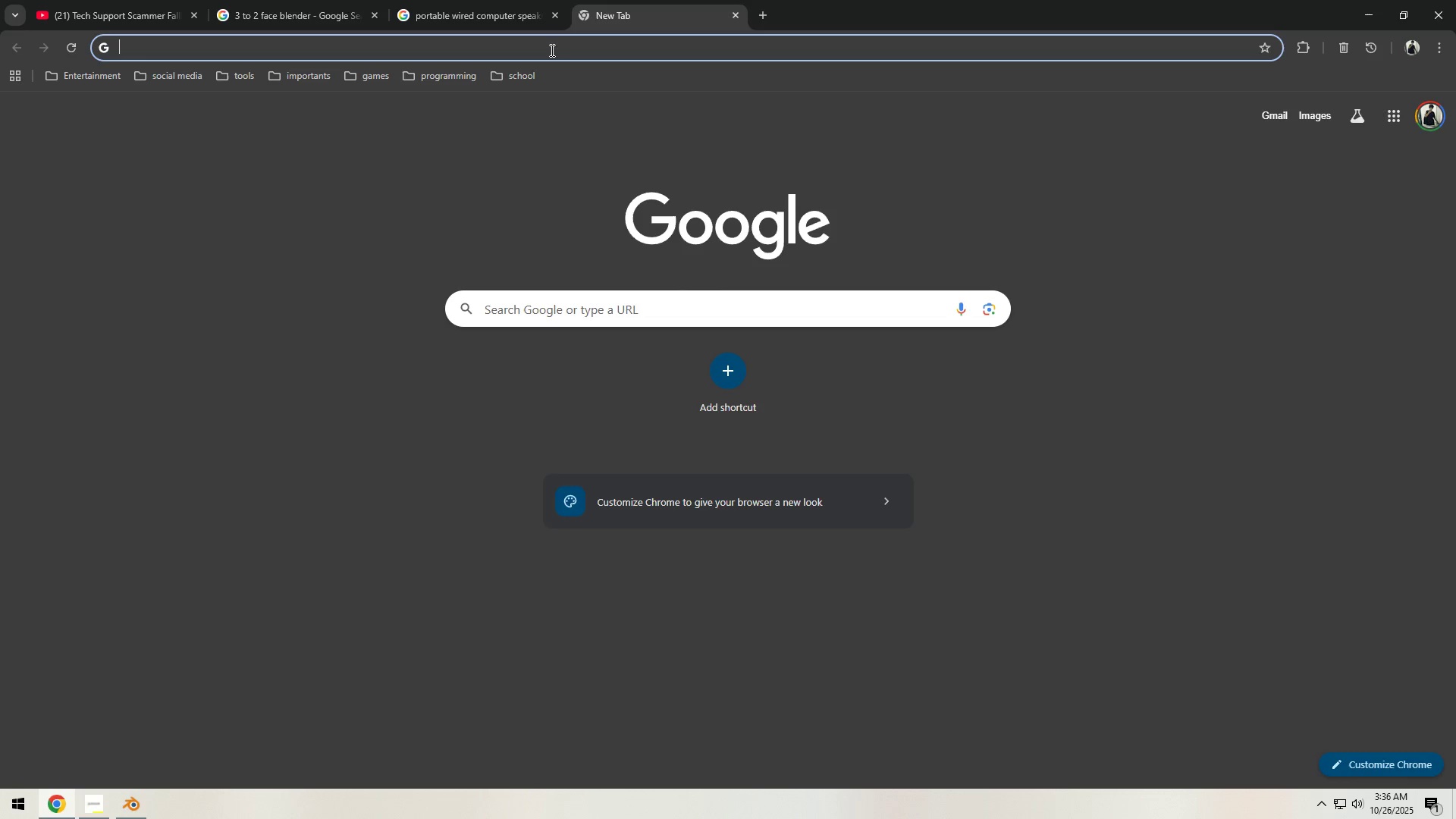 
left_click([551, 46])
 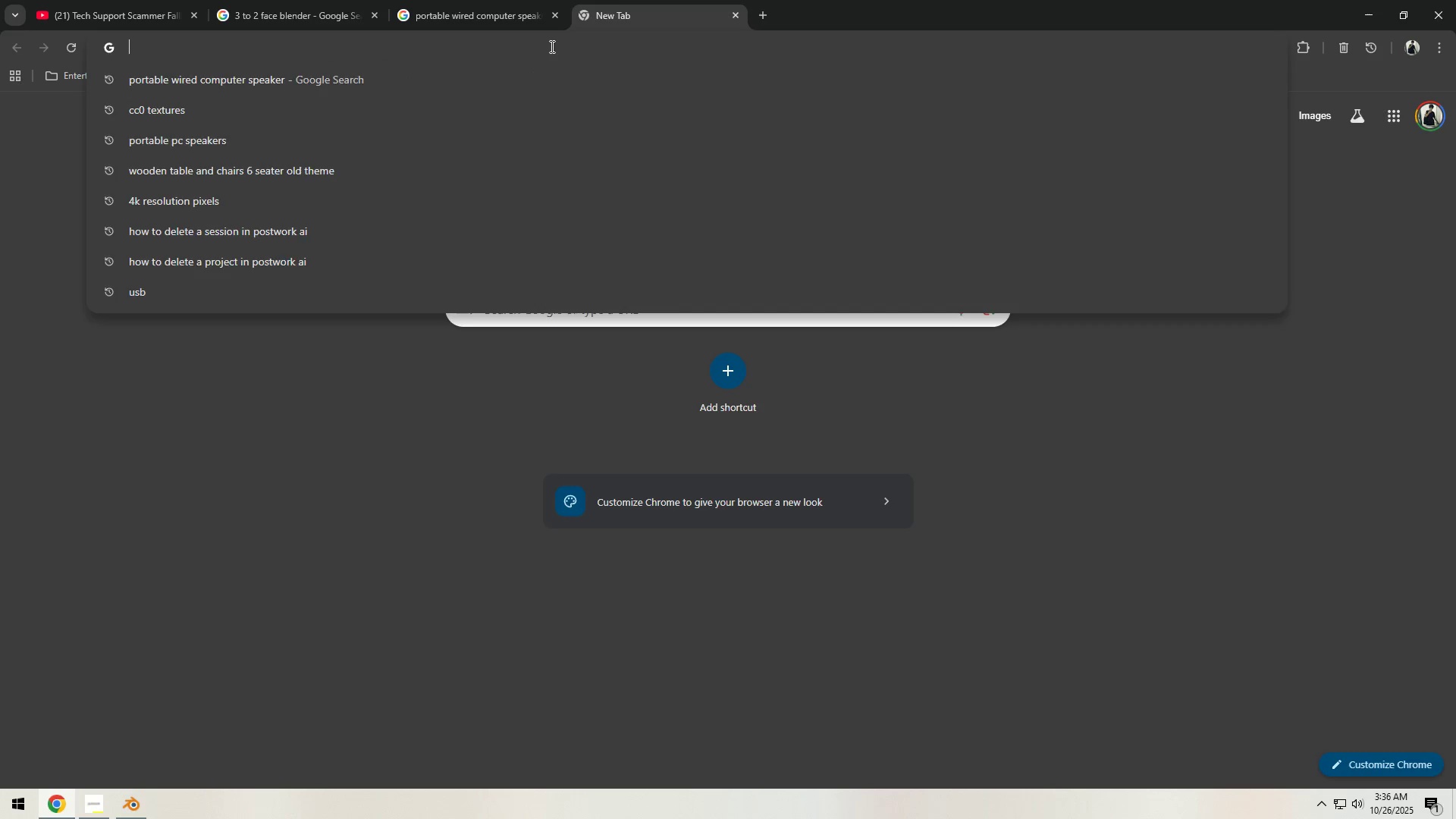 
type(cc)
 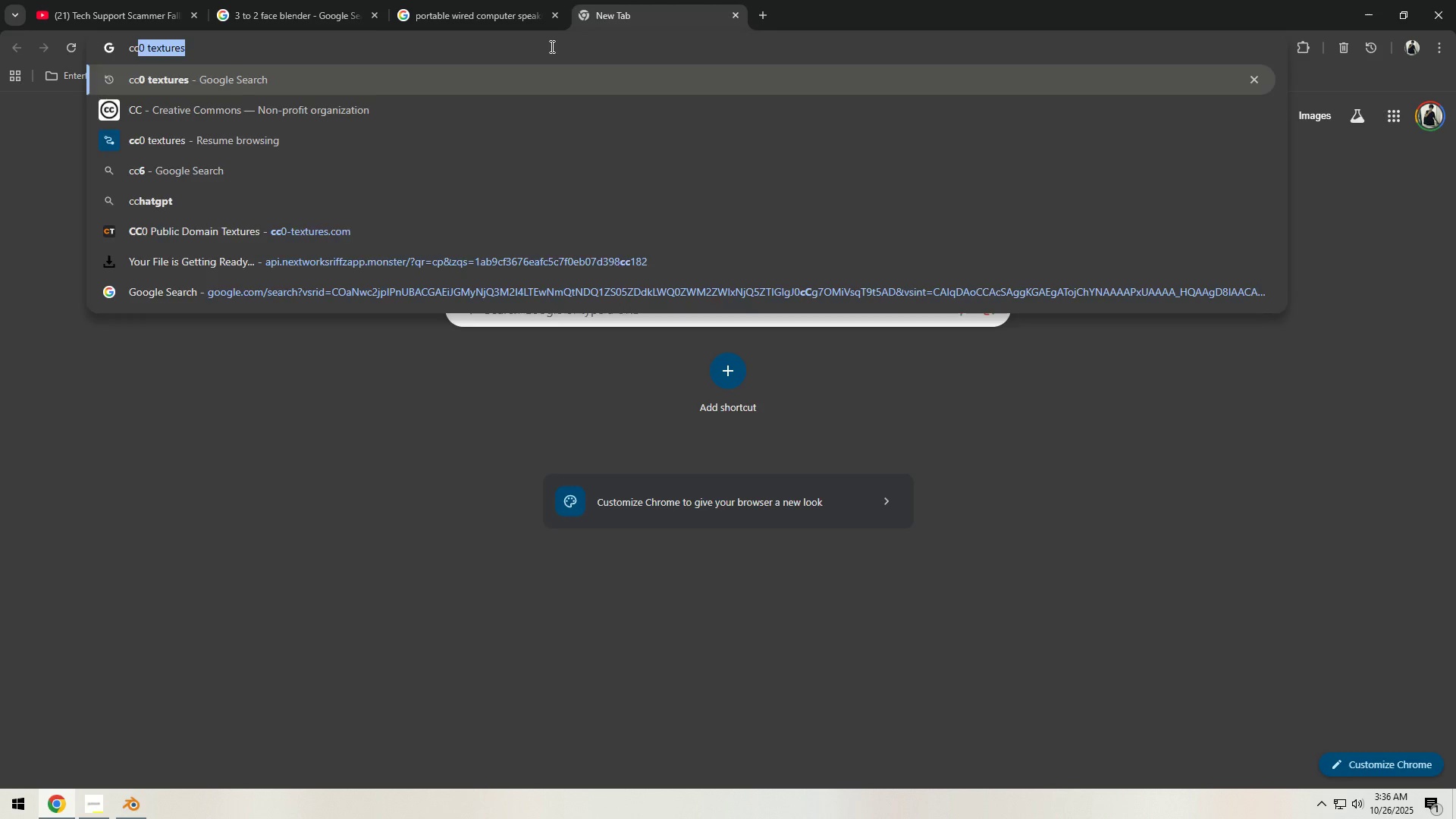 
key(Enter)
 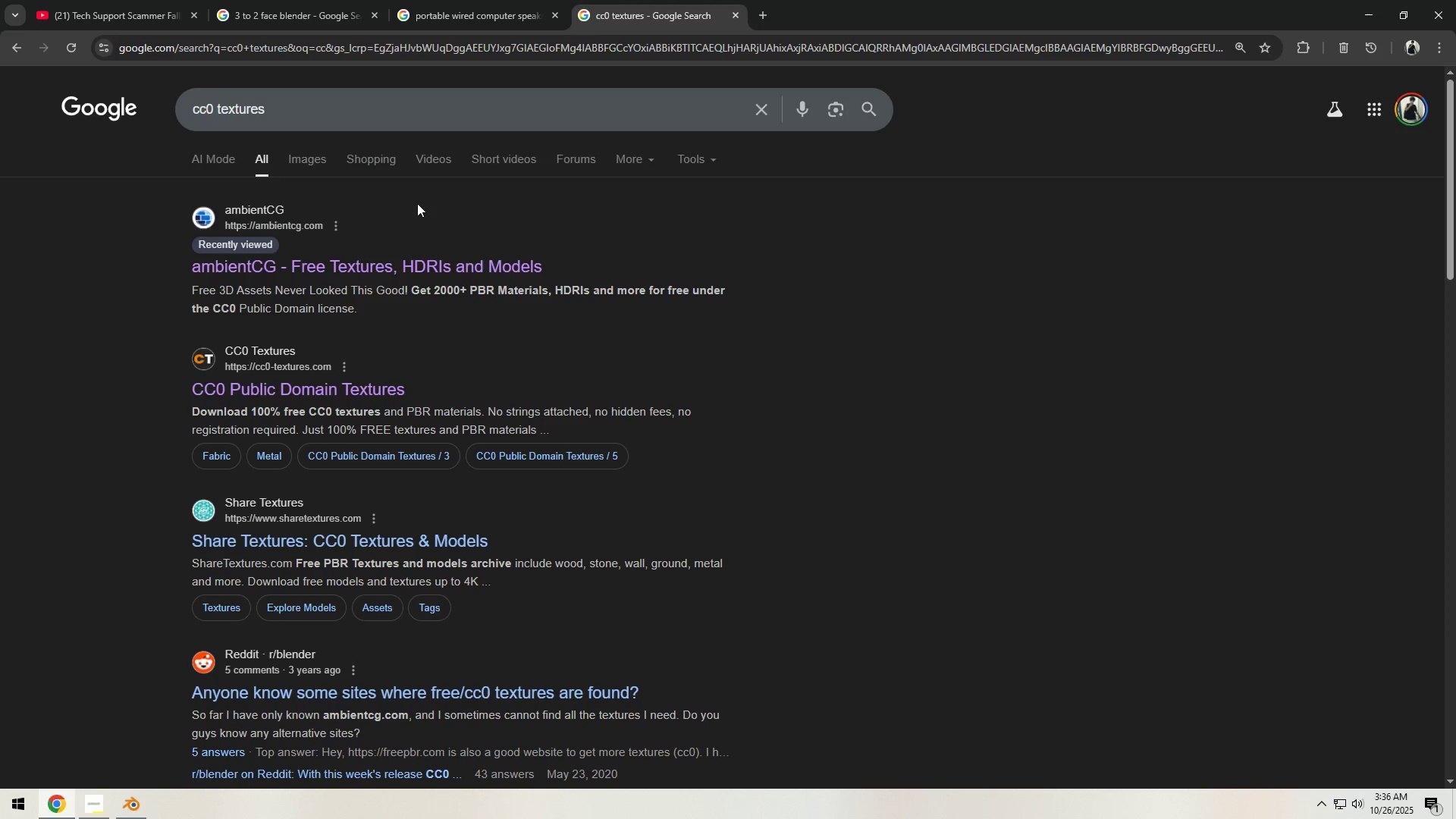 
left_click([381, 258])
 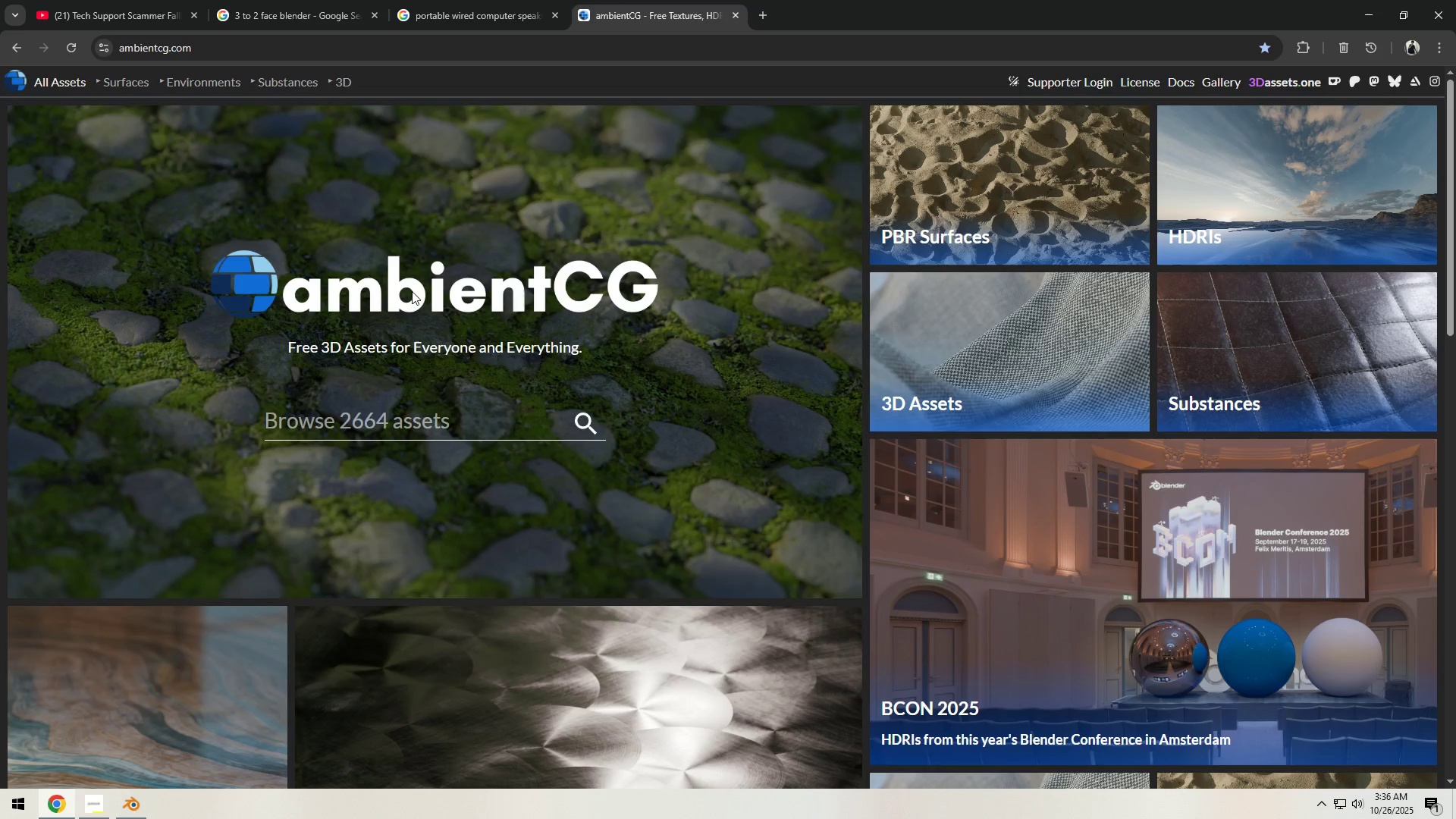 
left_click([387, 414])
 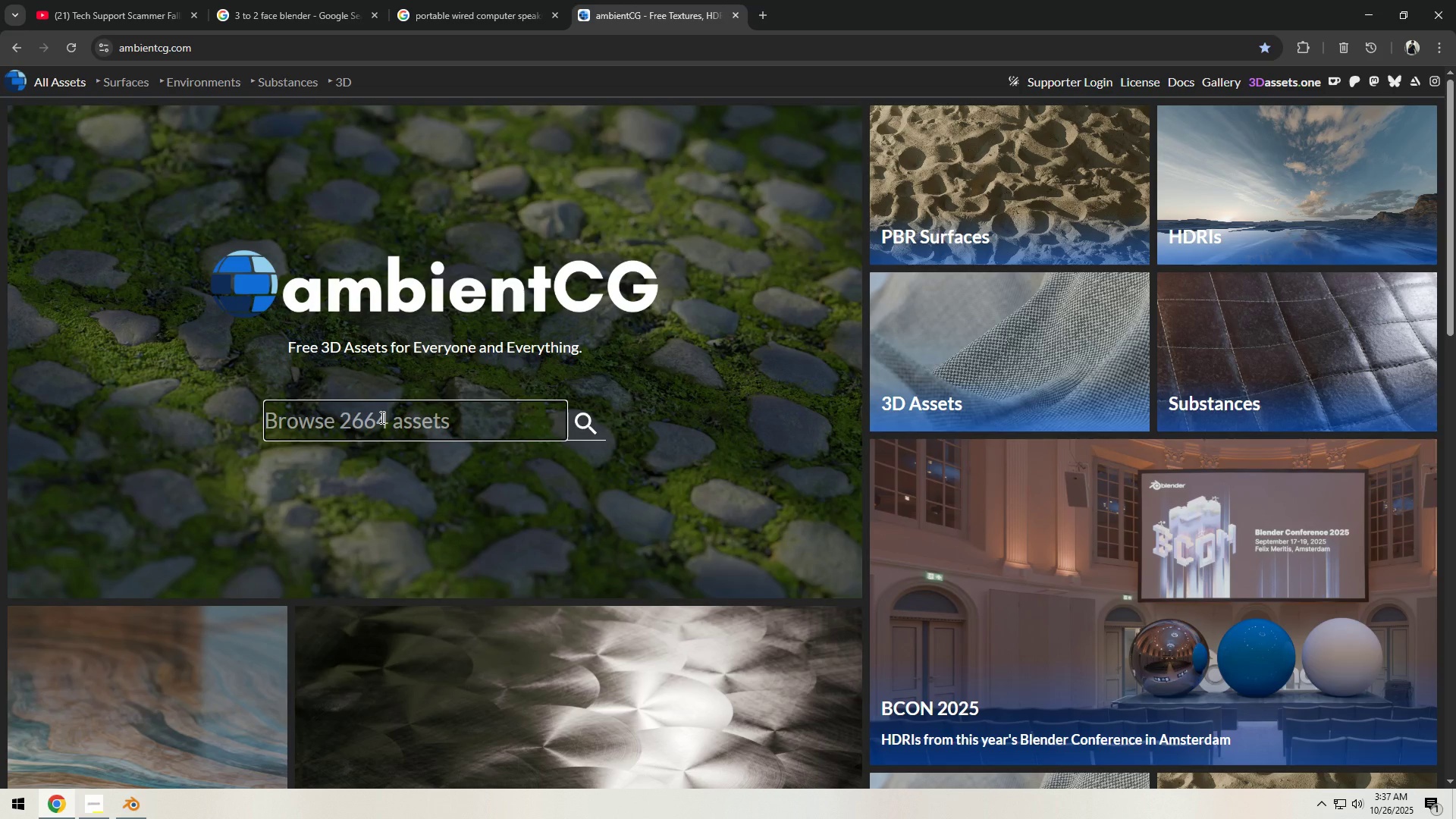 
wait(5.14)
 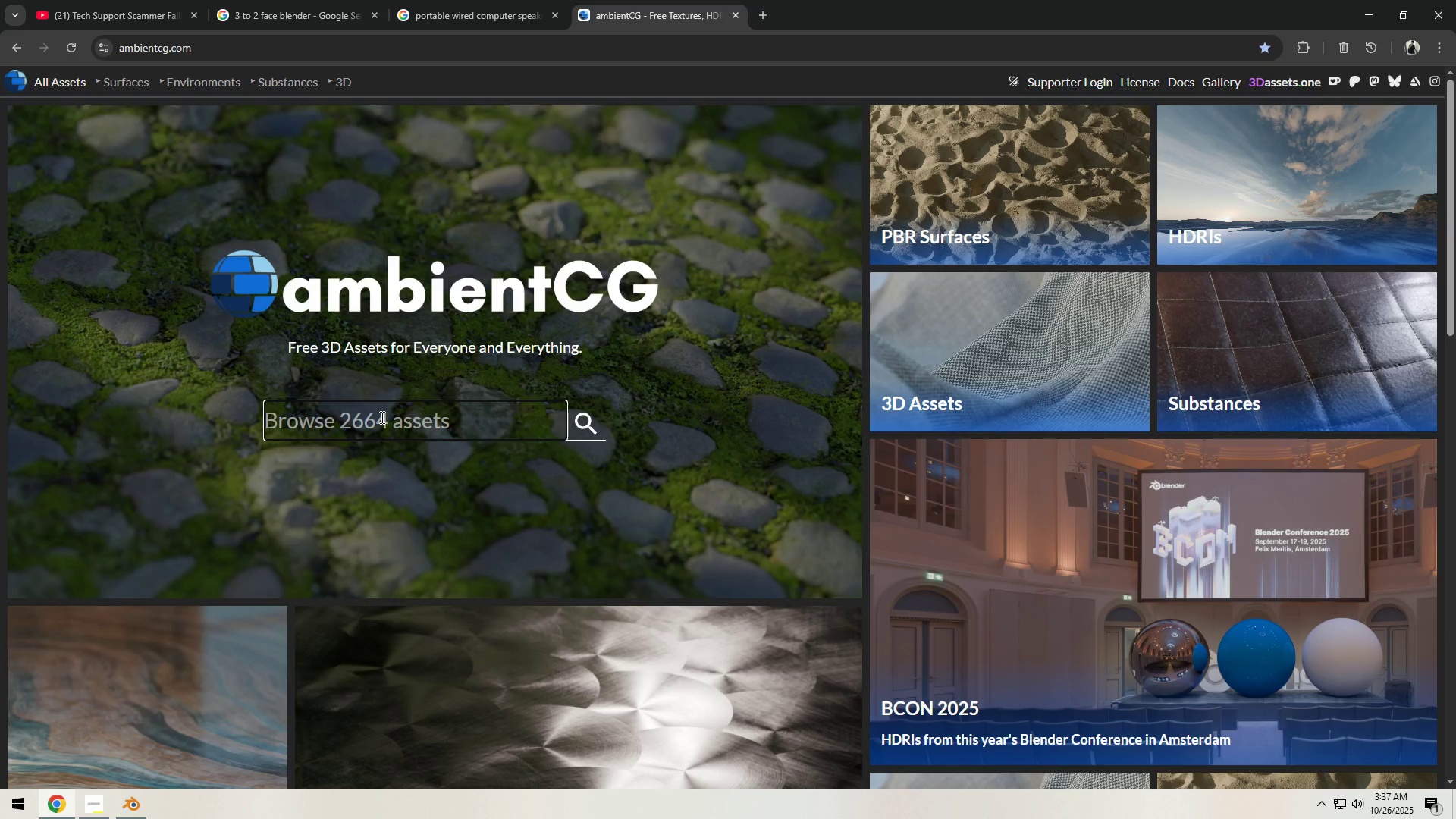 
type(plstic)
key(Backspace)
key(Backspace)
key(Backspace)
key(Backspace)
type(astic)
 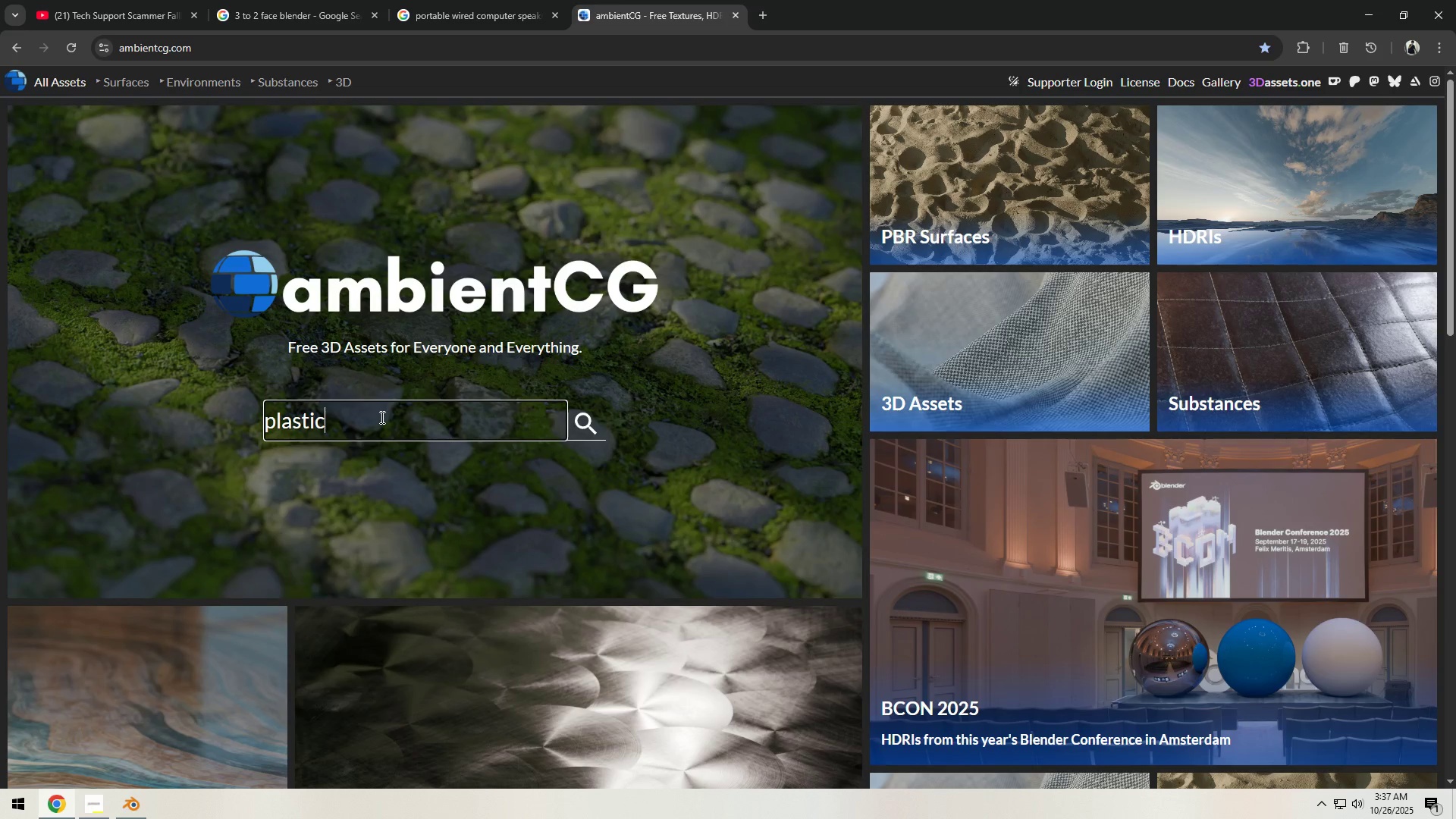 
key(Enter)
 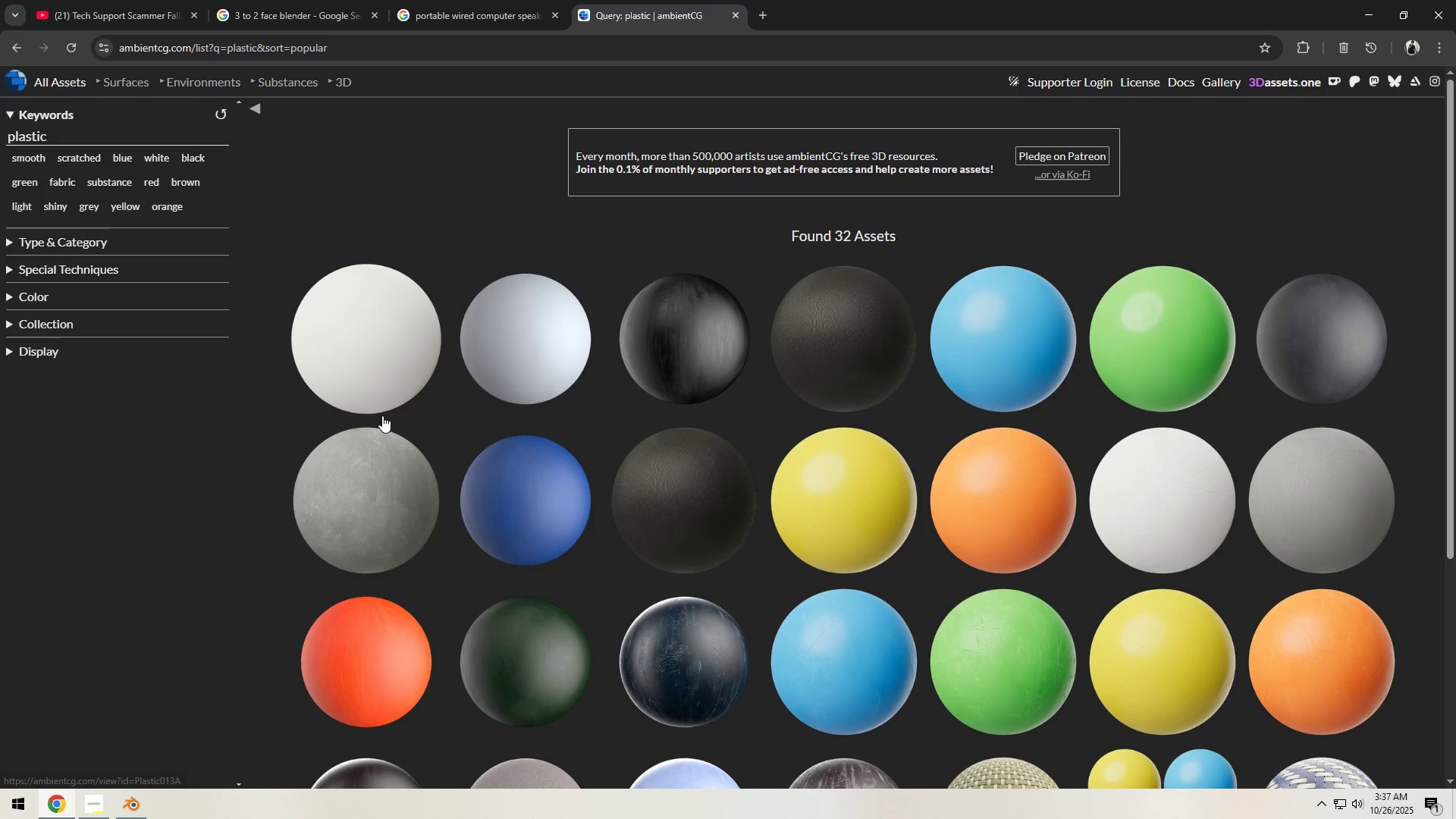 
scroll: coordinate [564, 491], scroll_direction: down, amount: 5.0
 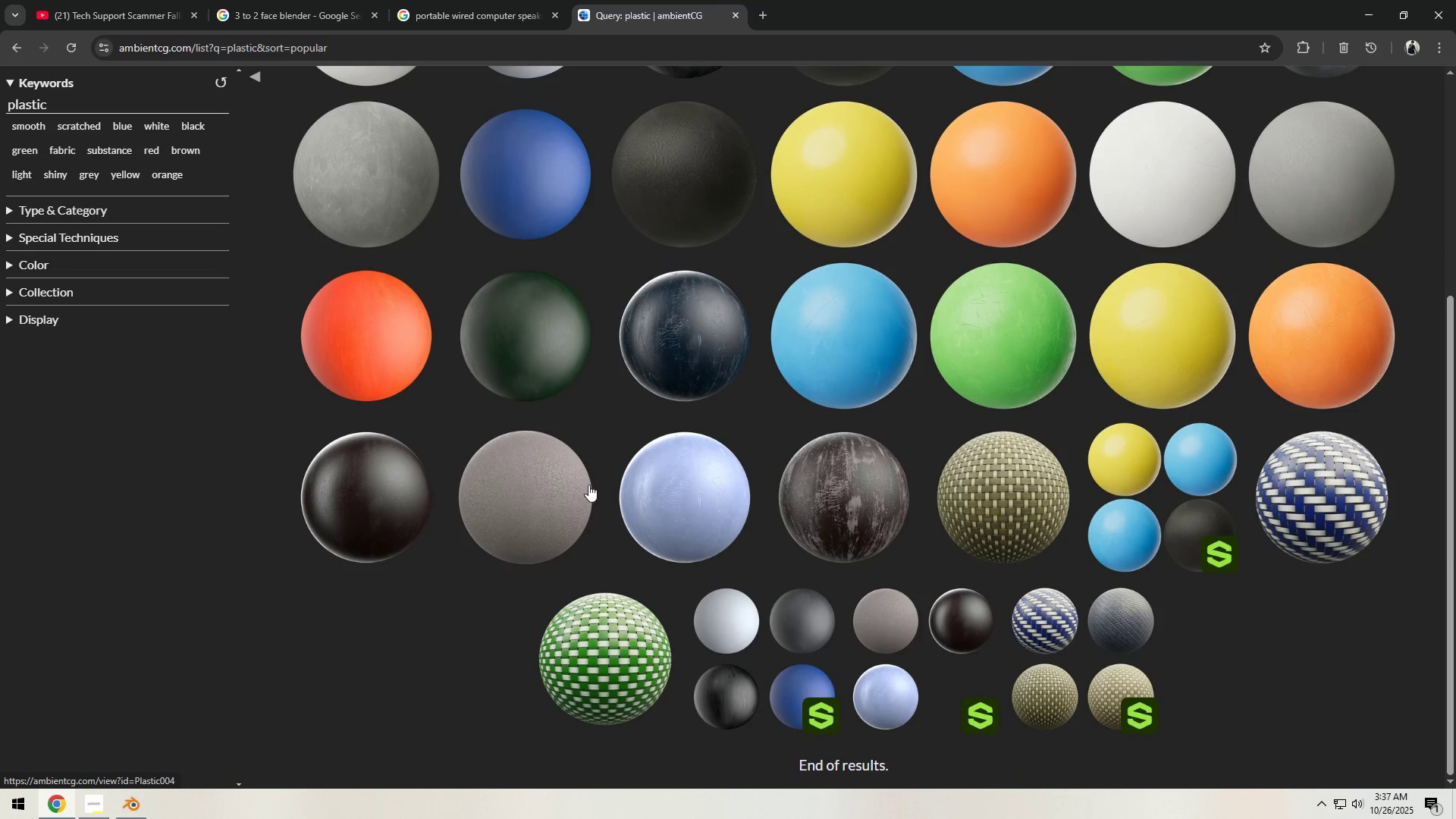 
scroll: coordinate [592, 485], scroll_direction: none, amount: 0.0
 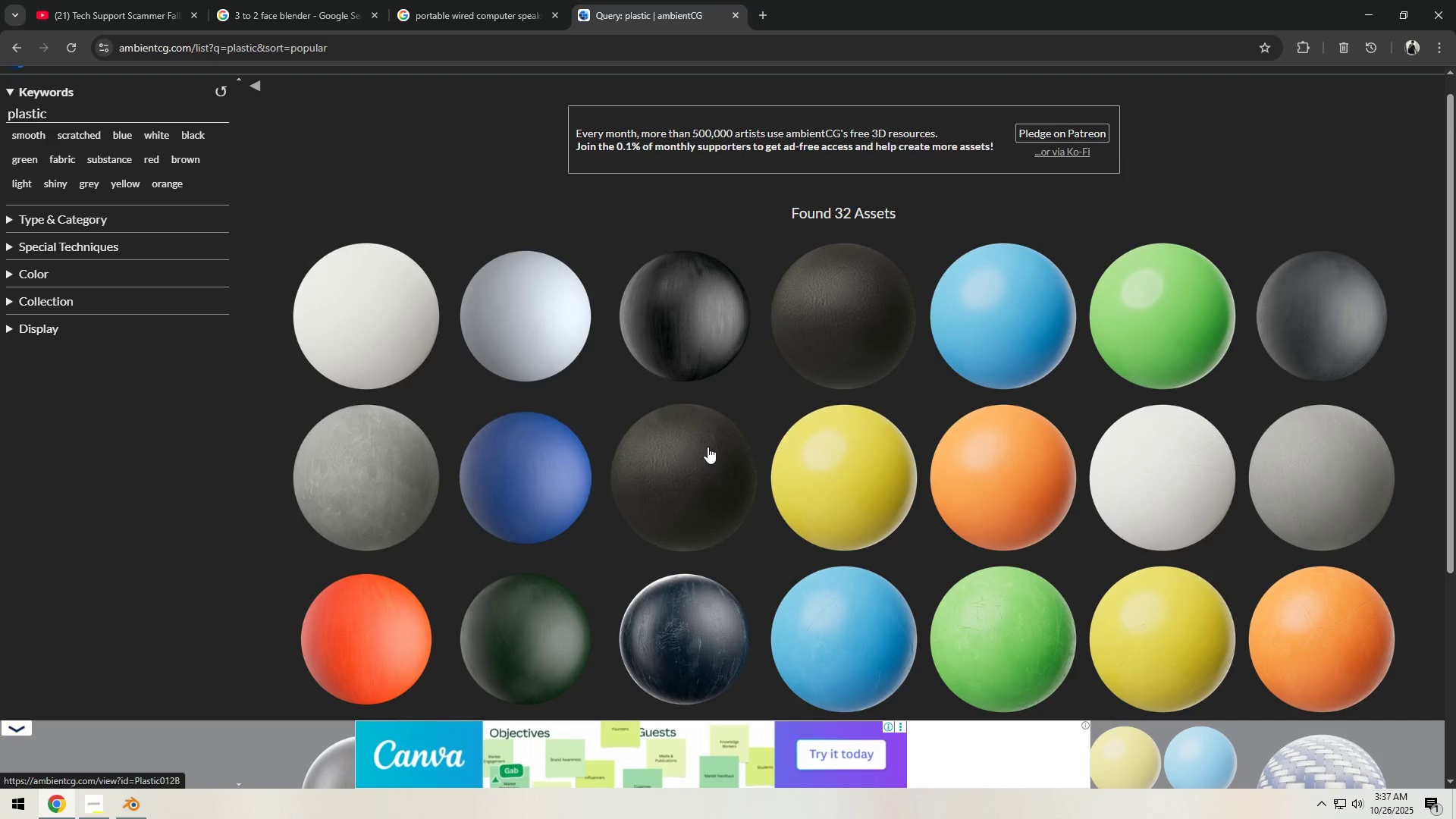 
left_click([1373, 312])
 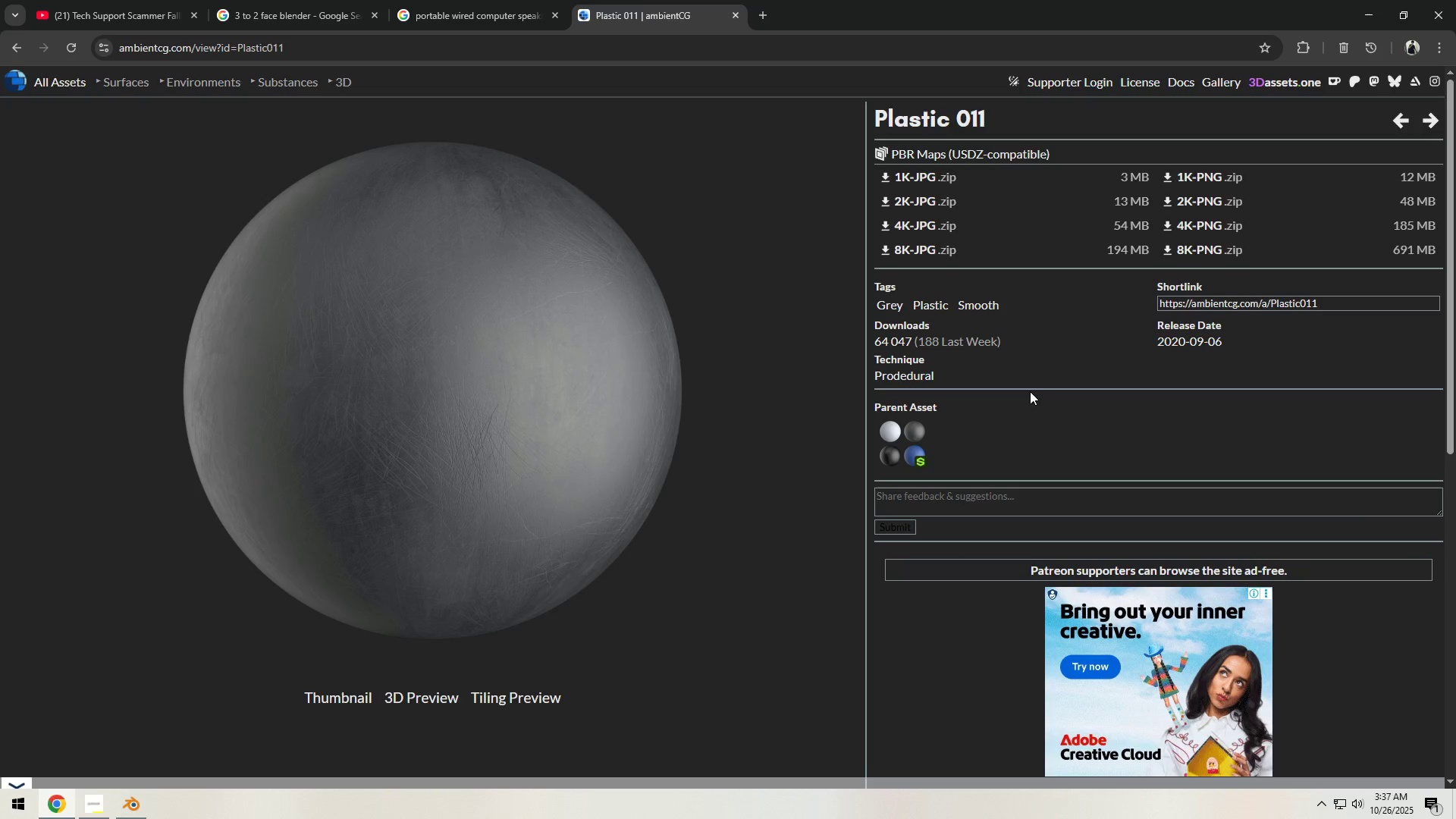 
wait(9.55)
 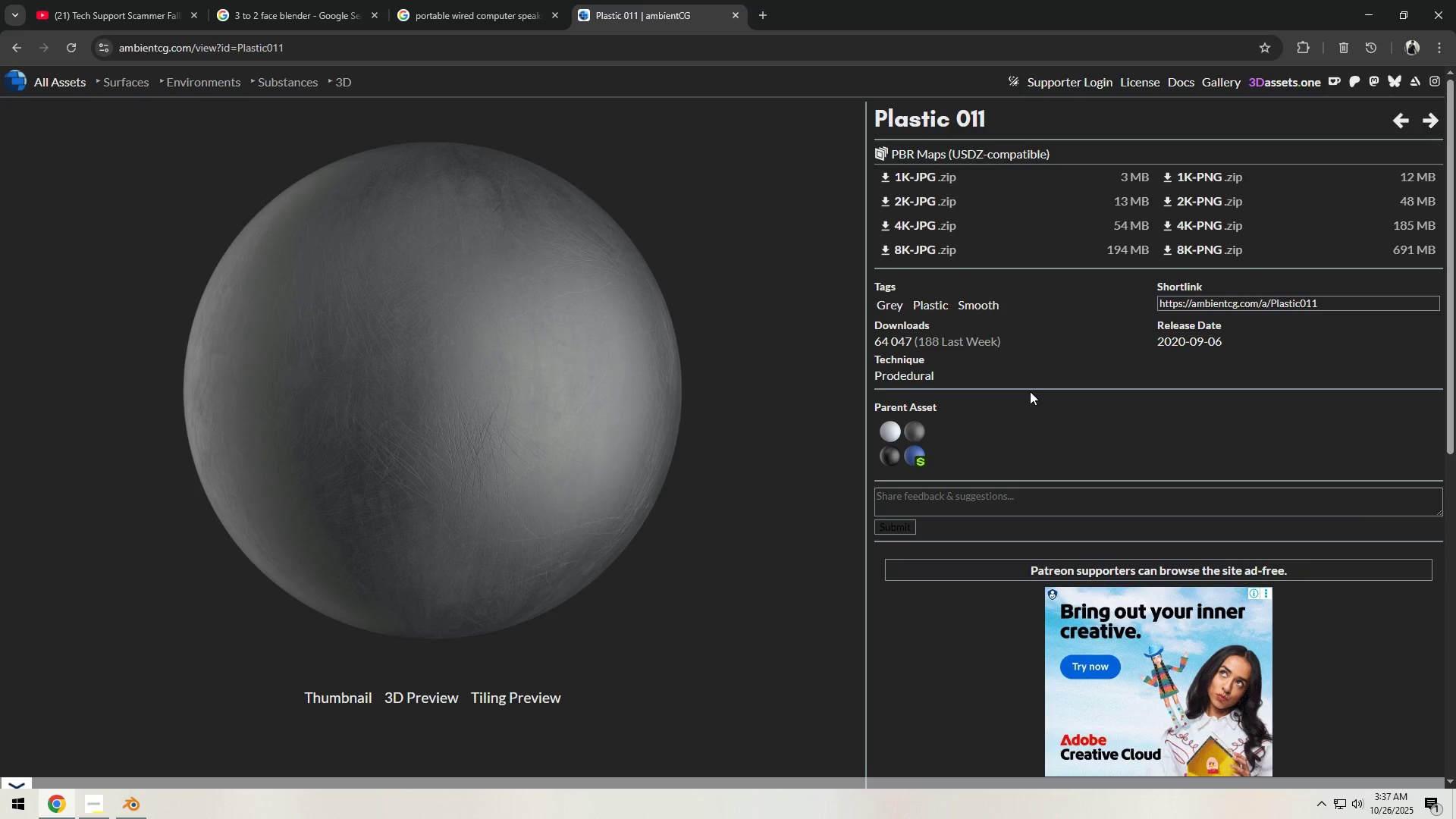 
 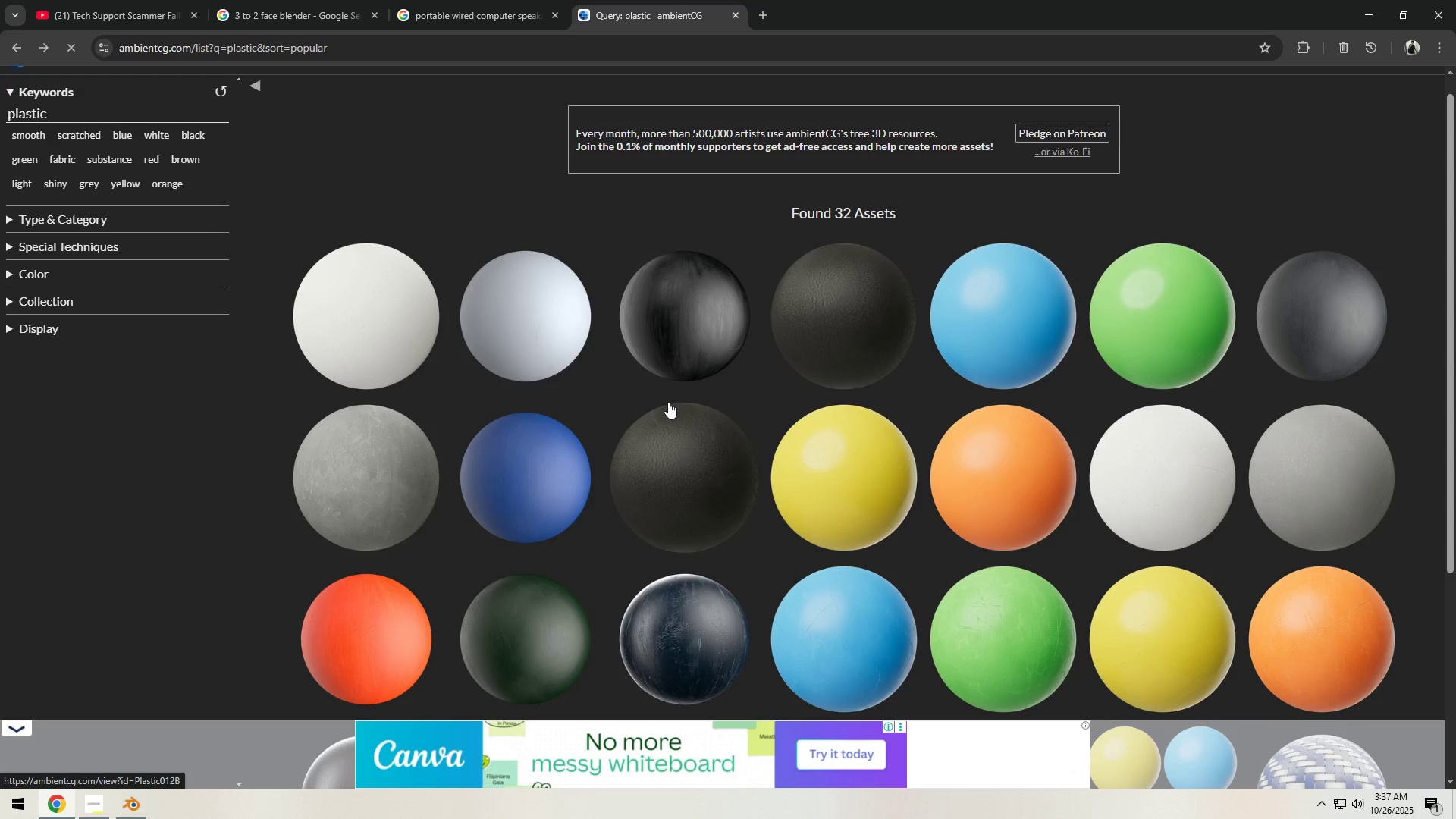 
scroll: coordinate [617, 427], scroll_direction: down, amount: 6.0
 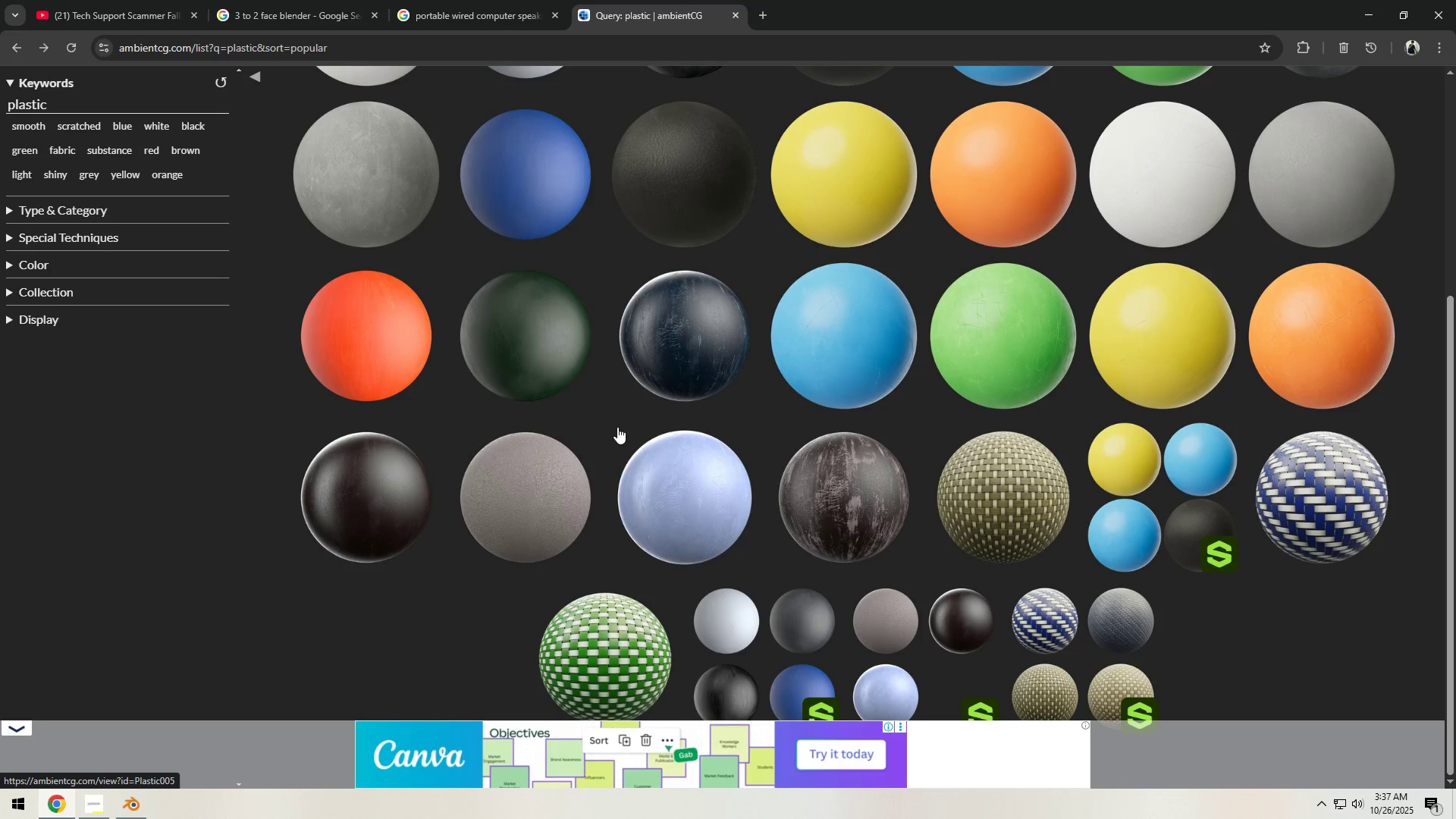 
scroll: coordinate [617, 427], scroll_direction: up, amount: 6.0
 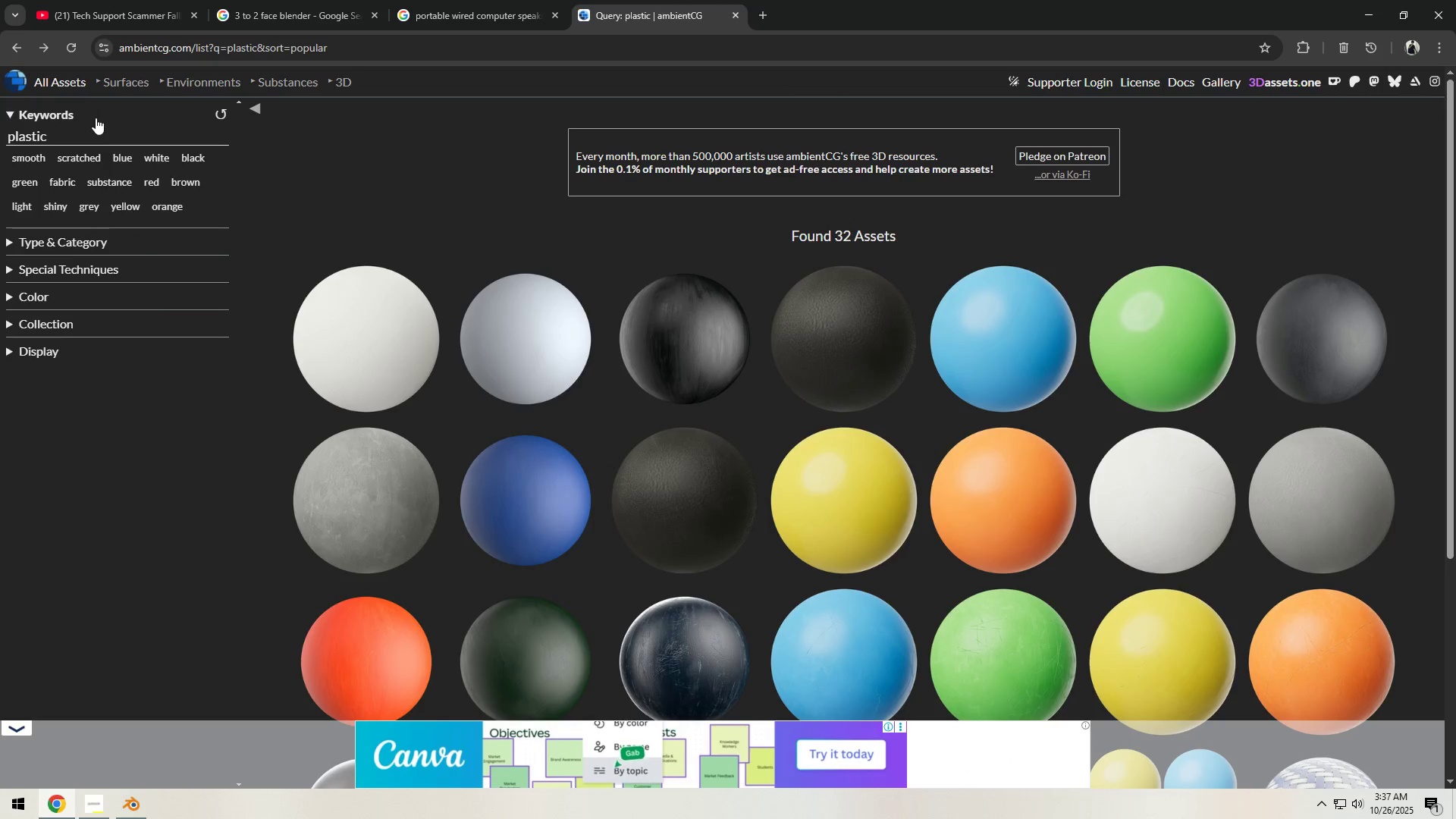 
left_click_drag(start_coordinate=[89, 136], to_coordinate=[0, 146])
 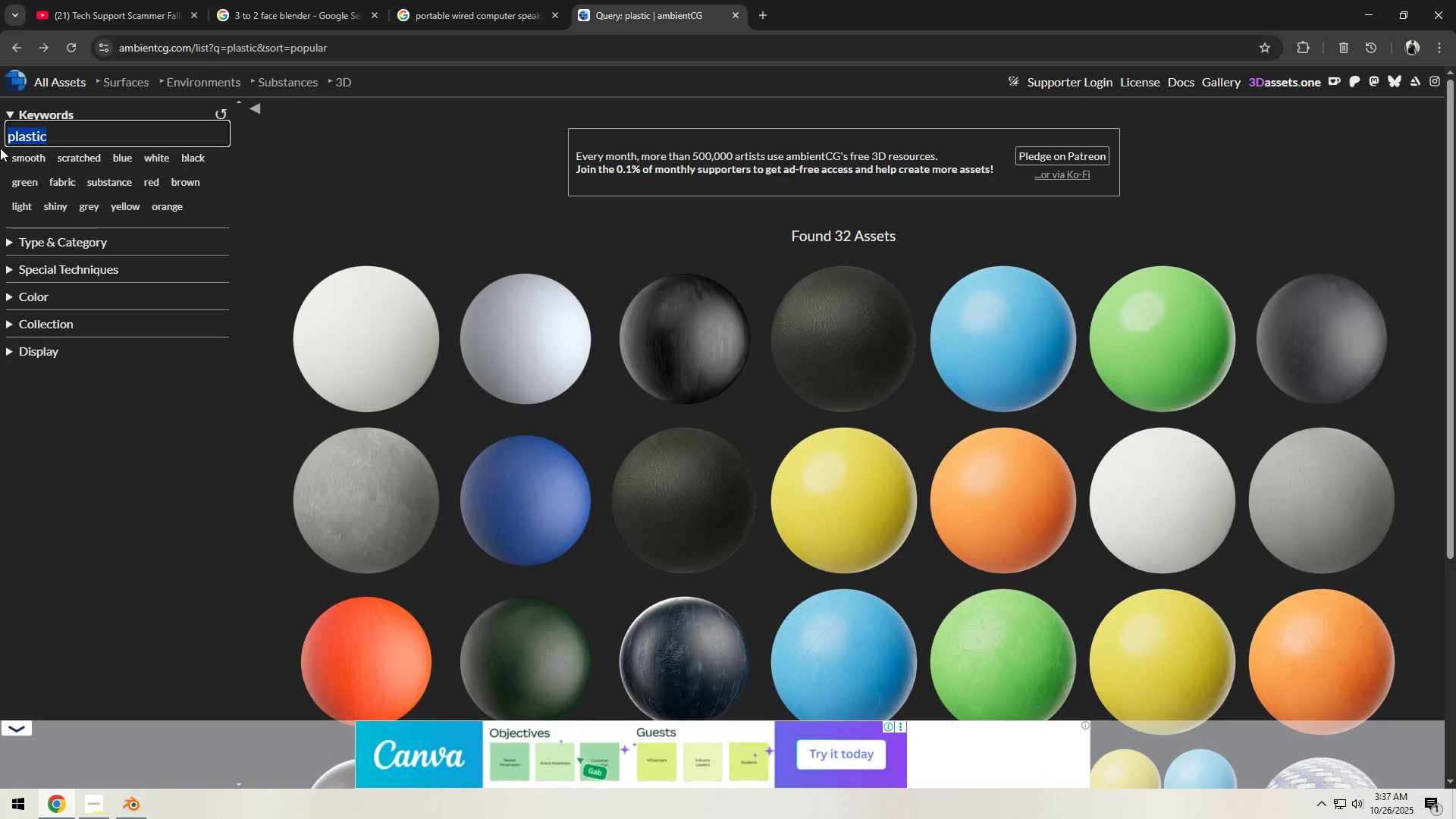 
type(bal)
key(Backspace)
key(Backspace)
type(lack)
 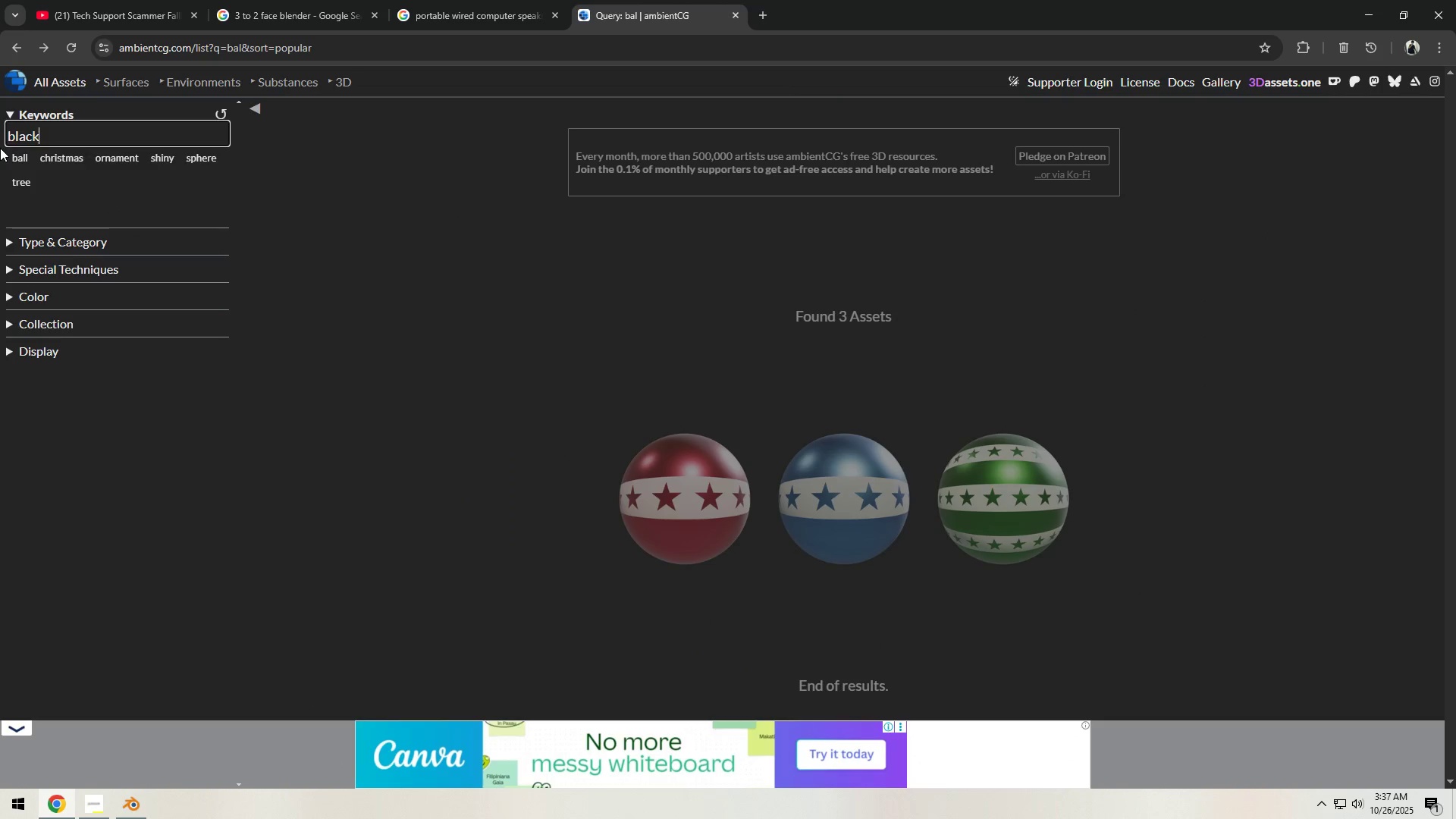 
key(Enter)
 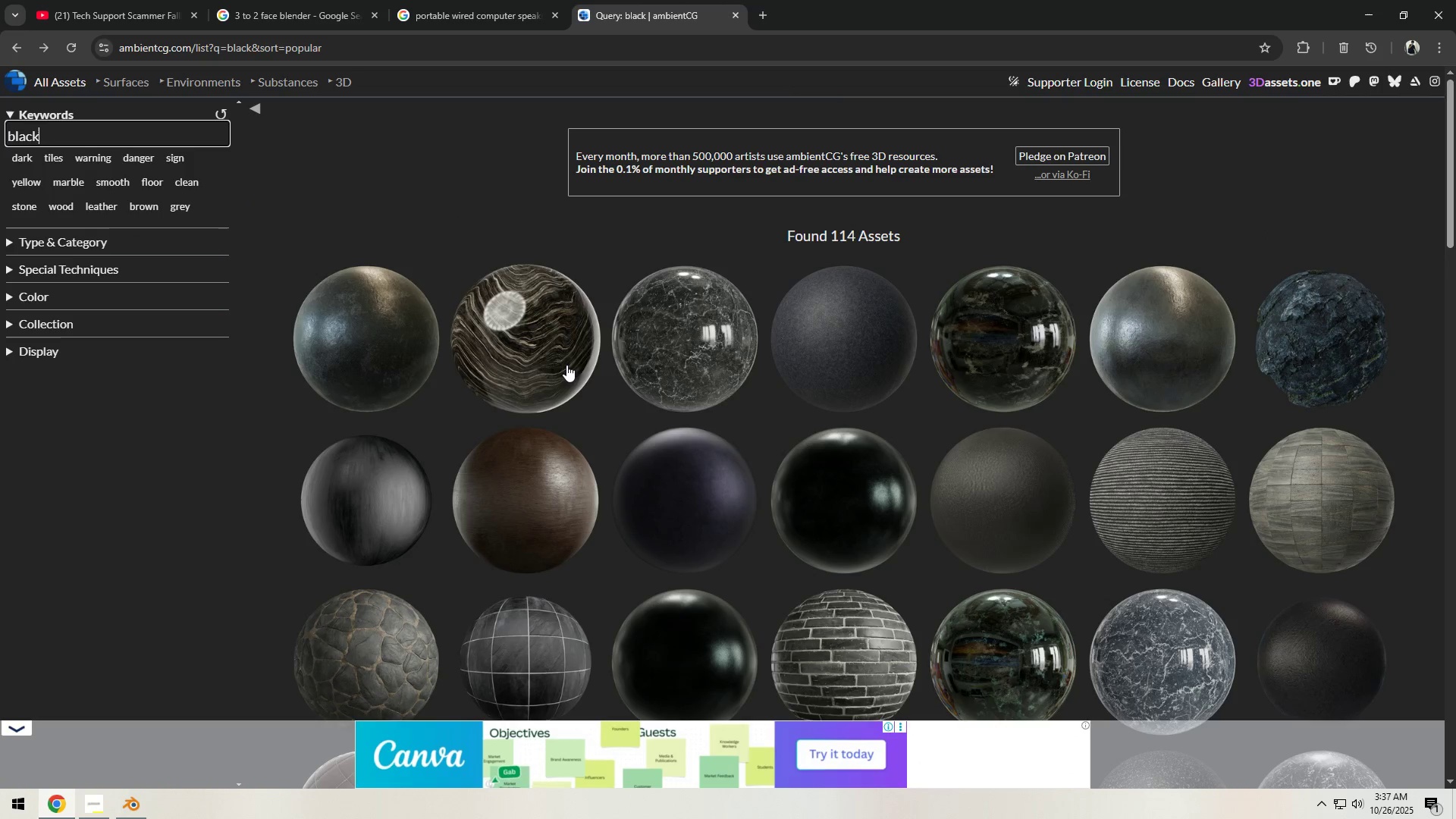 
scroll: coordinate [689, 485], scroll_direction: down, amount: 3.0
 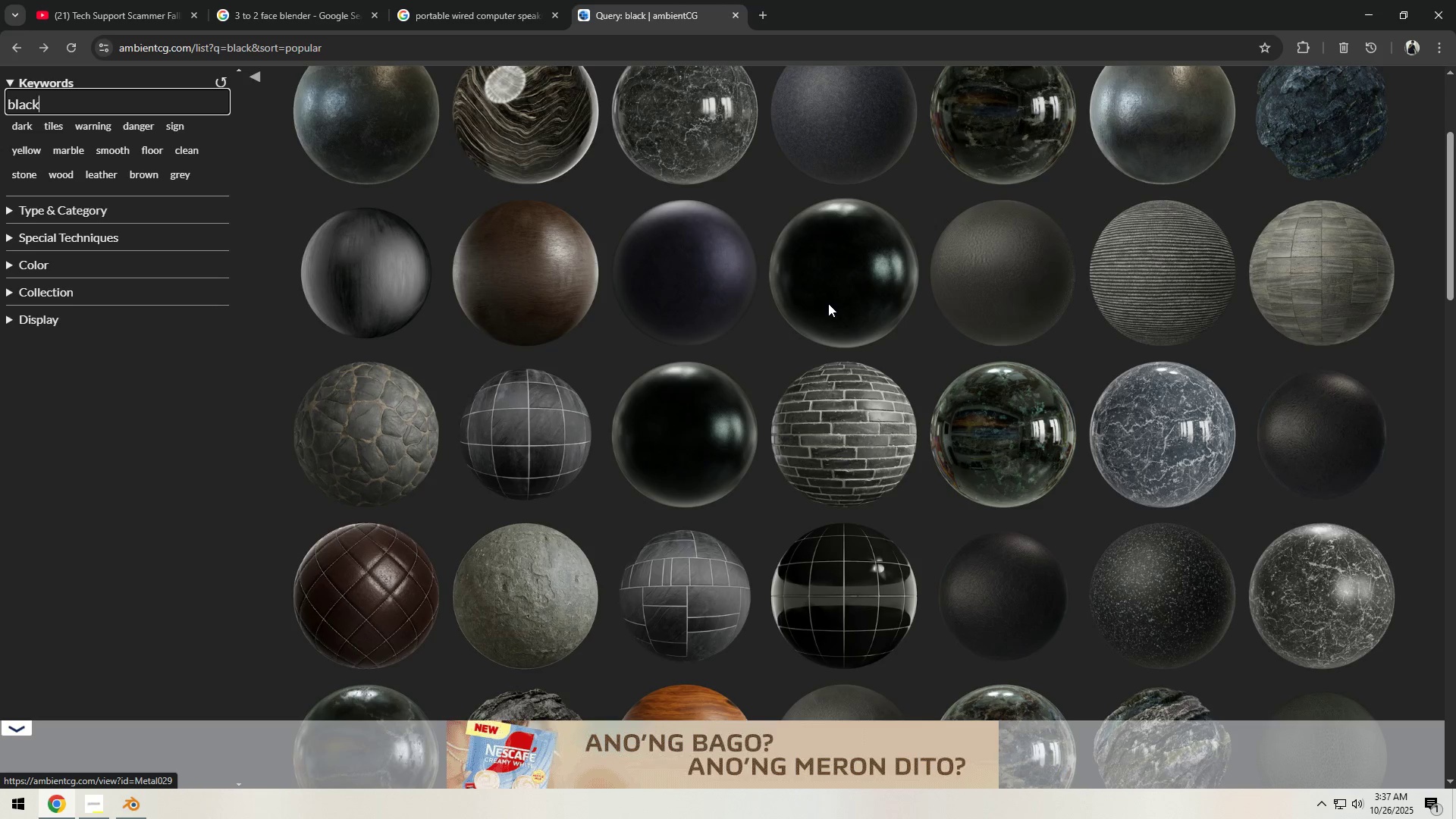 
left_click([857, 296])
 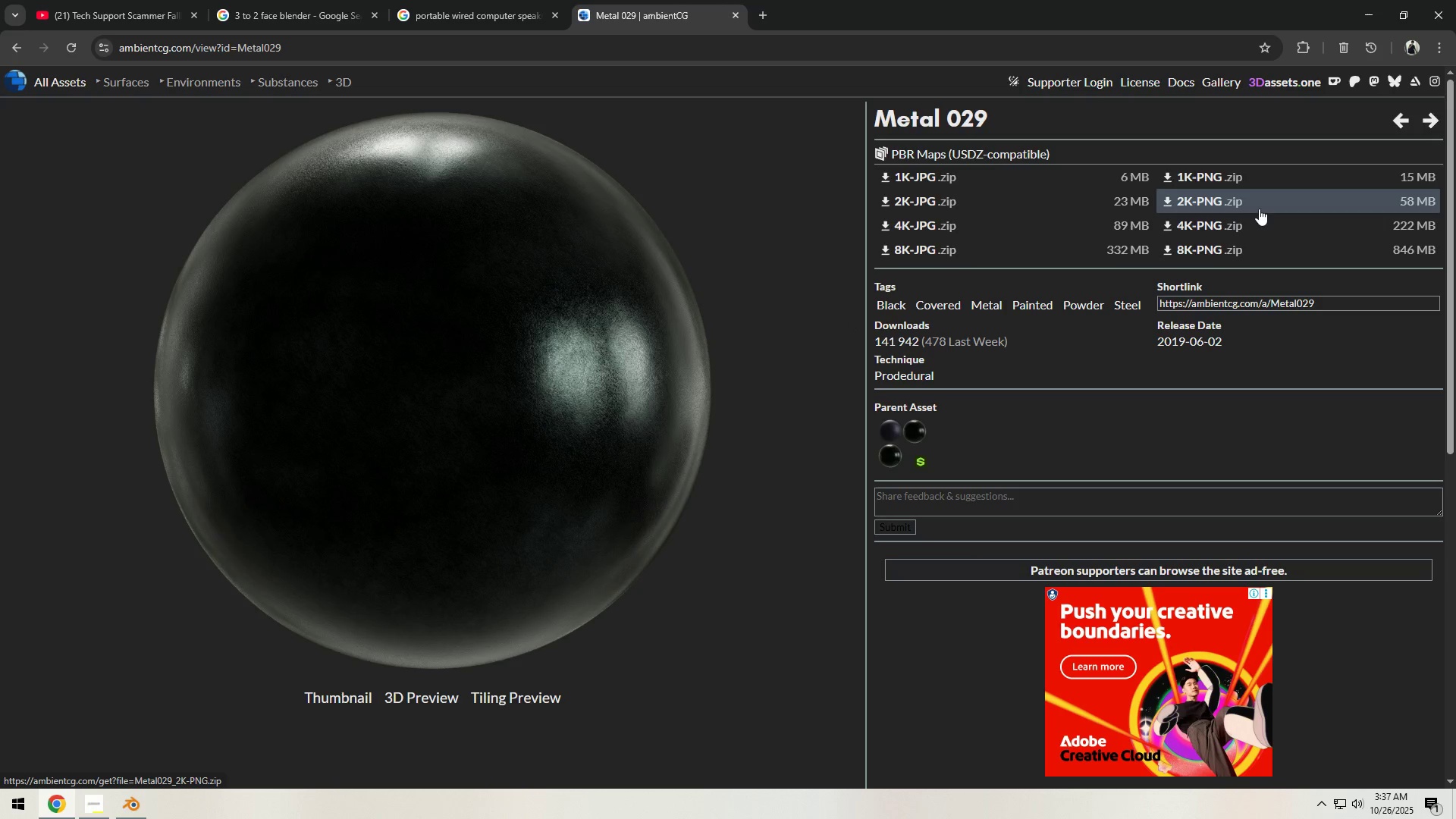 
wait(6.83)
 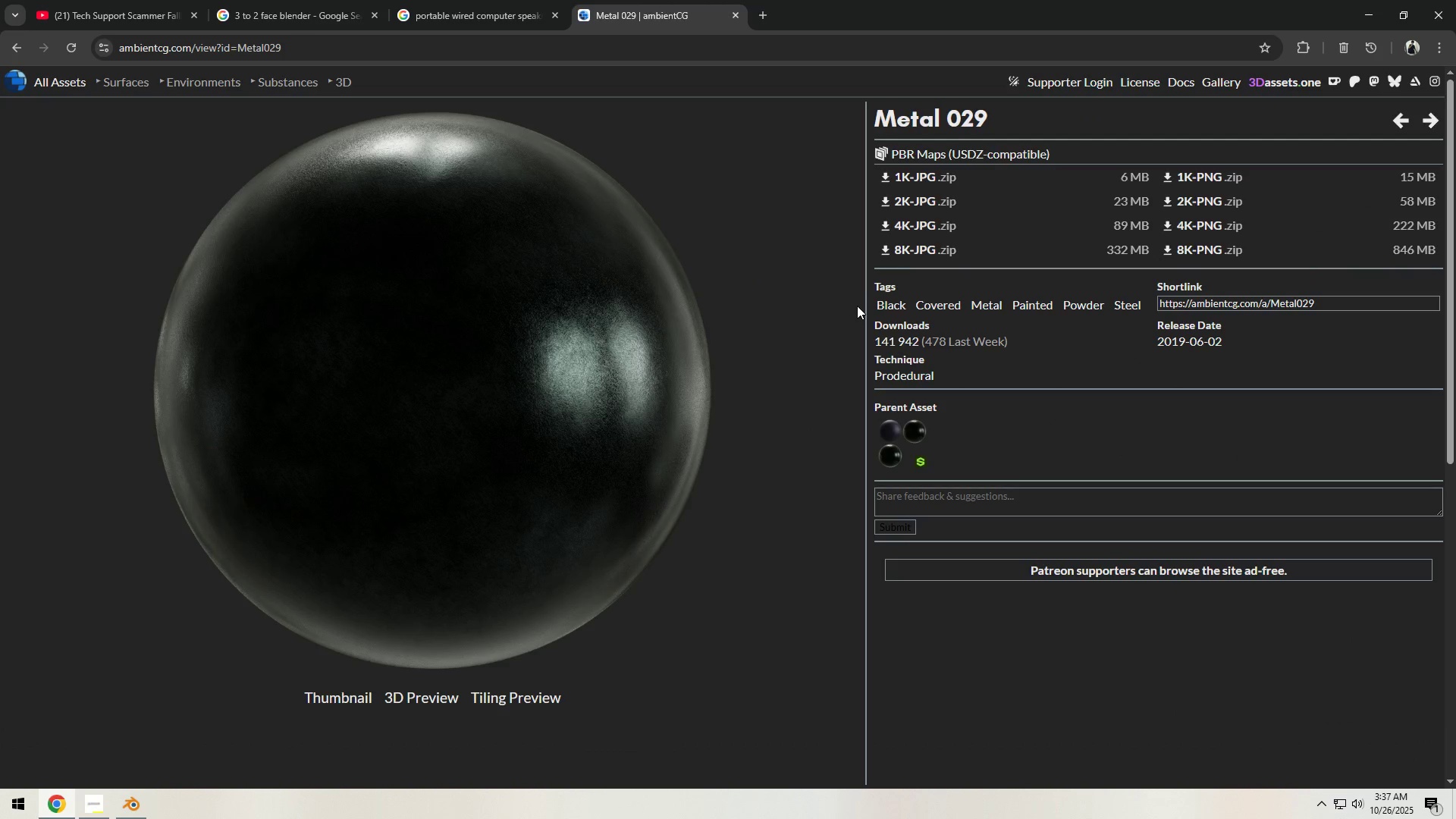 
left_click([1259, 209])
 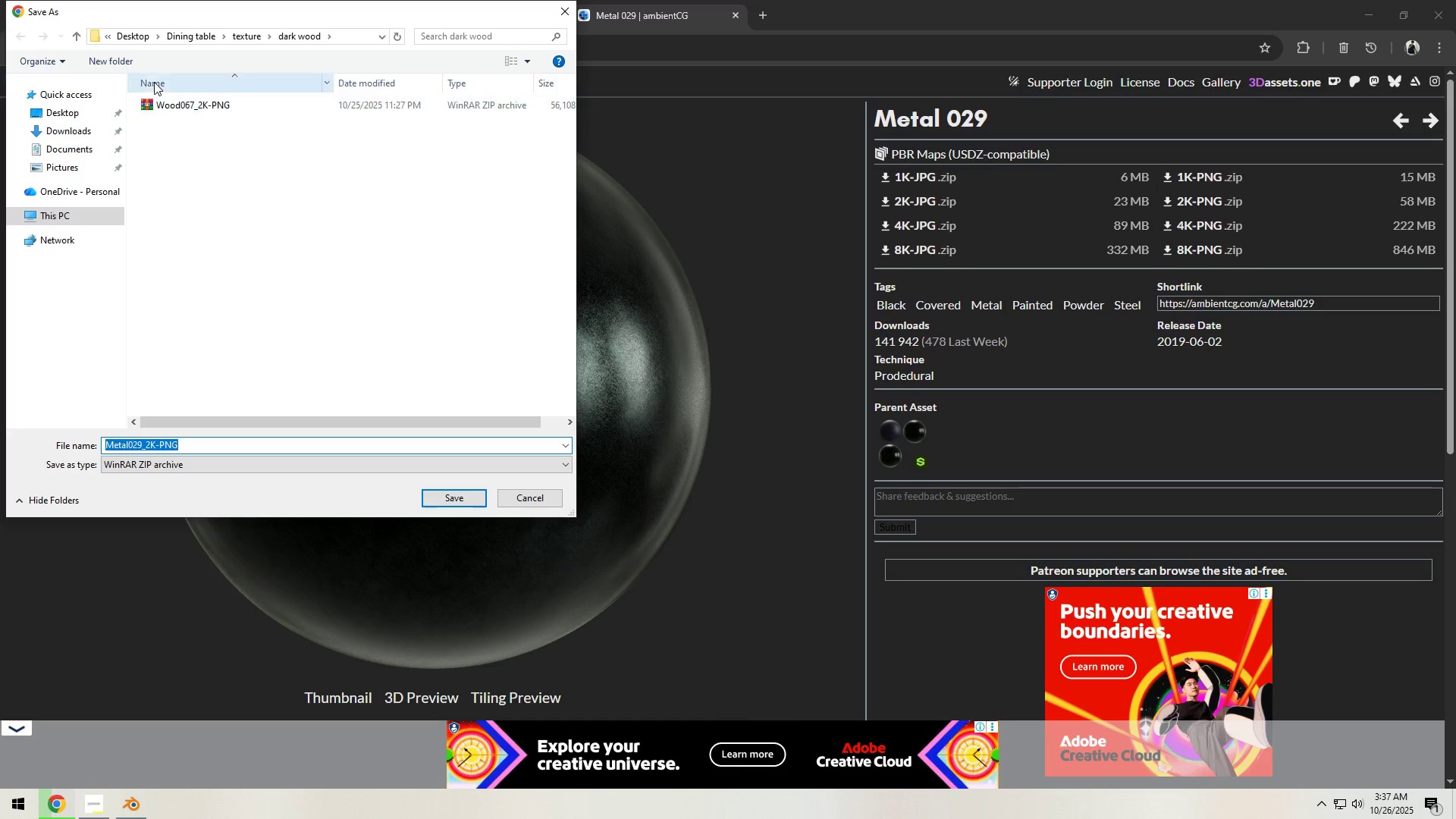 
wait(10.03)
 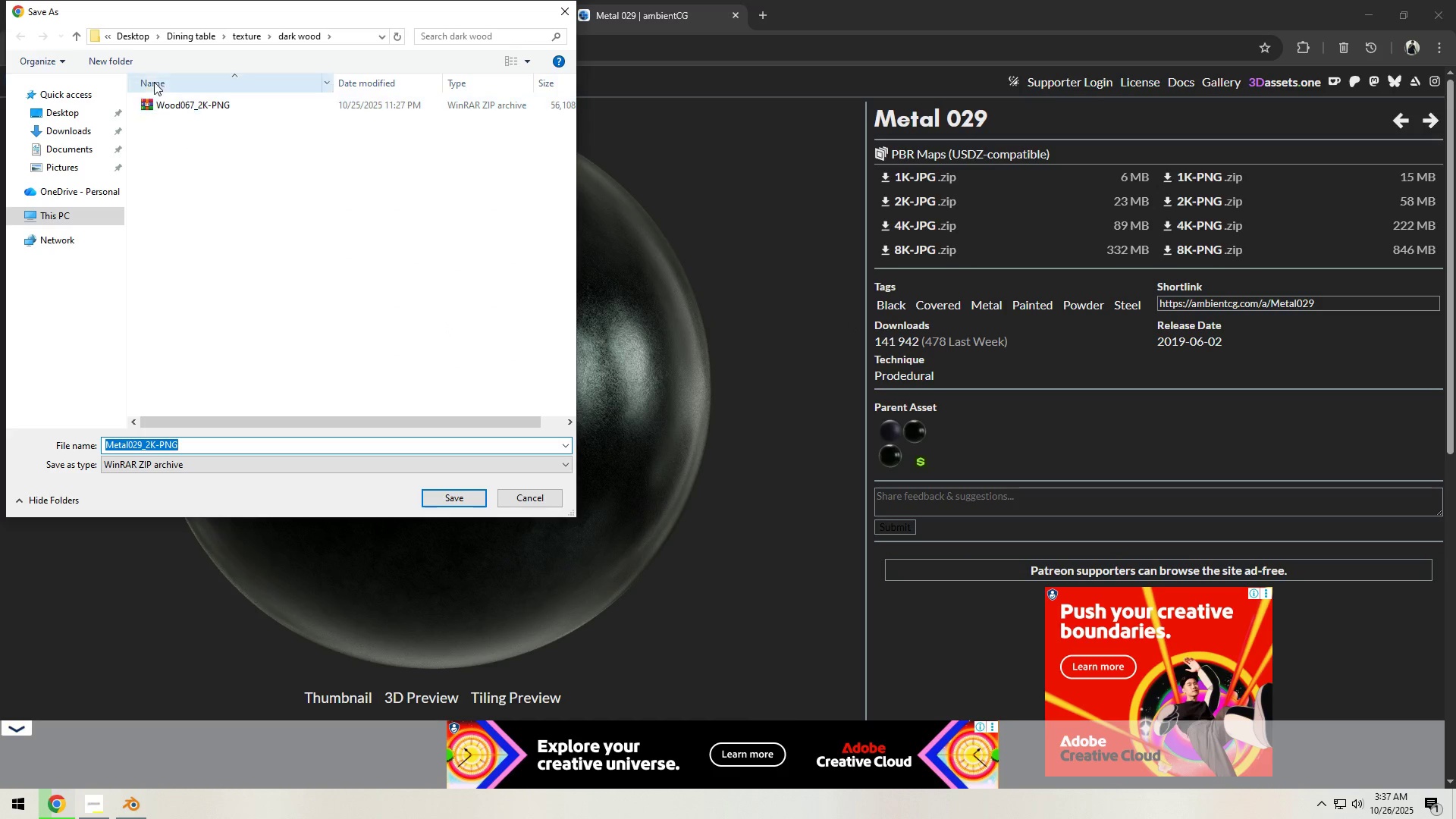 
left_click([67, 114])
 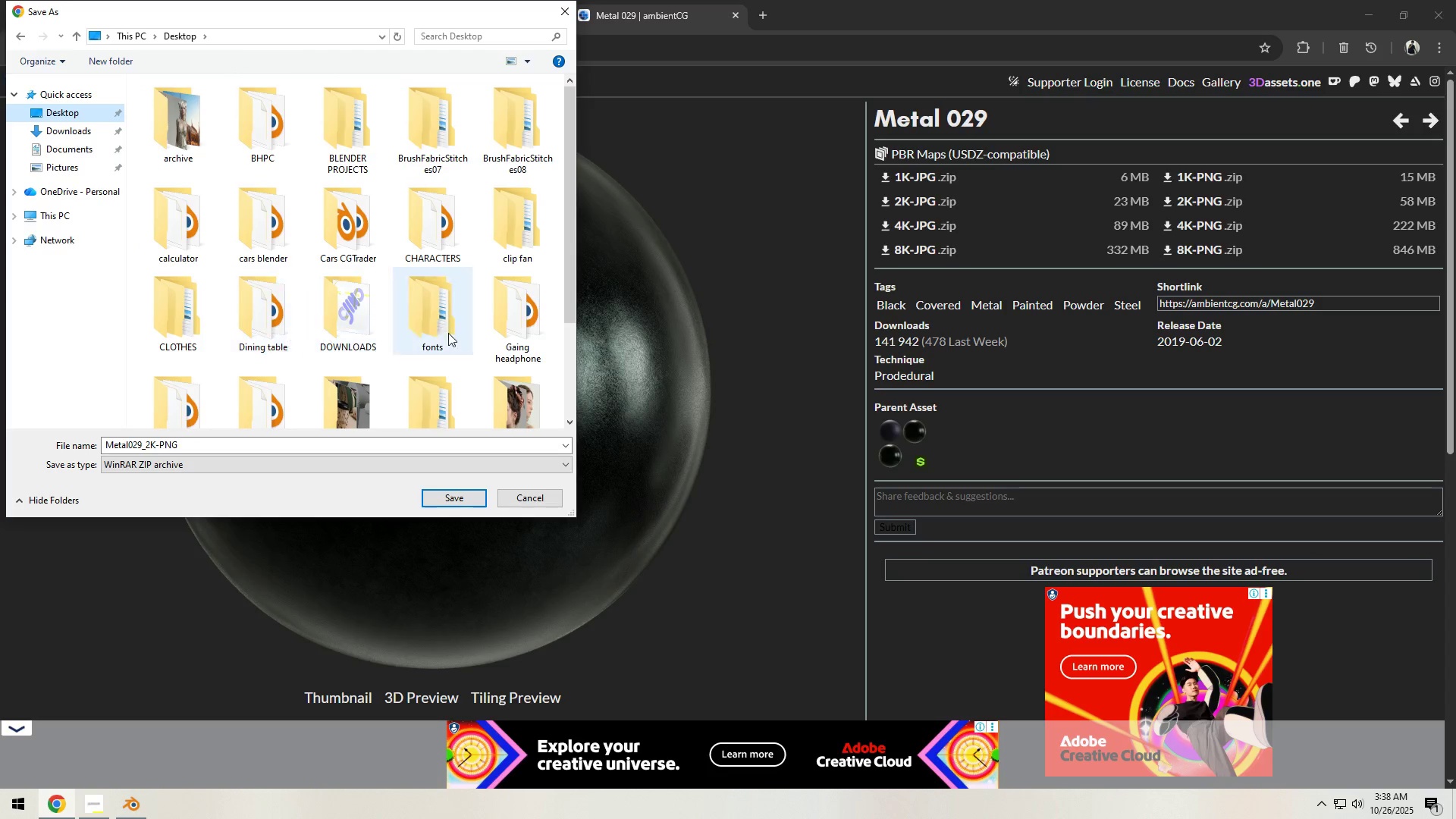 
wait(5.01)
 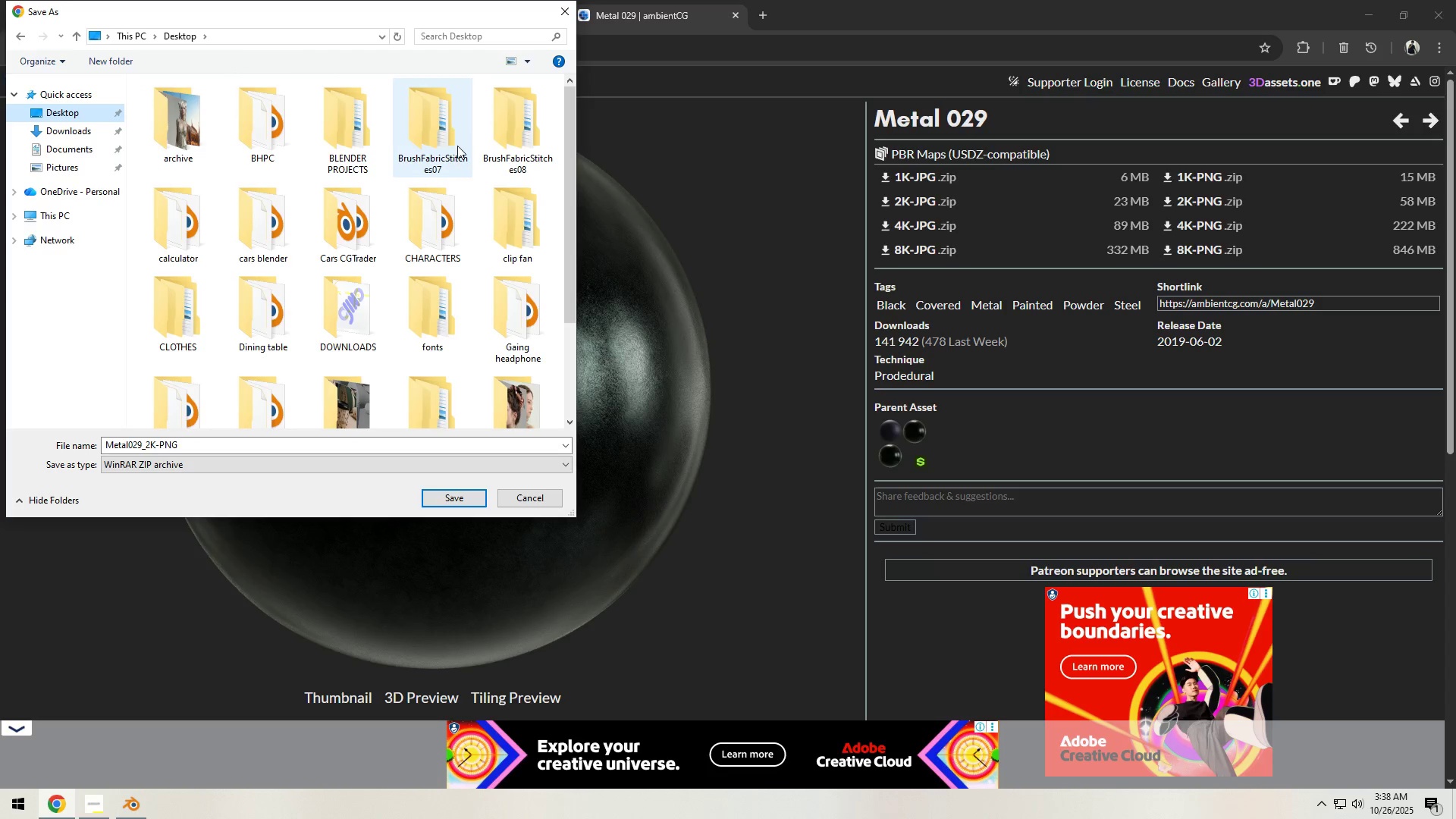 
left_click_drag(start_coordinate=[568, 249], to_coordinate=[563, 340])
 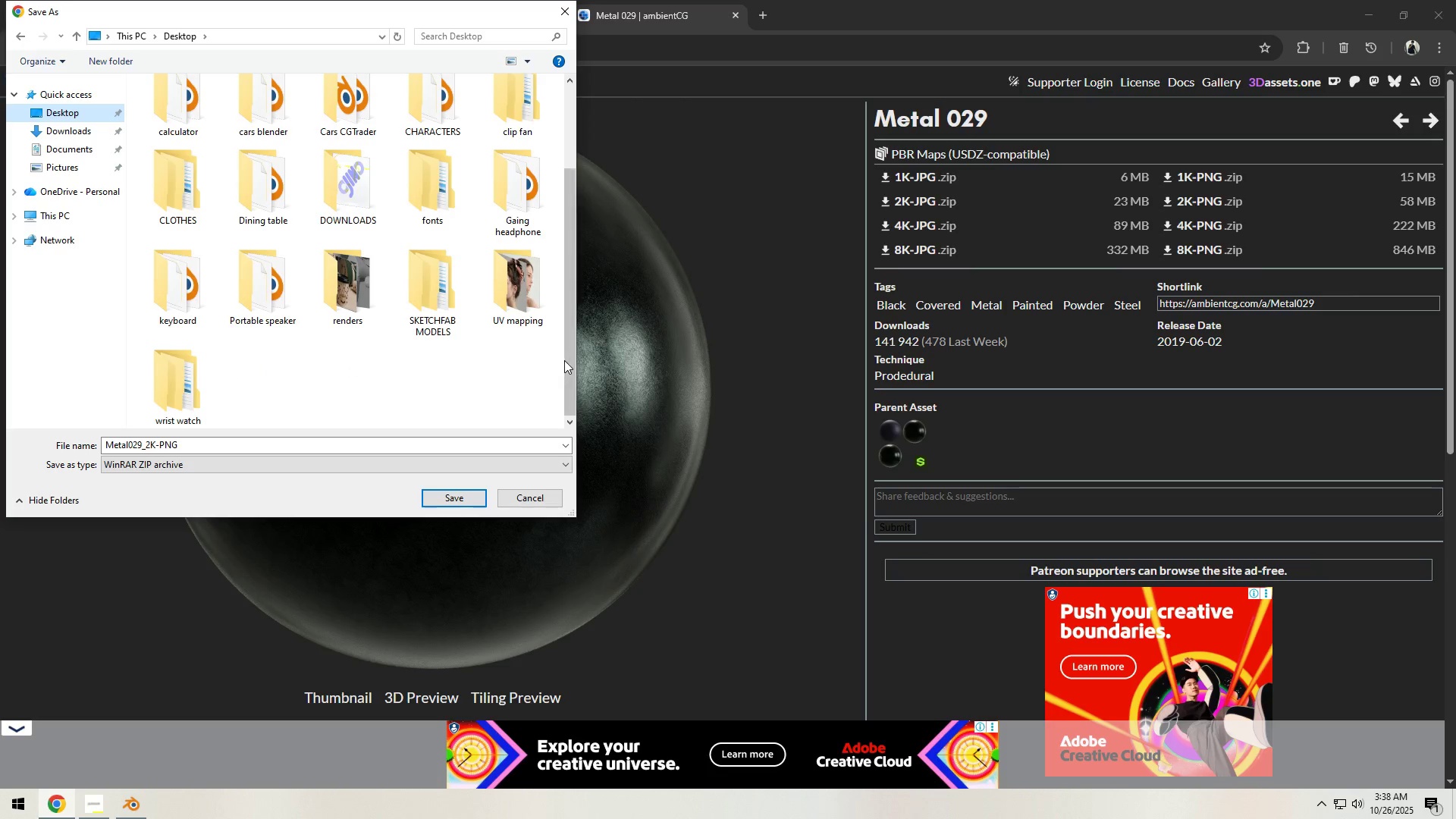 
left_click_drag(start_coordinate=[566, 360], to_coordinate=[569, 333])
 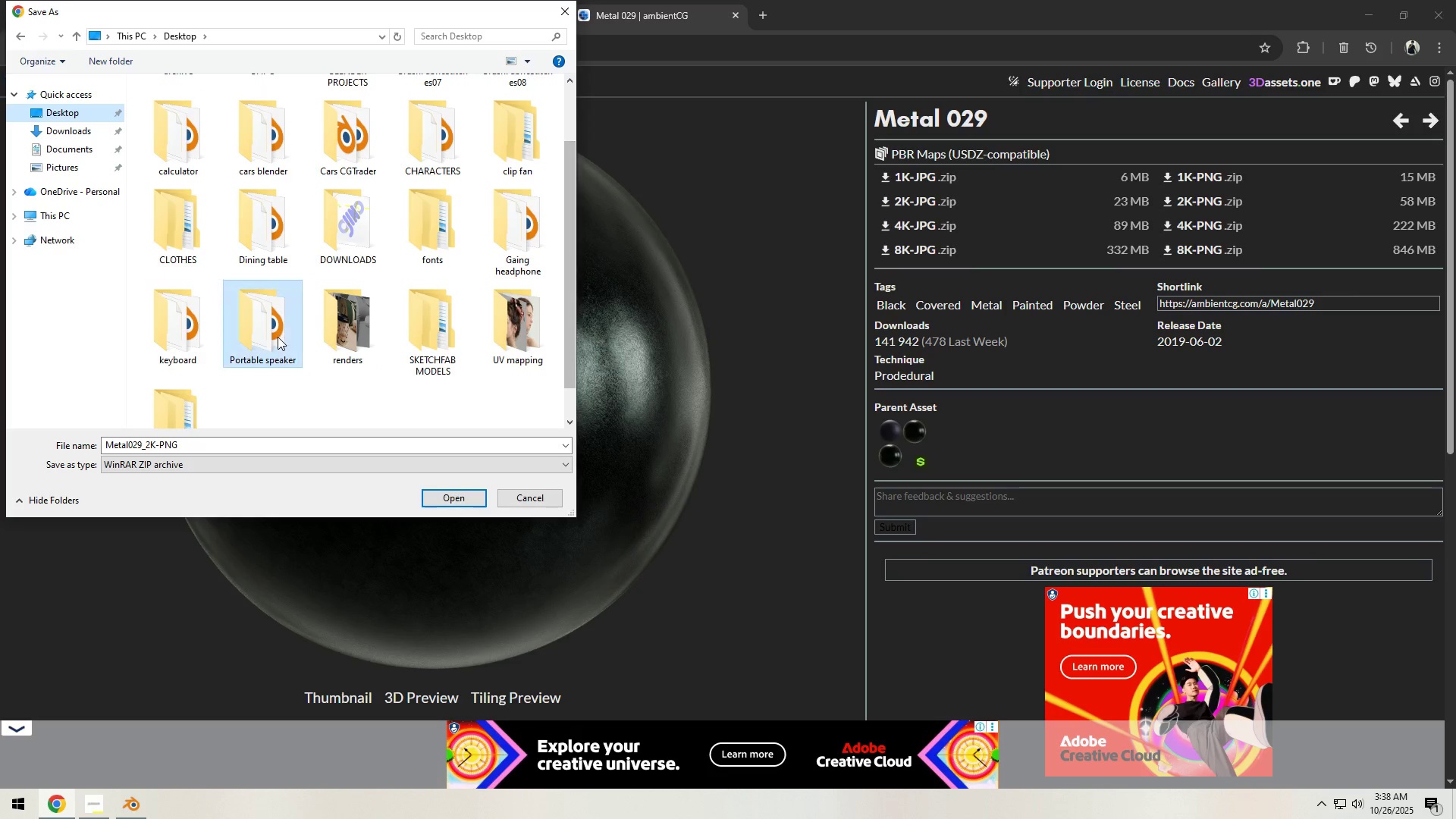 
double_click([278, 337])
 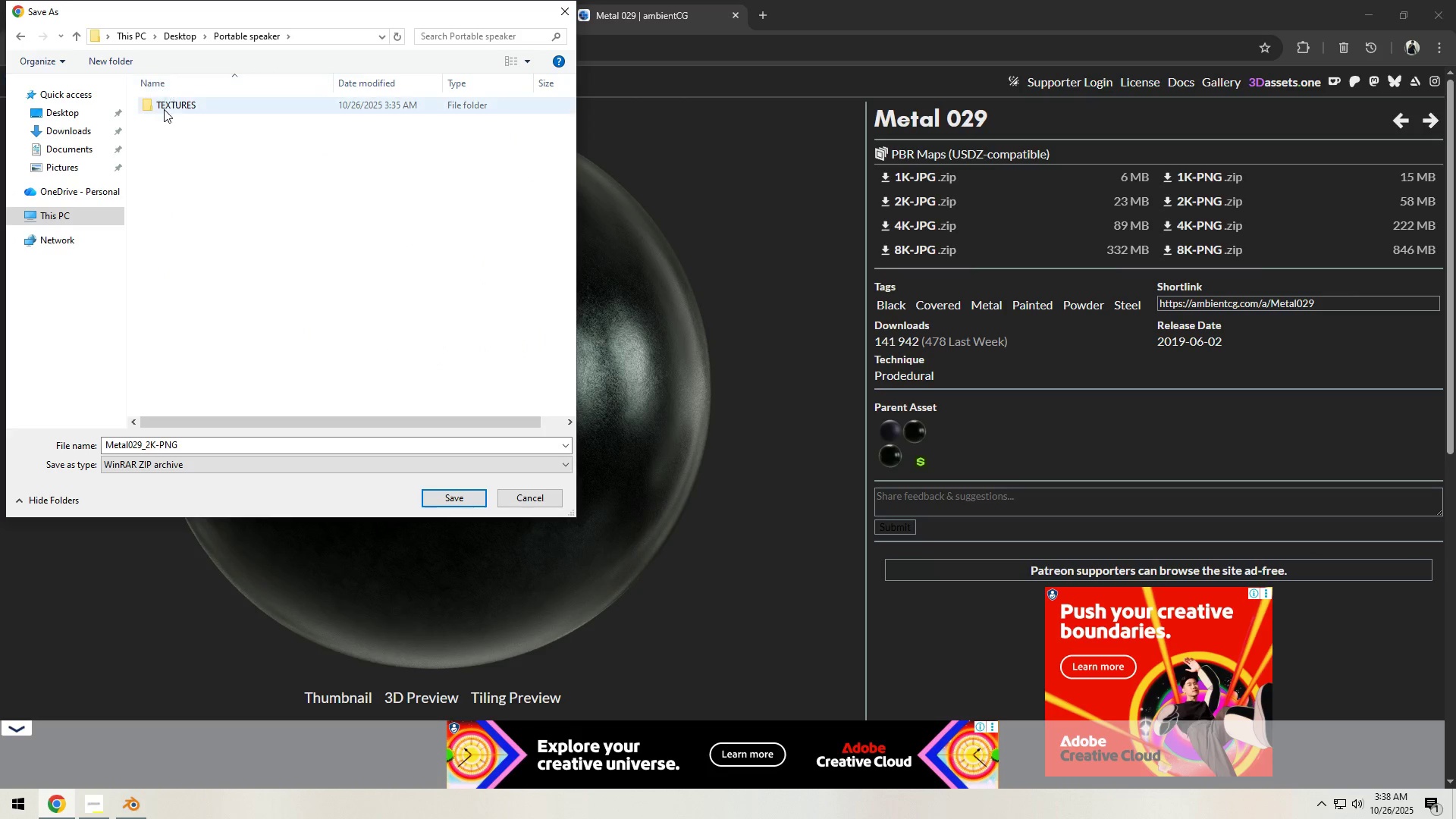 
double_click([165, 111])
 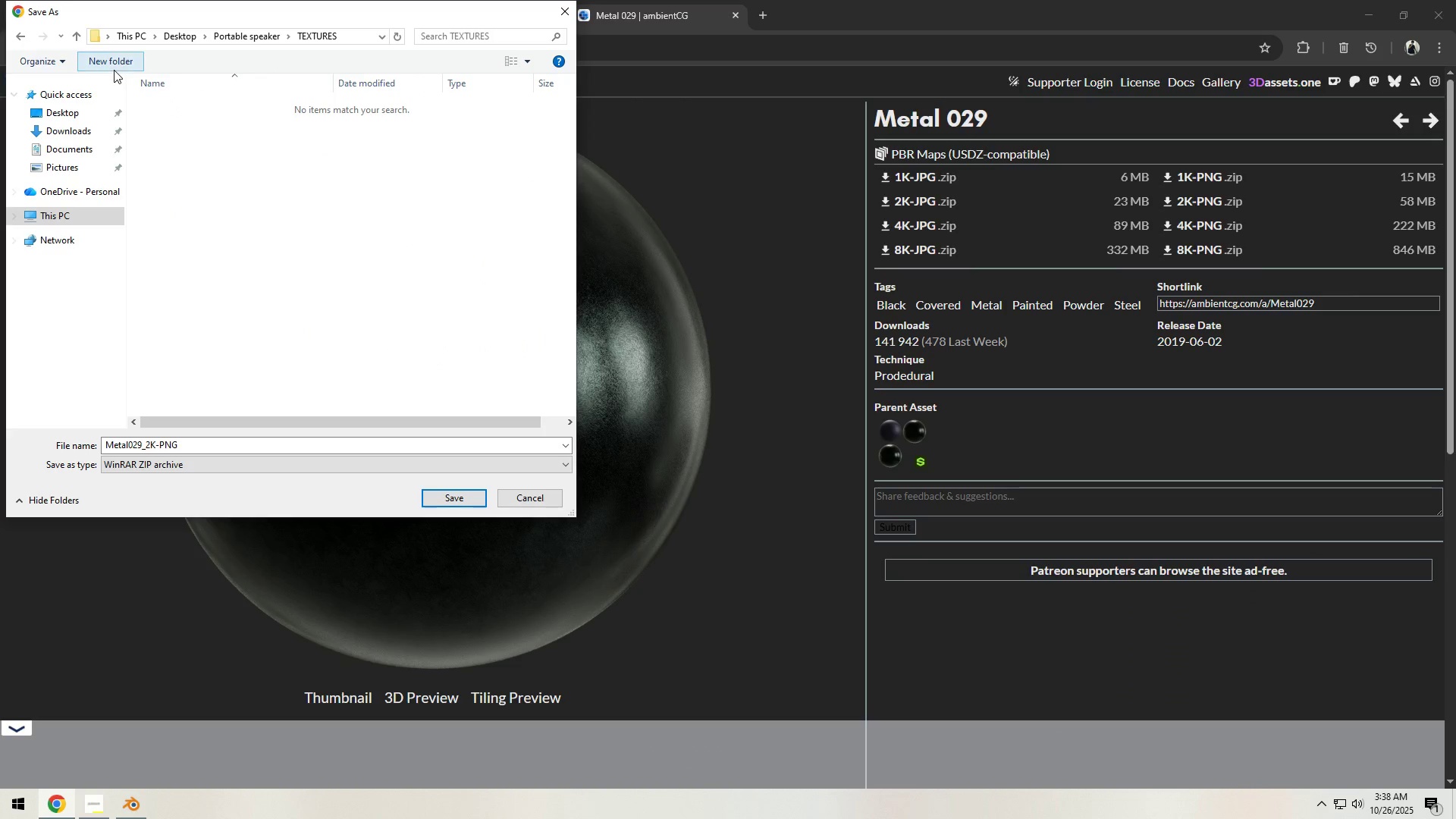 
left_click([114, 70])
 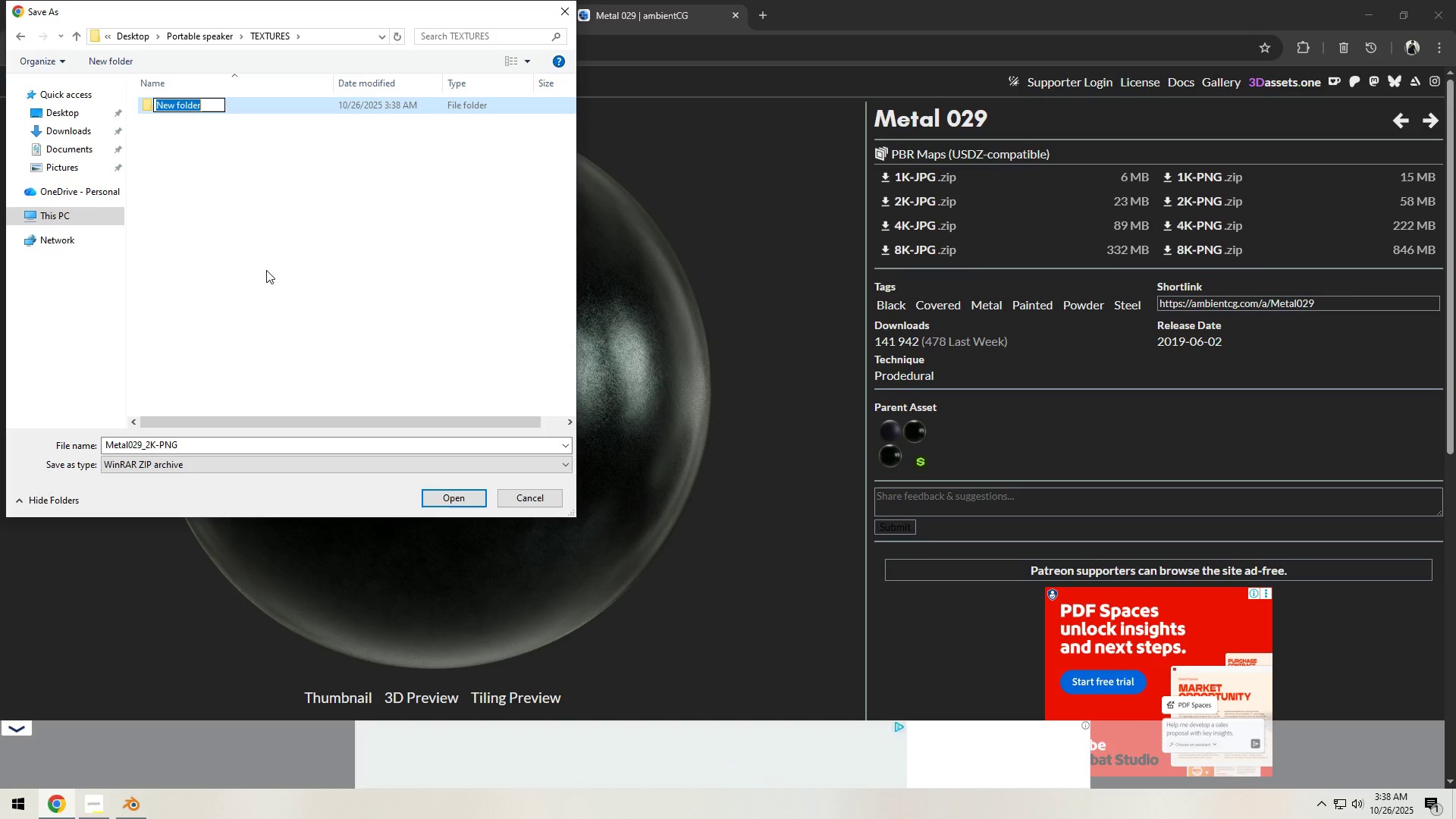 
type(black p)
key(Backspace)
key(Backspace)
 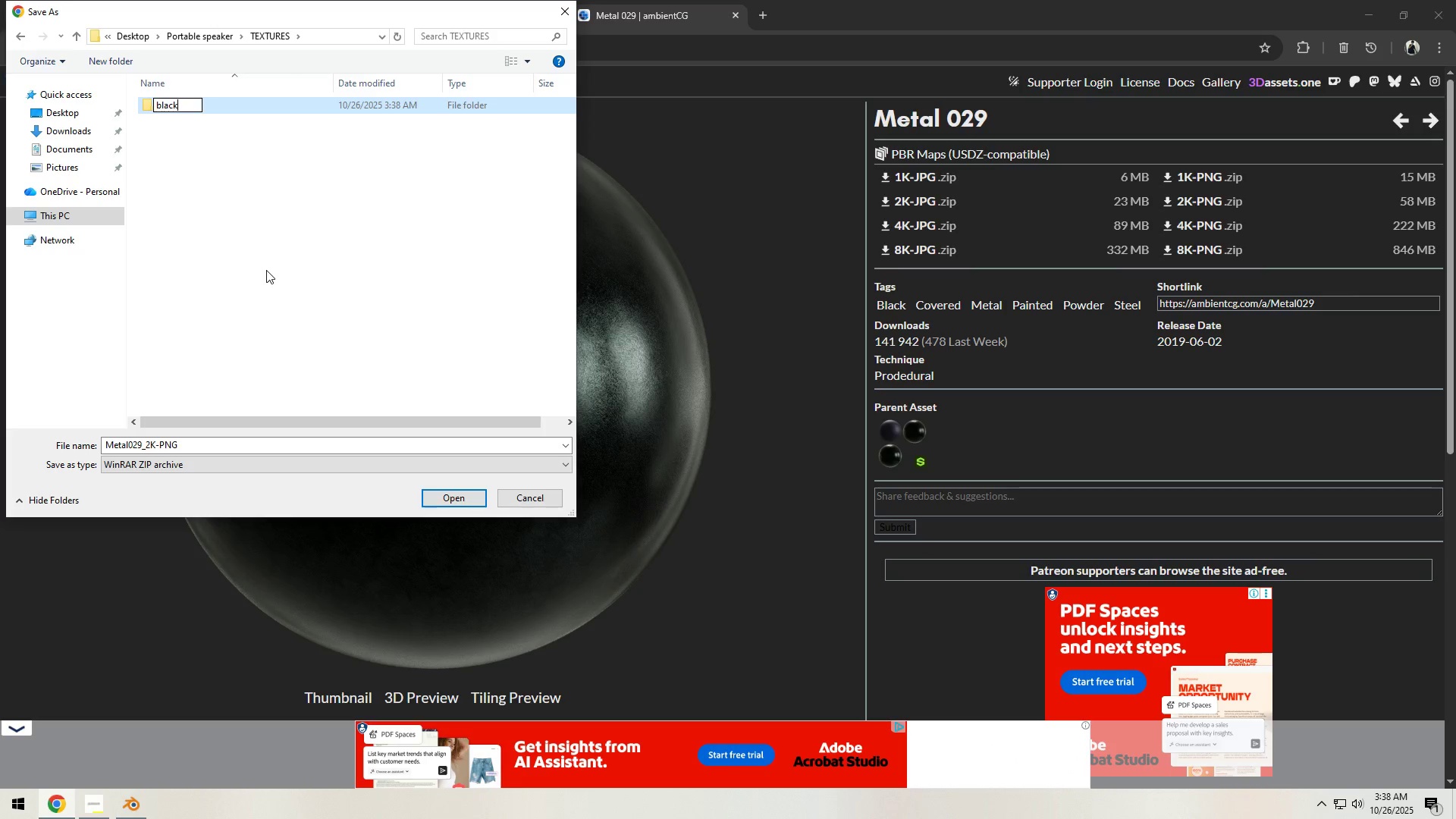 
key(Enter)
 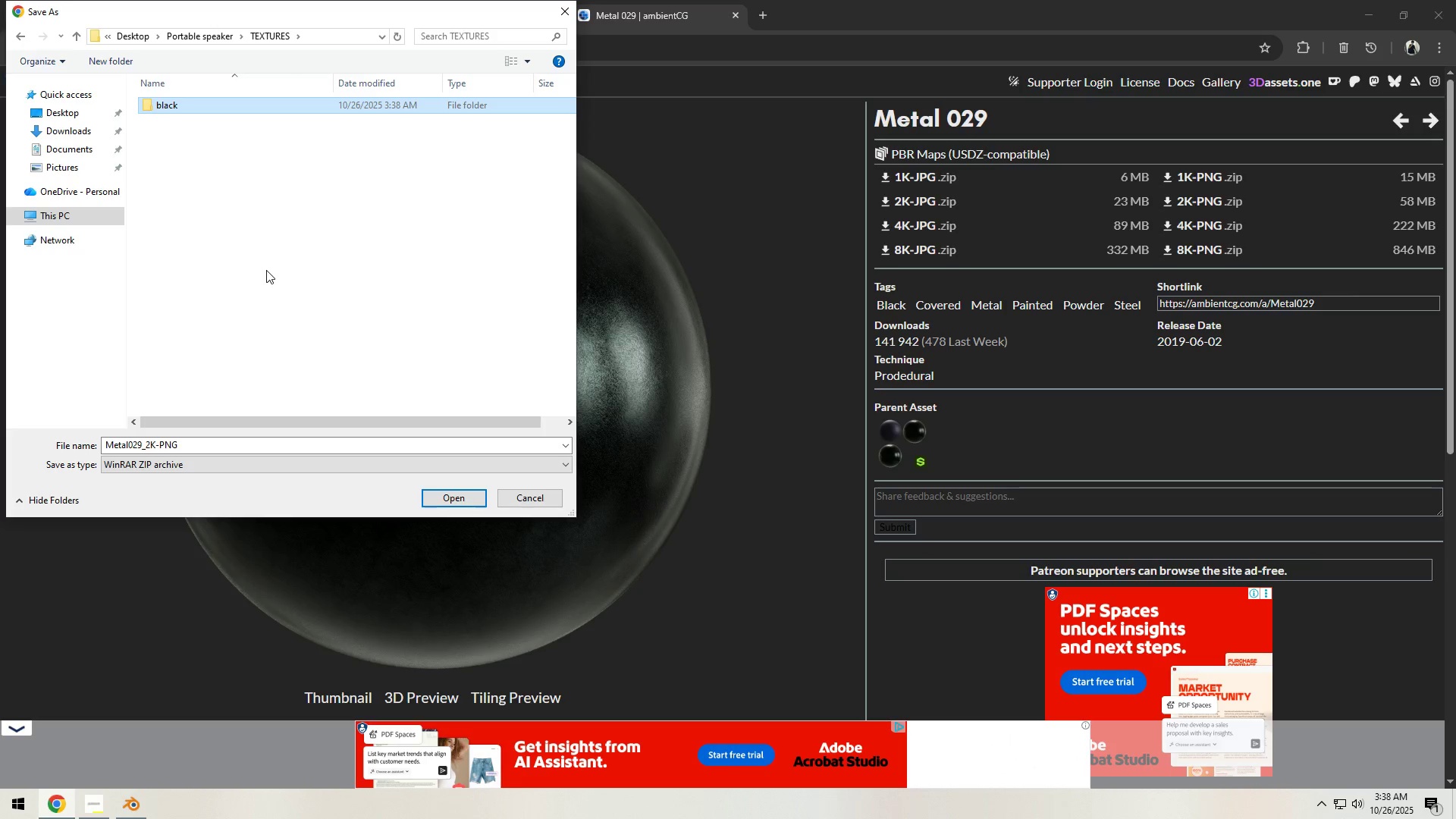 
key(Enter)
 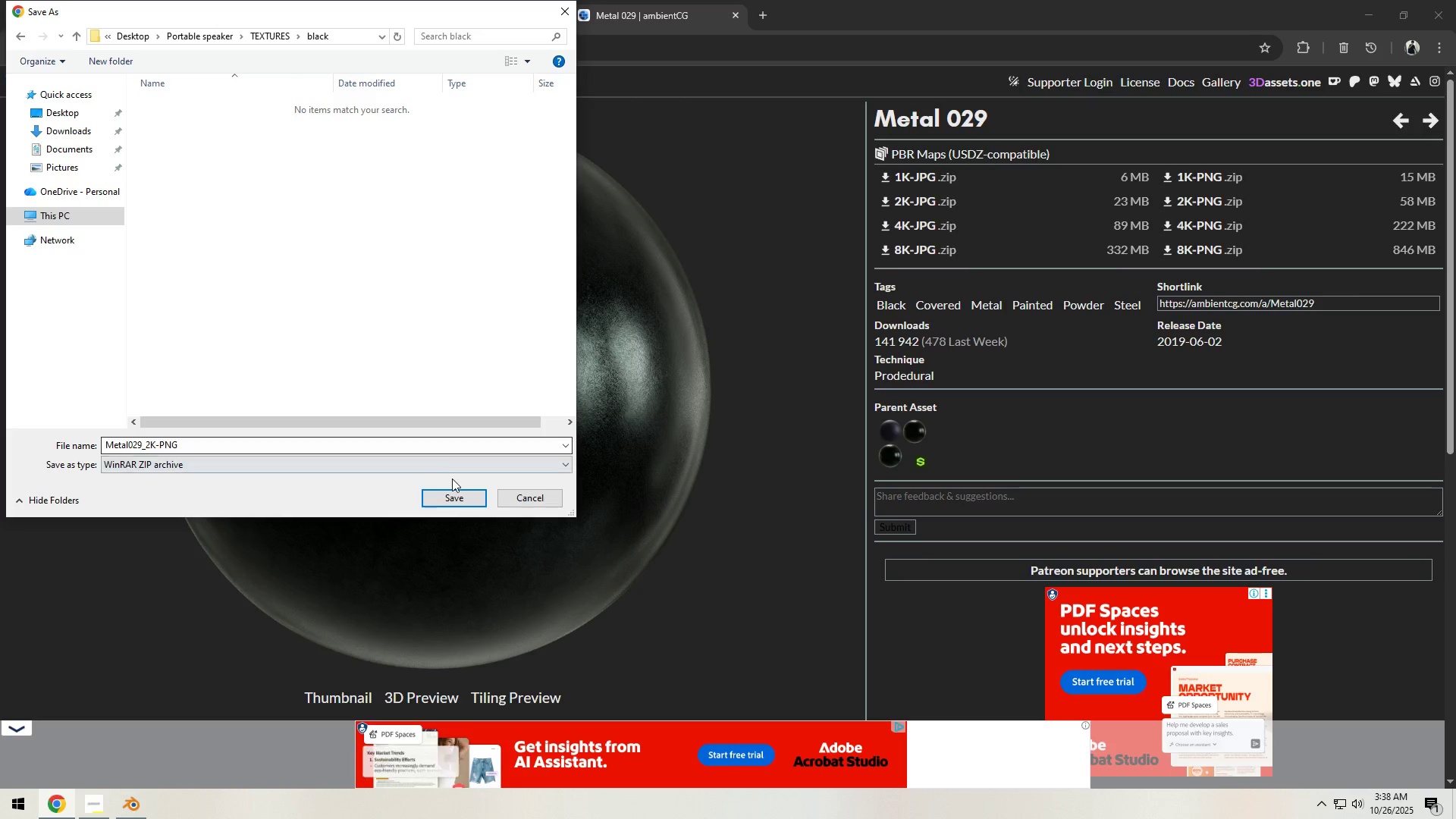 
left_click([453, 504])
 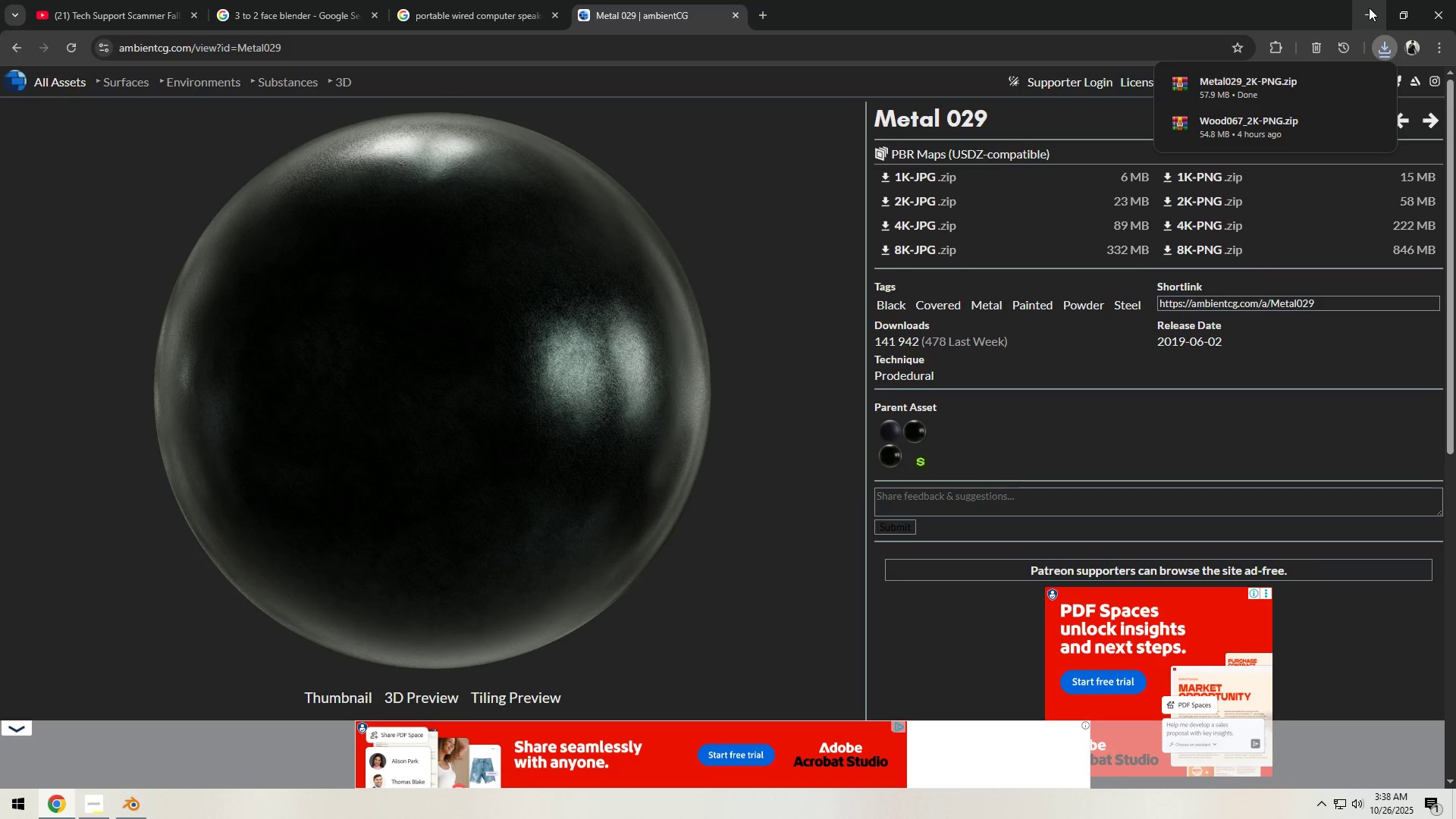 
wait(5.2)
 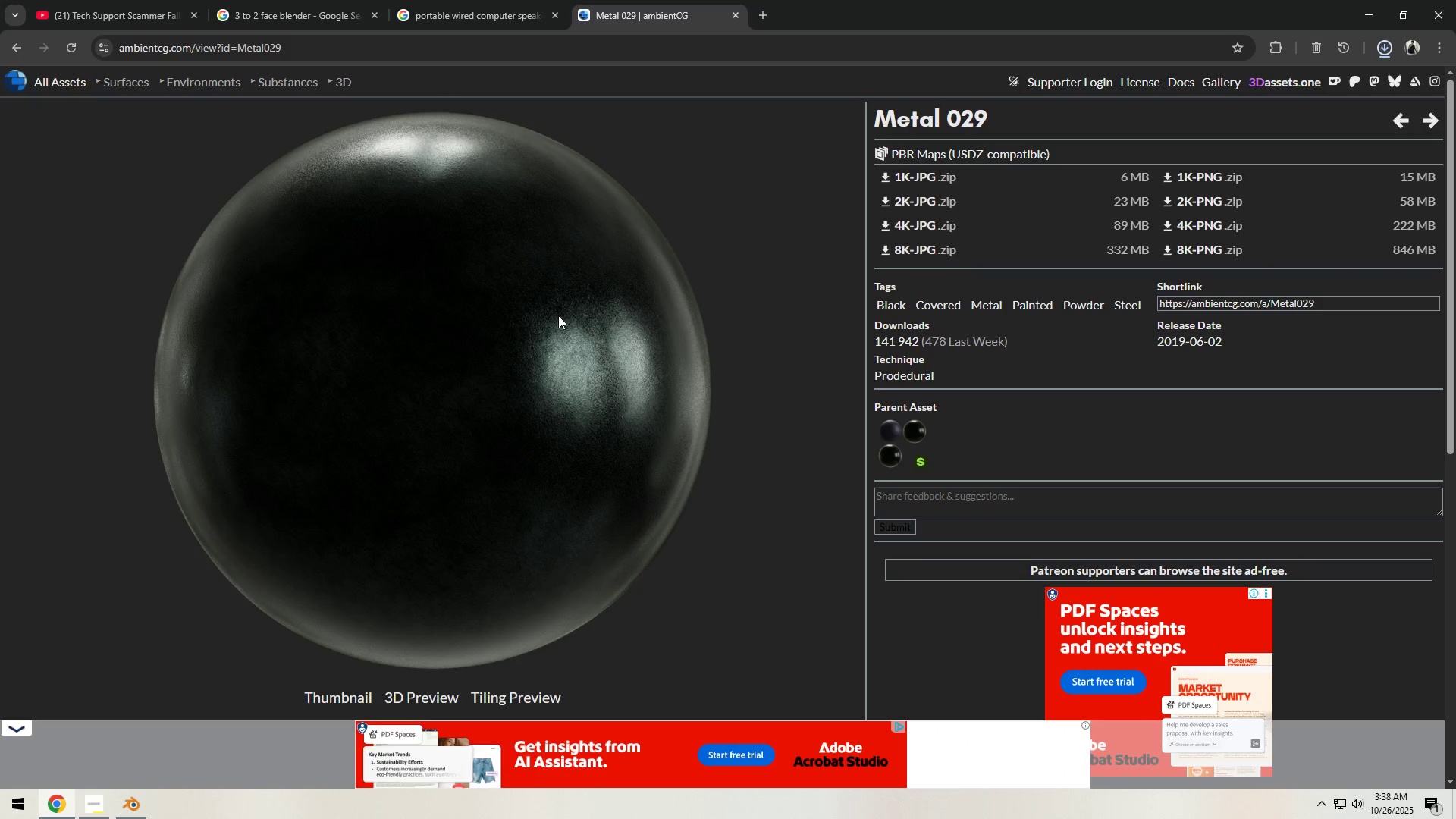 
key(Meta+E)
 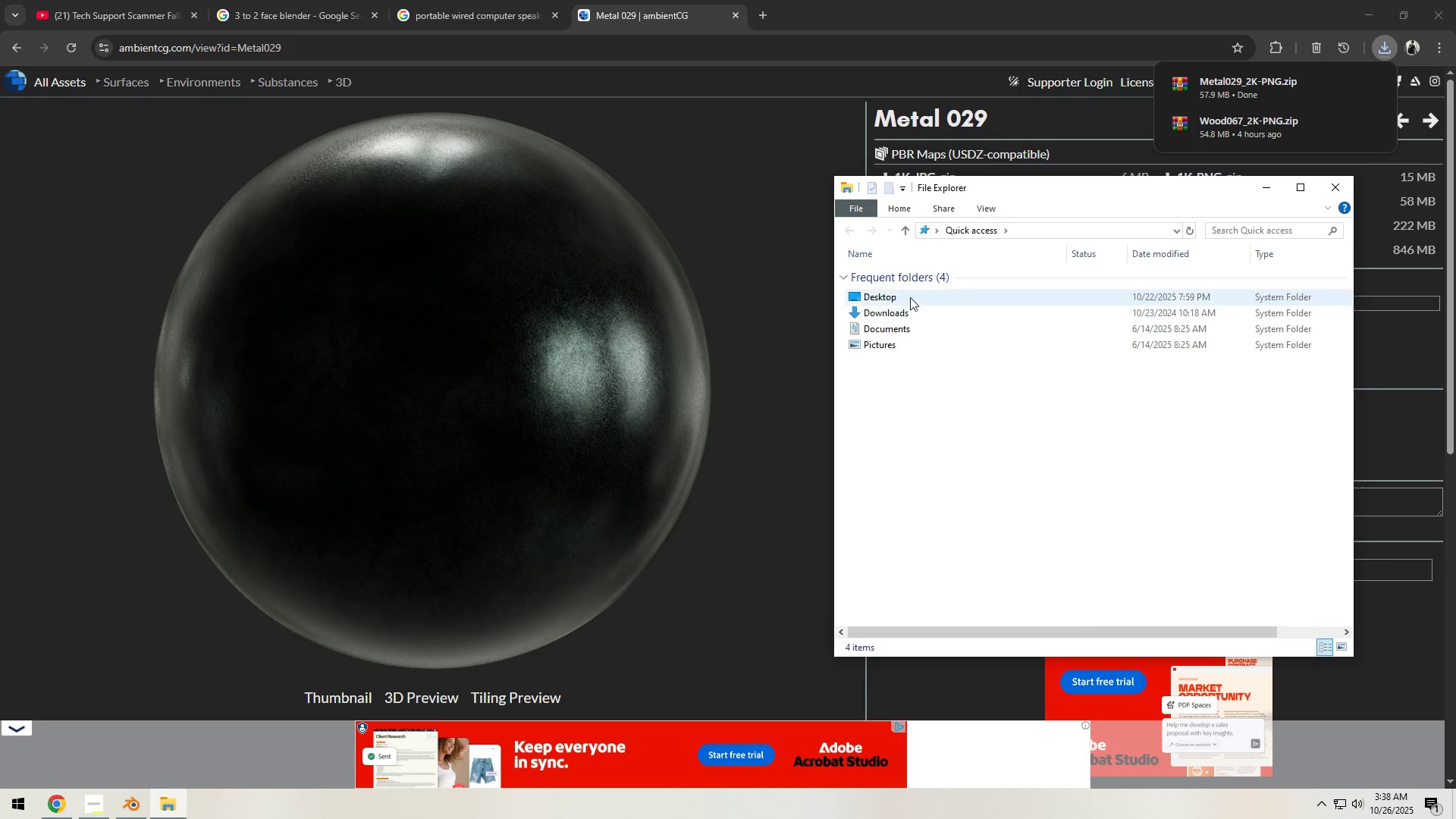 
double_click([910, 297])
 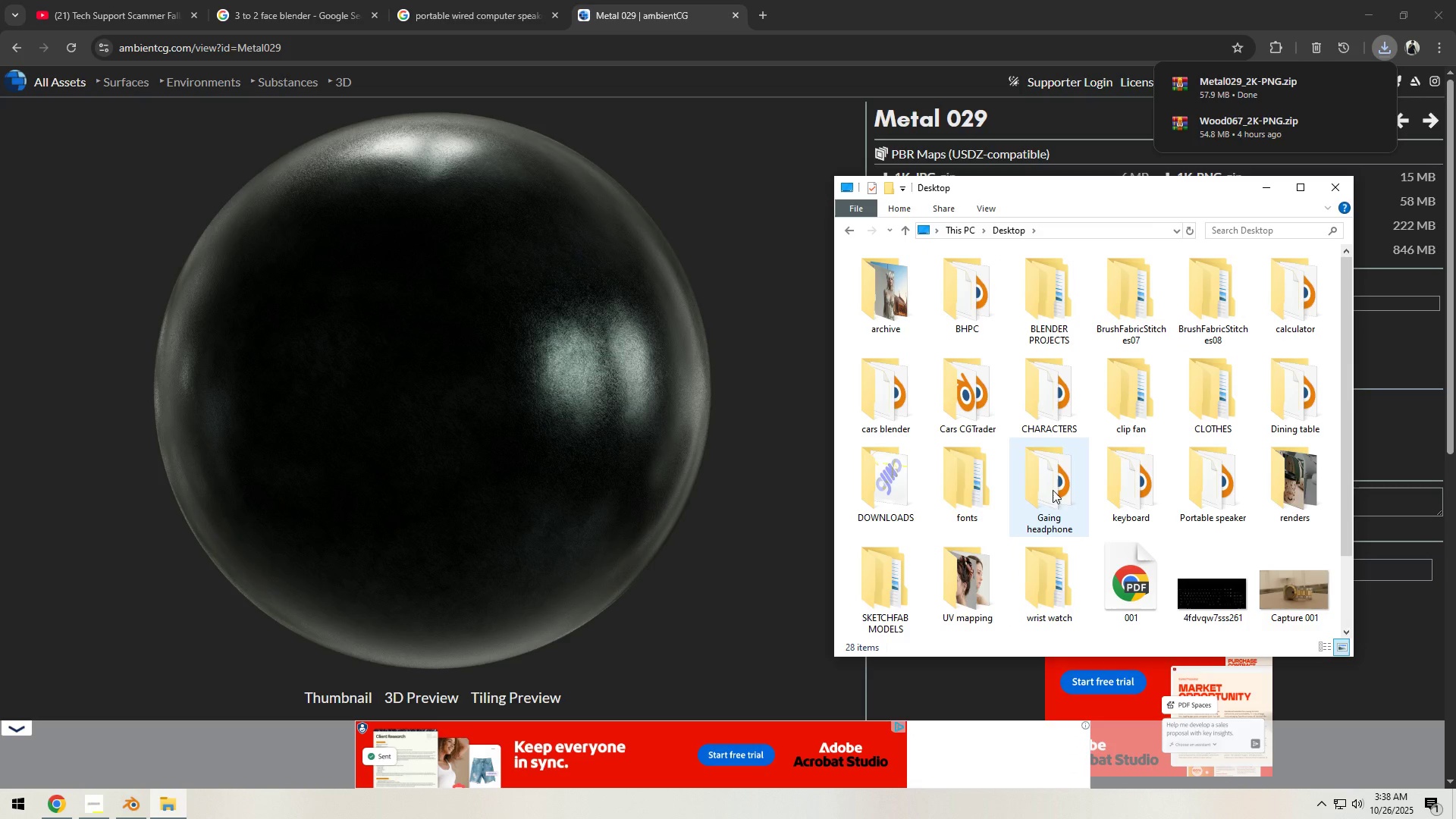 
double_click([1203, 486])
 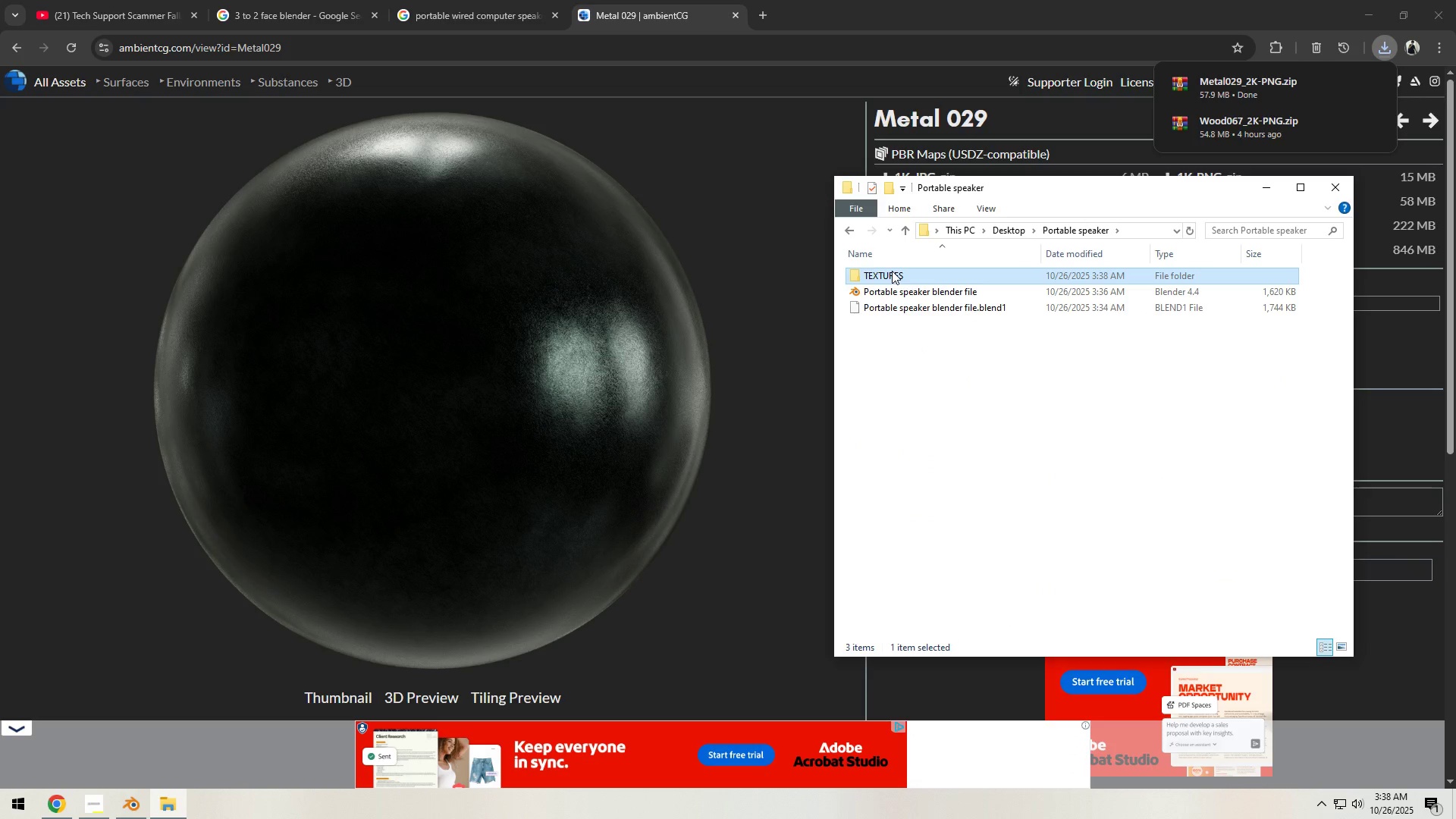 
double_click([892, 271])
 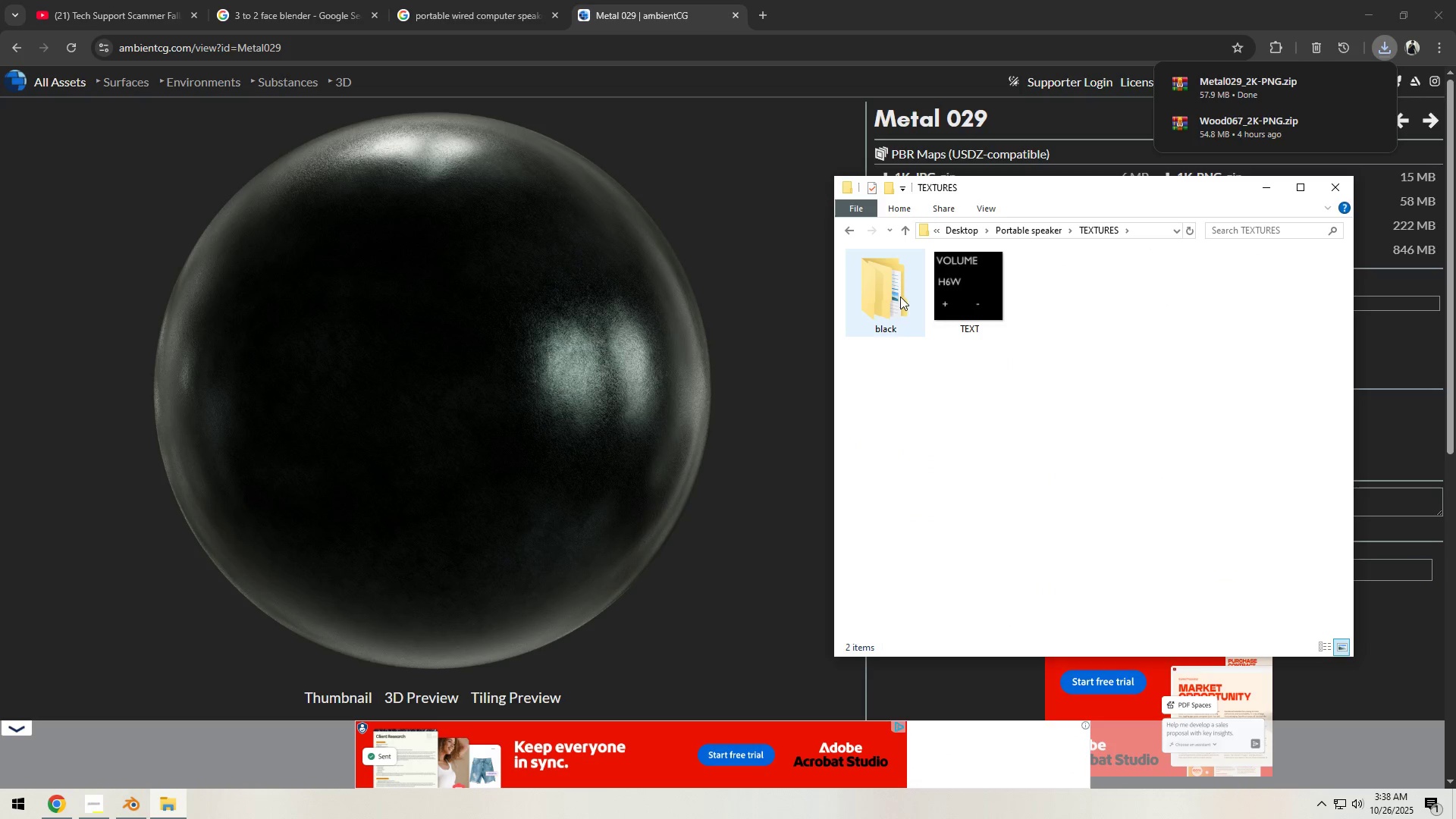 
double_click([898, 297])
 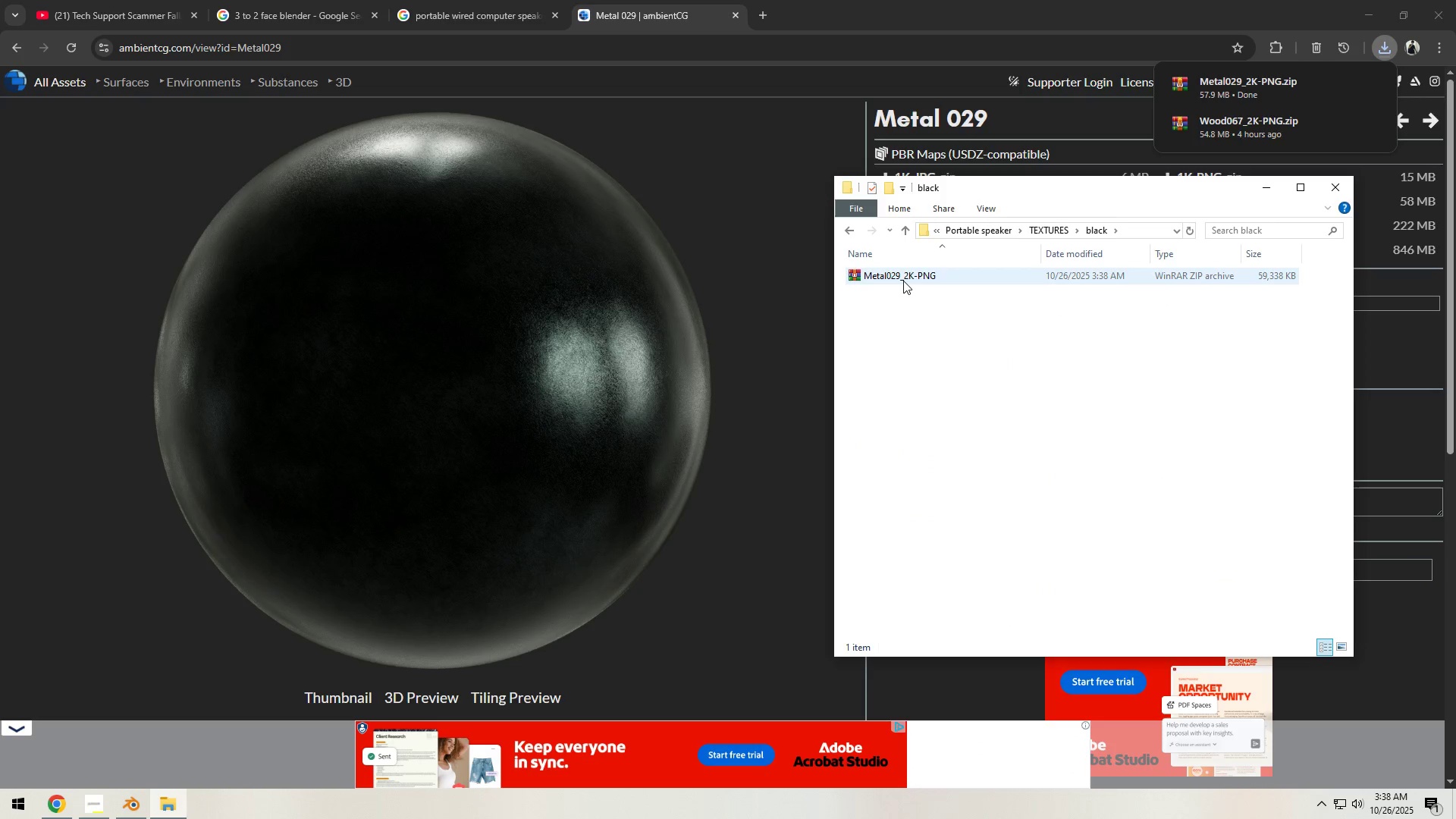 
right_click([903, 281])
 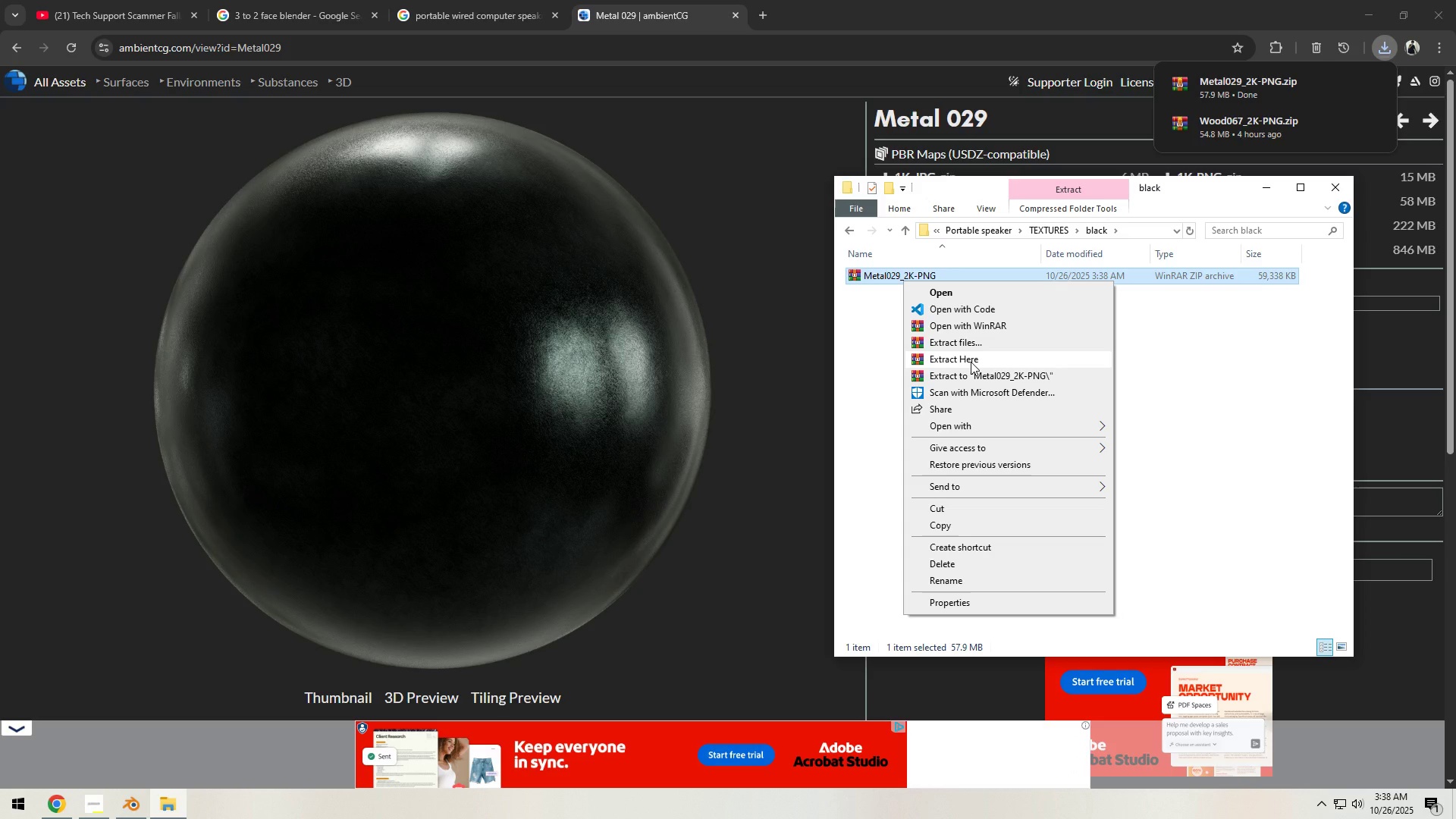 
left_click([971, 362])
 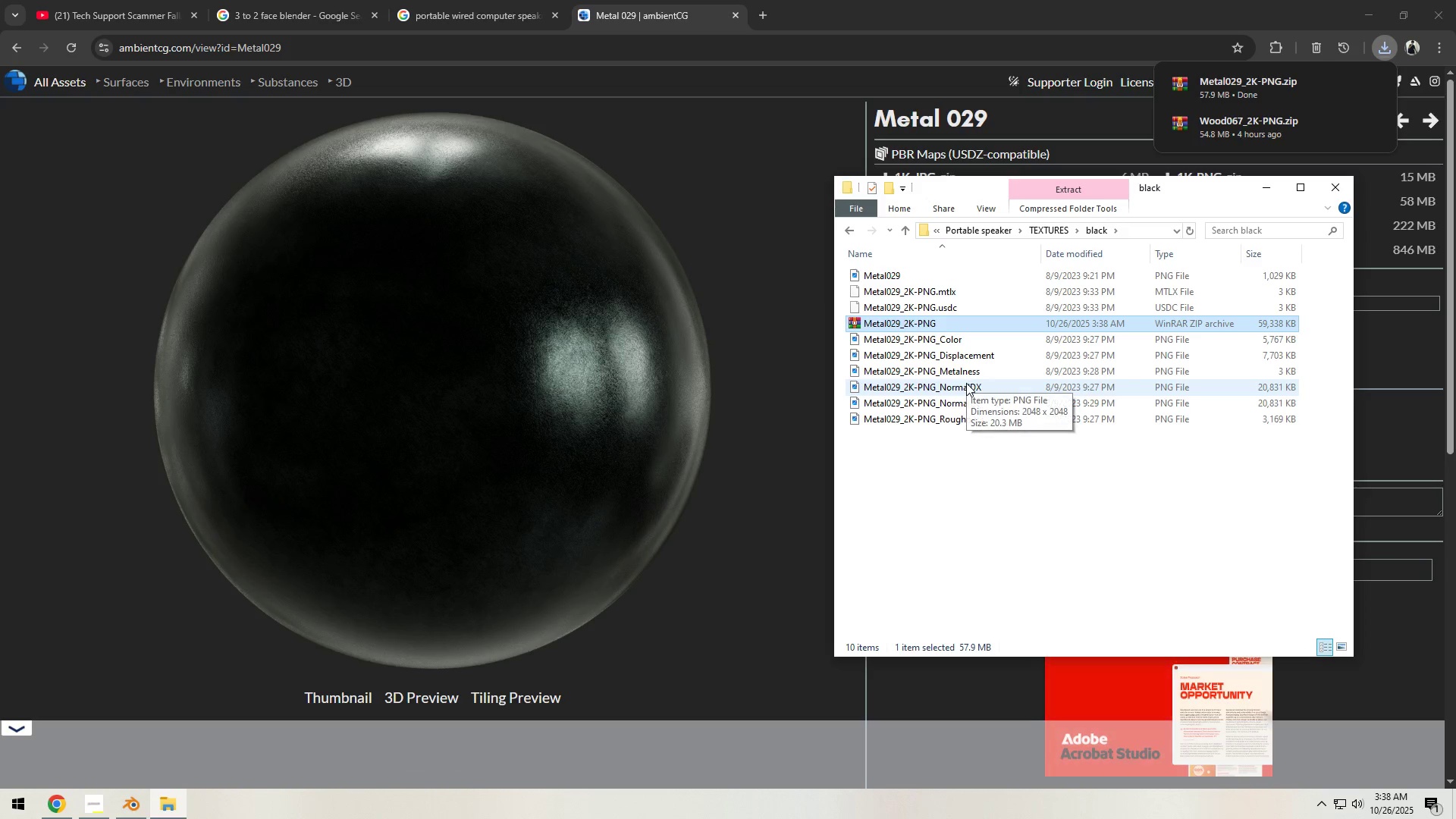 
left_click([951, 503])
 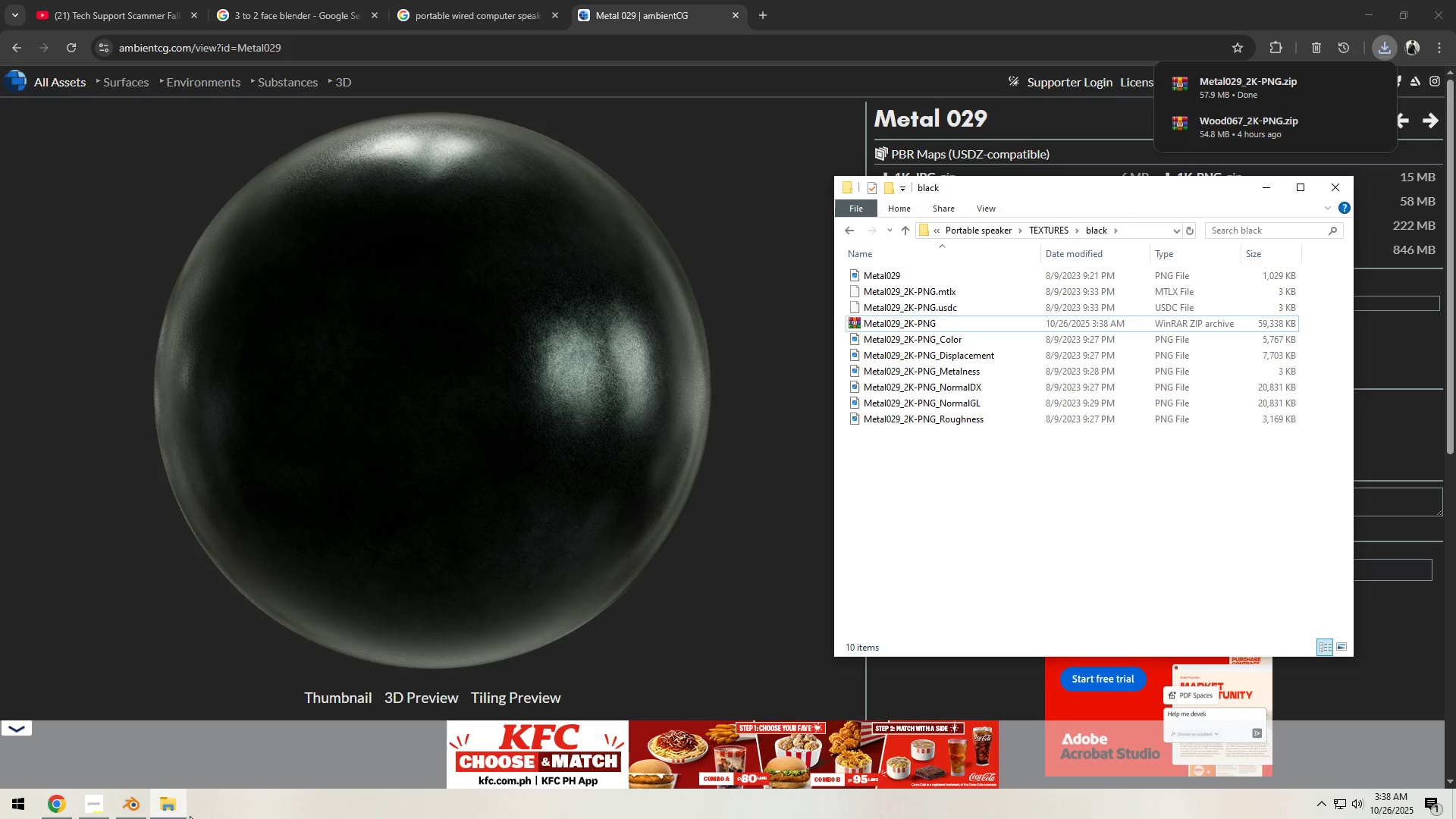 
left_click([133, 809])
 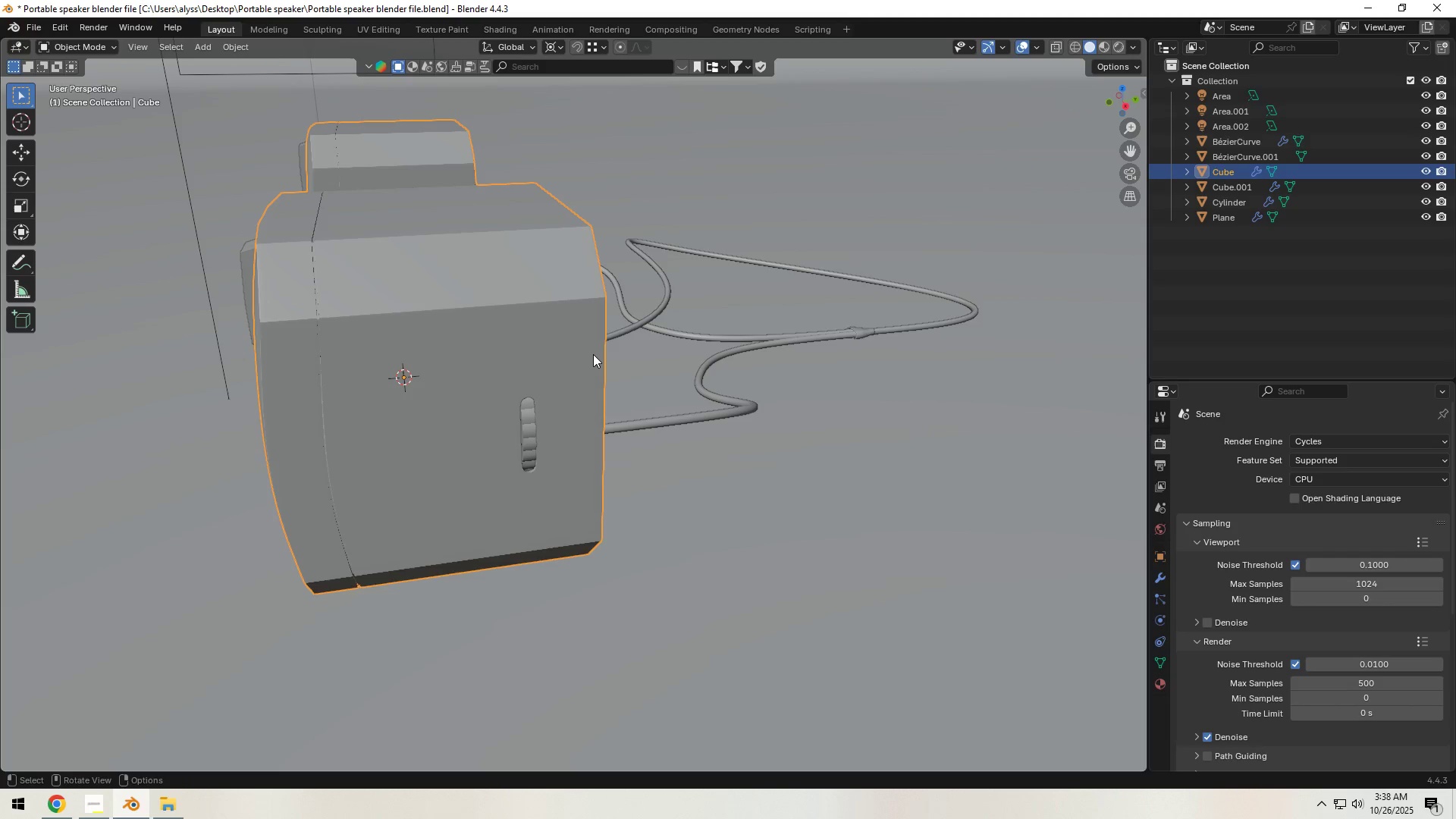 
scroll: coordinate [638, 367], scroll_direction: down, amount: 10.0
 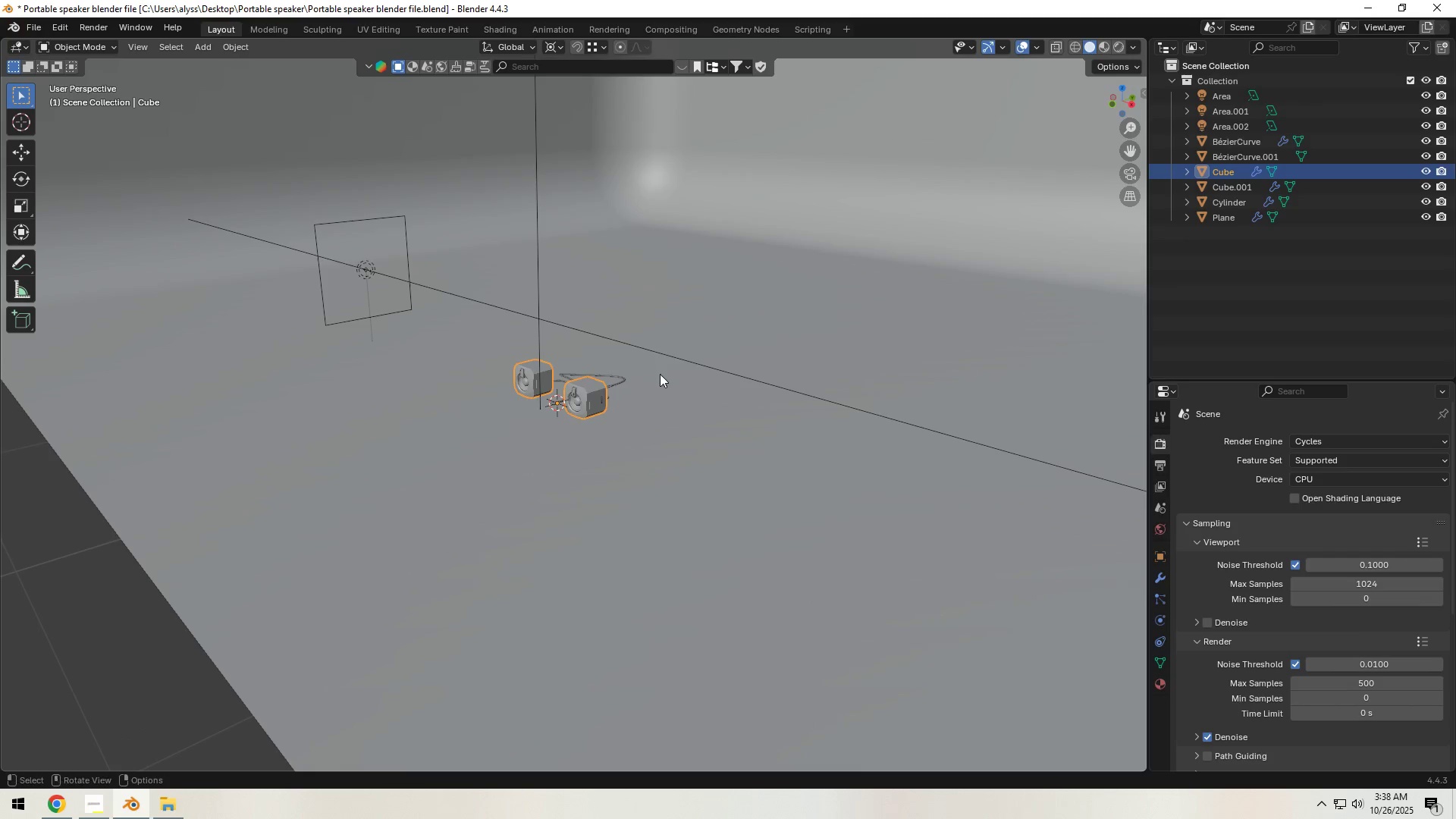 
scroll: coordinate [637, 403], scroll_direction: up, amount: 9.0
 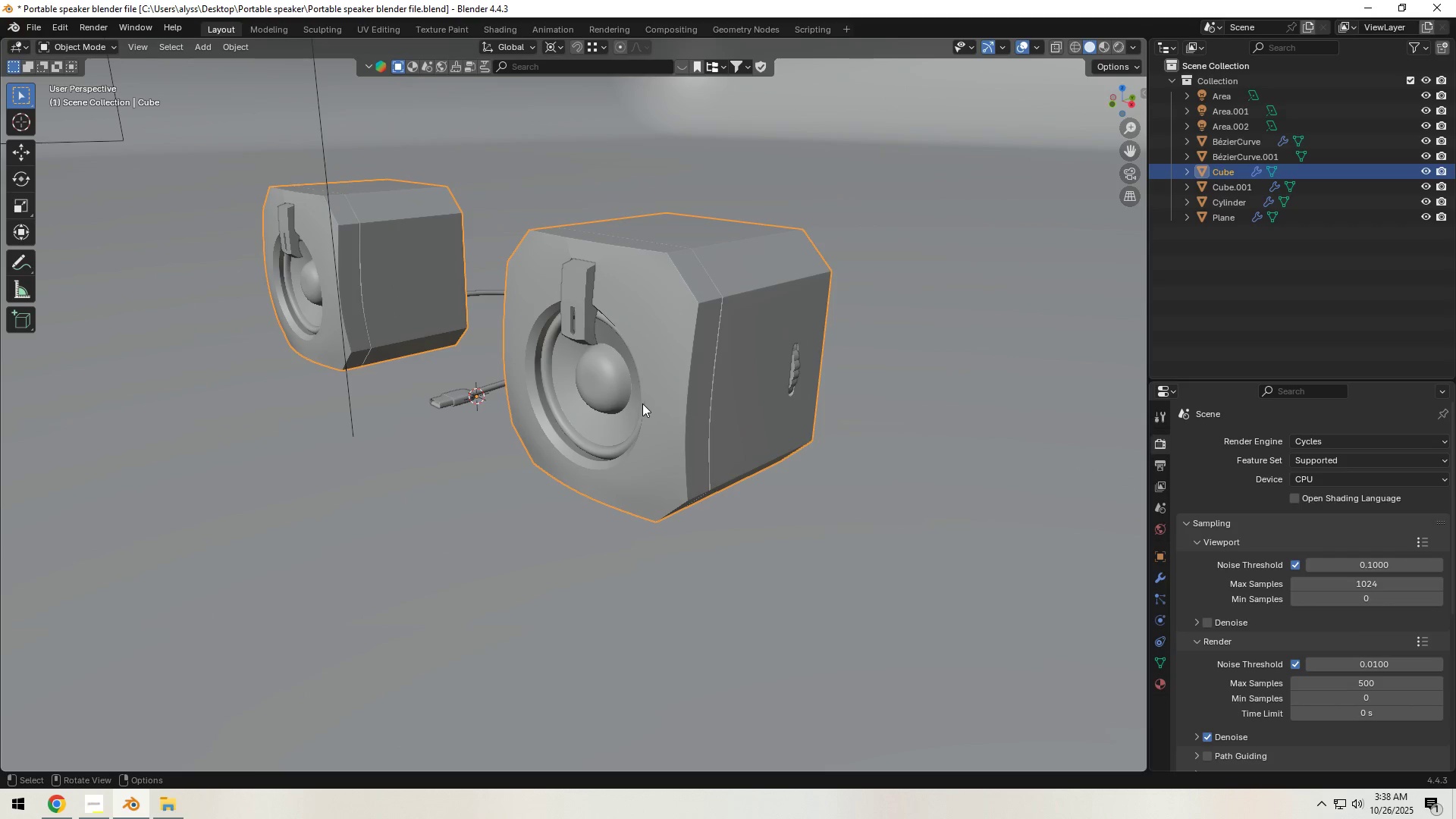 
key(Shift+ShiftLeft)
 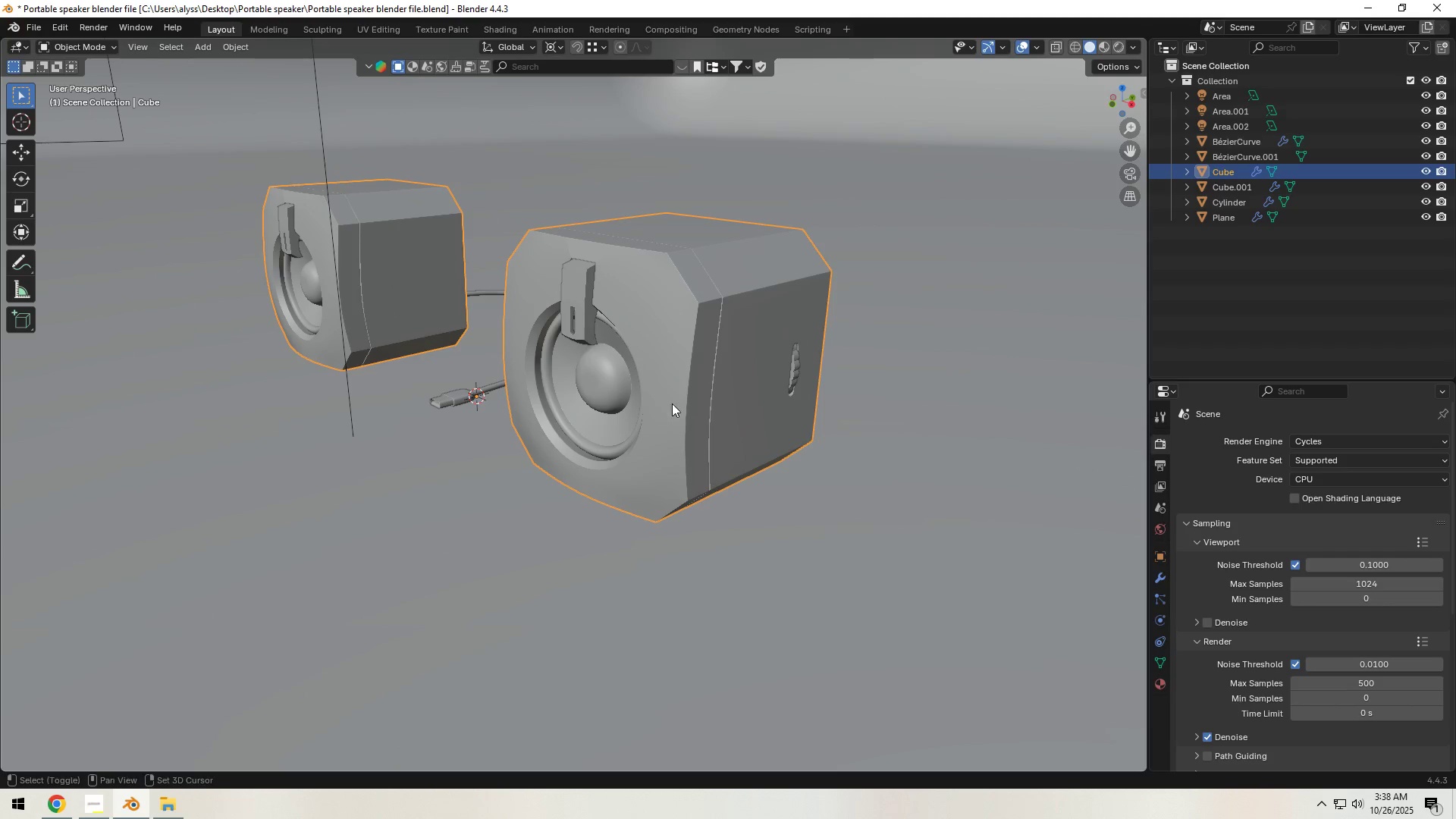 
key(Shift+H)
 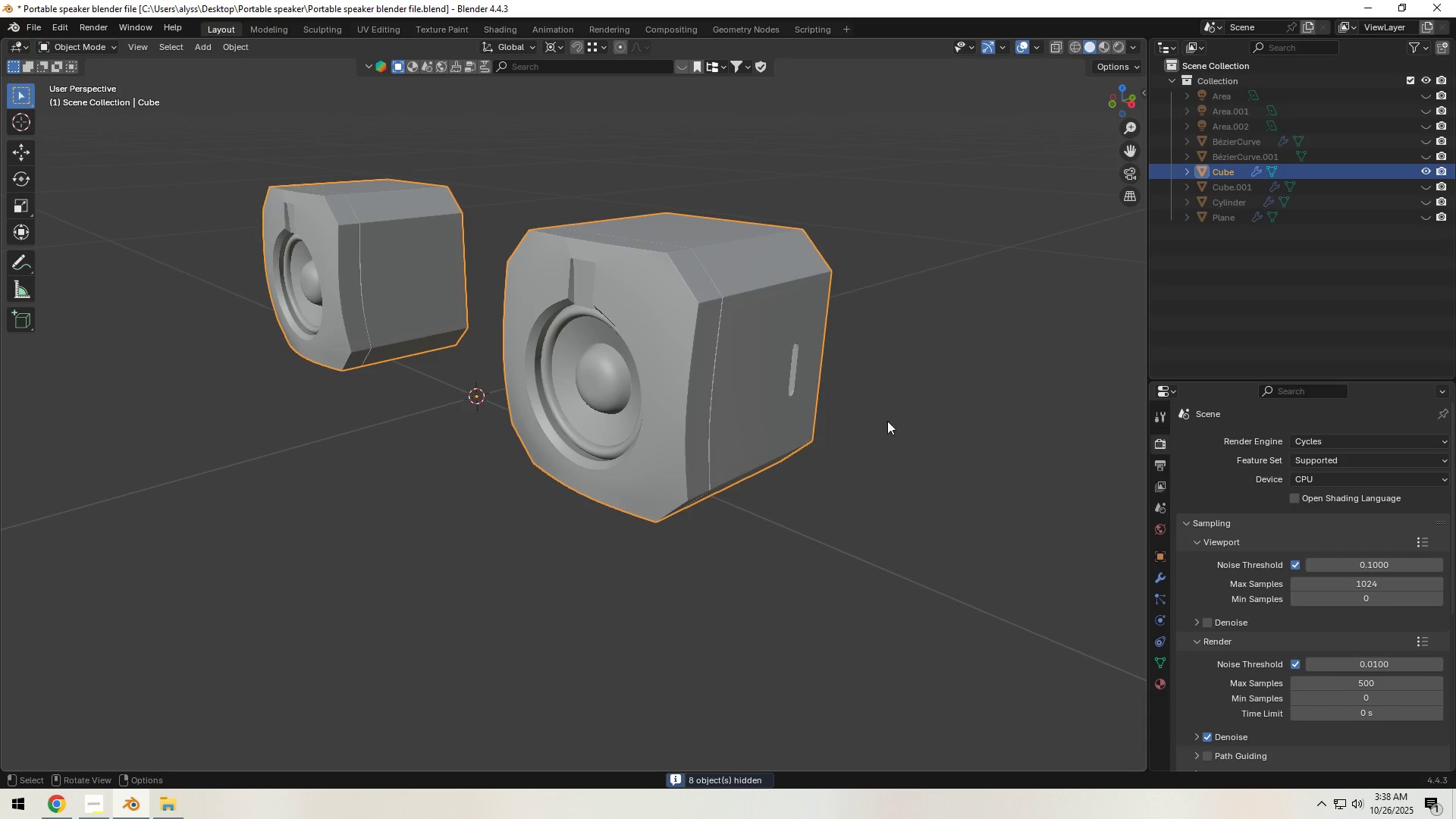 
left_click([906, 421])
 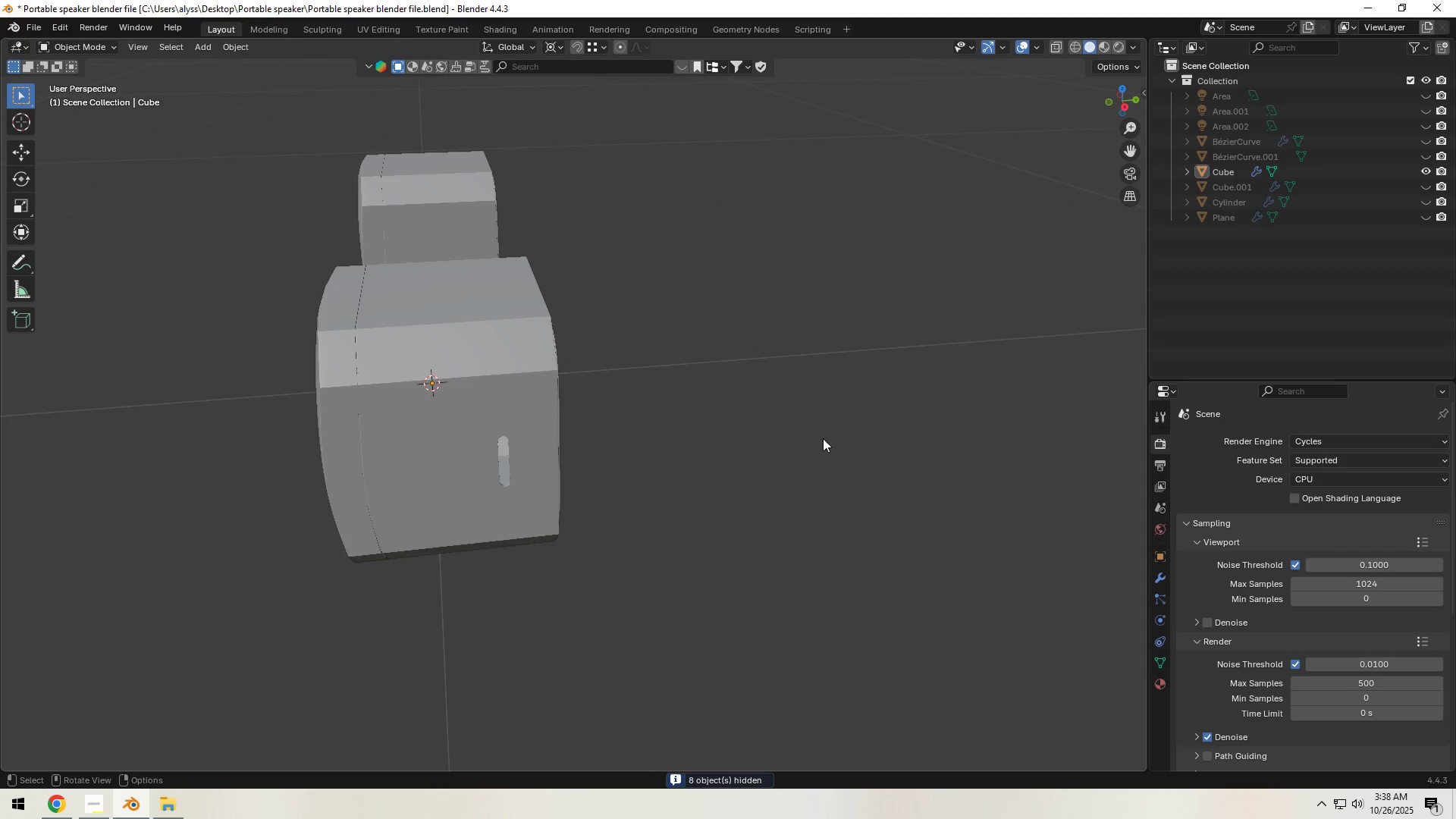 
hold_key(key=ShiftLeft, duration=0.32)
 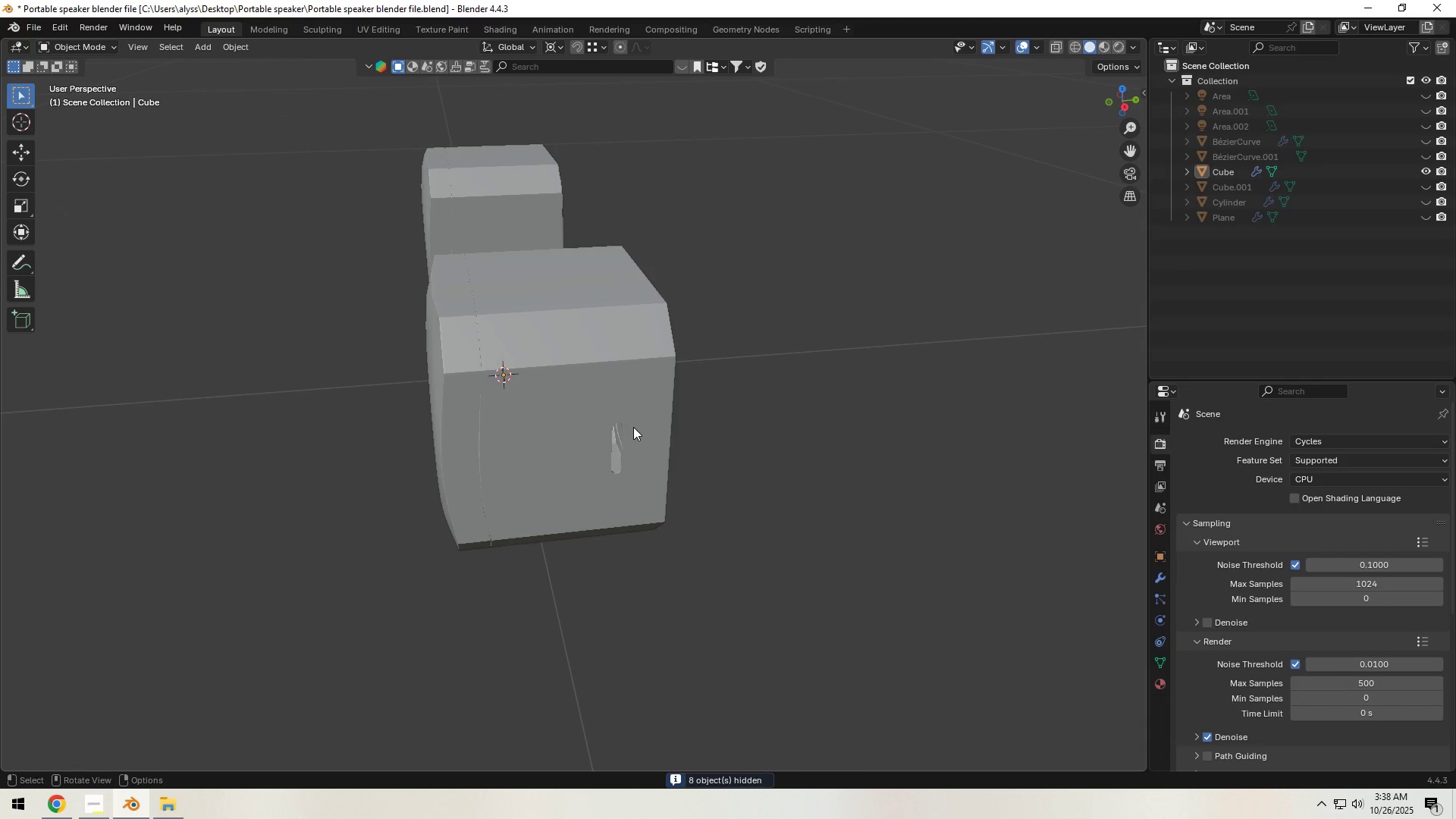 
left_click([633, 427])
 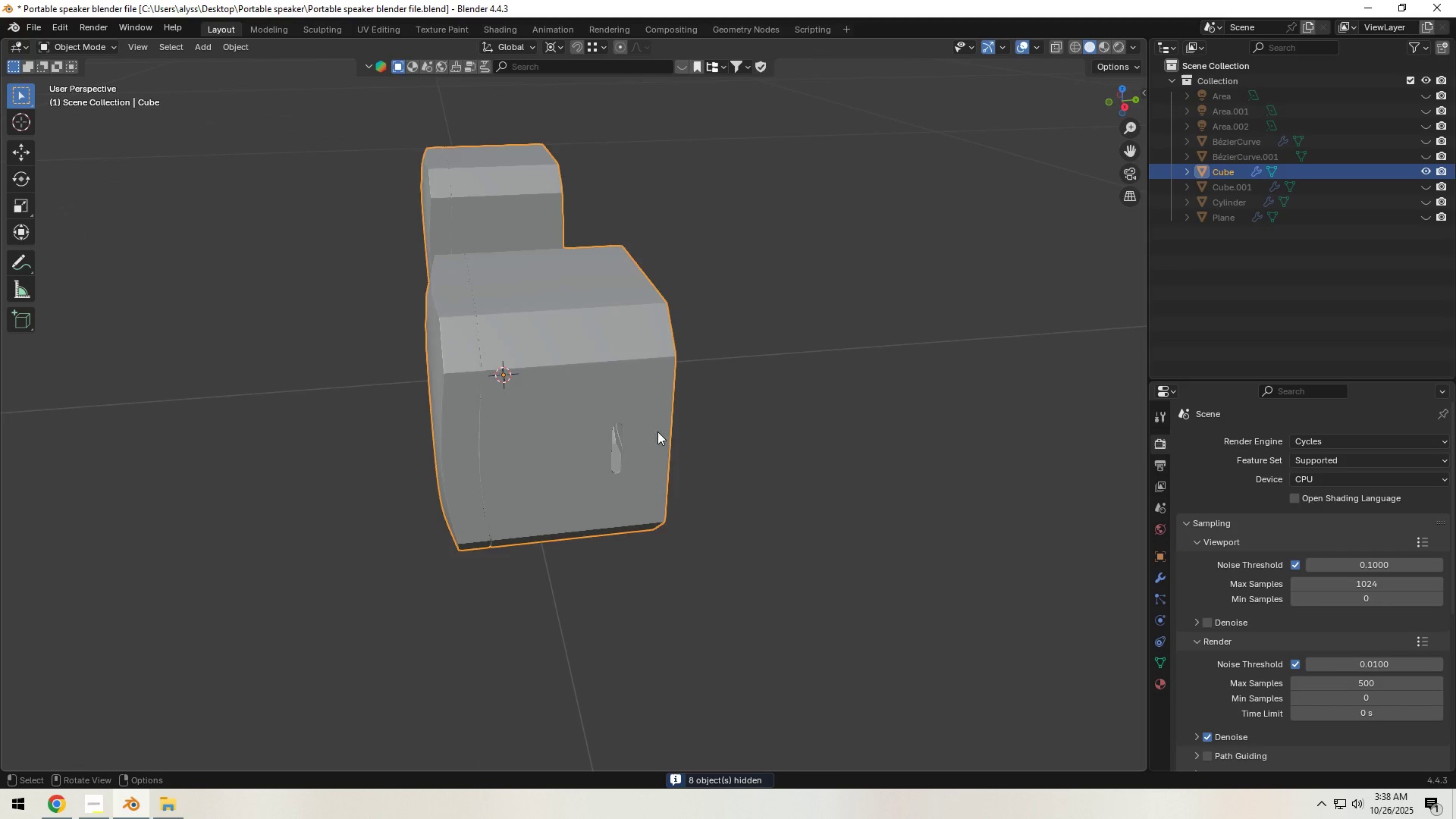 
key(Tab)
 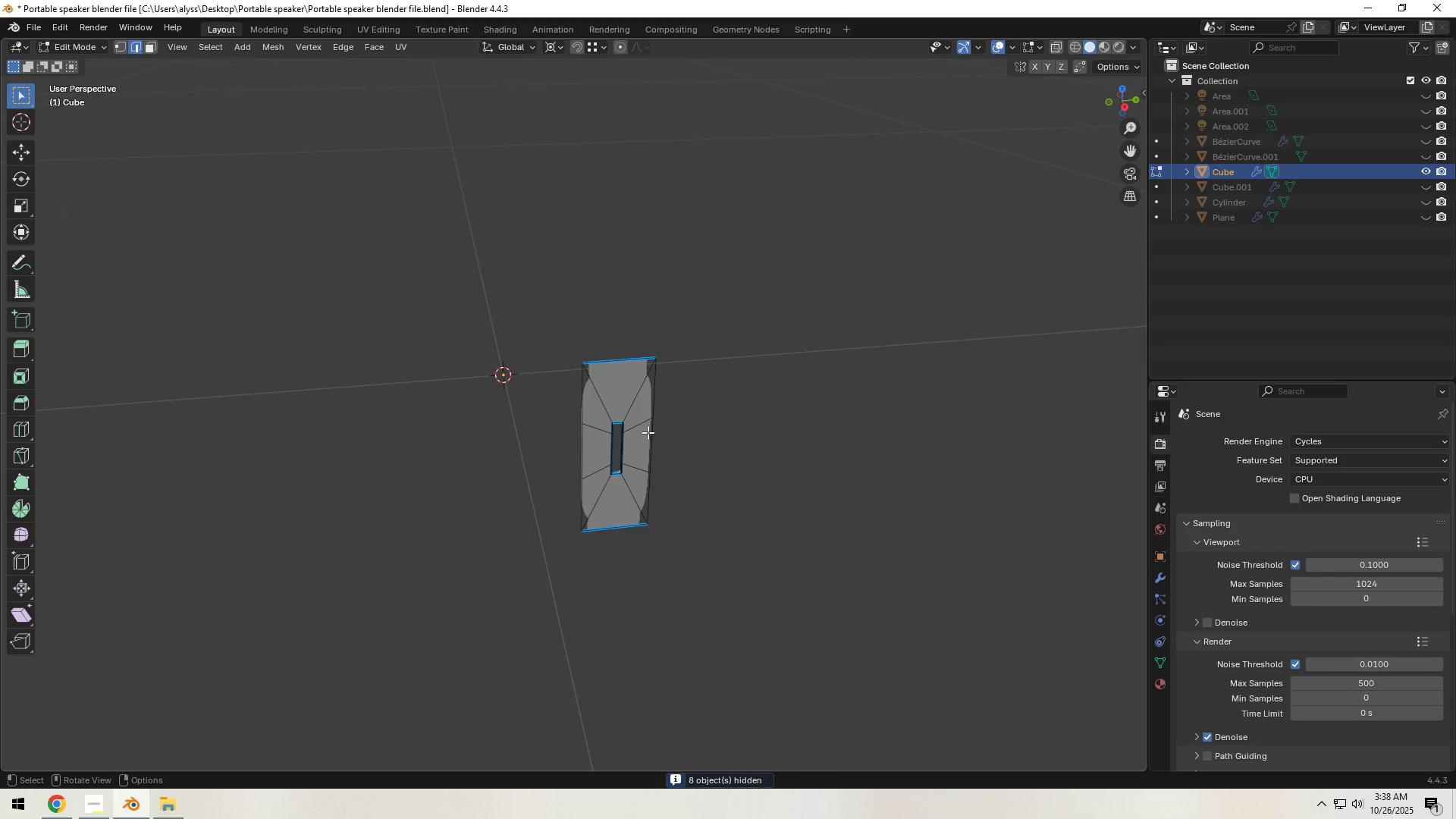 
key(Alt+H)
 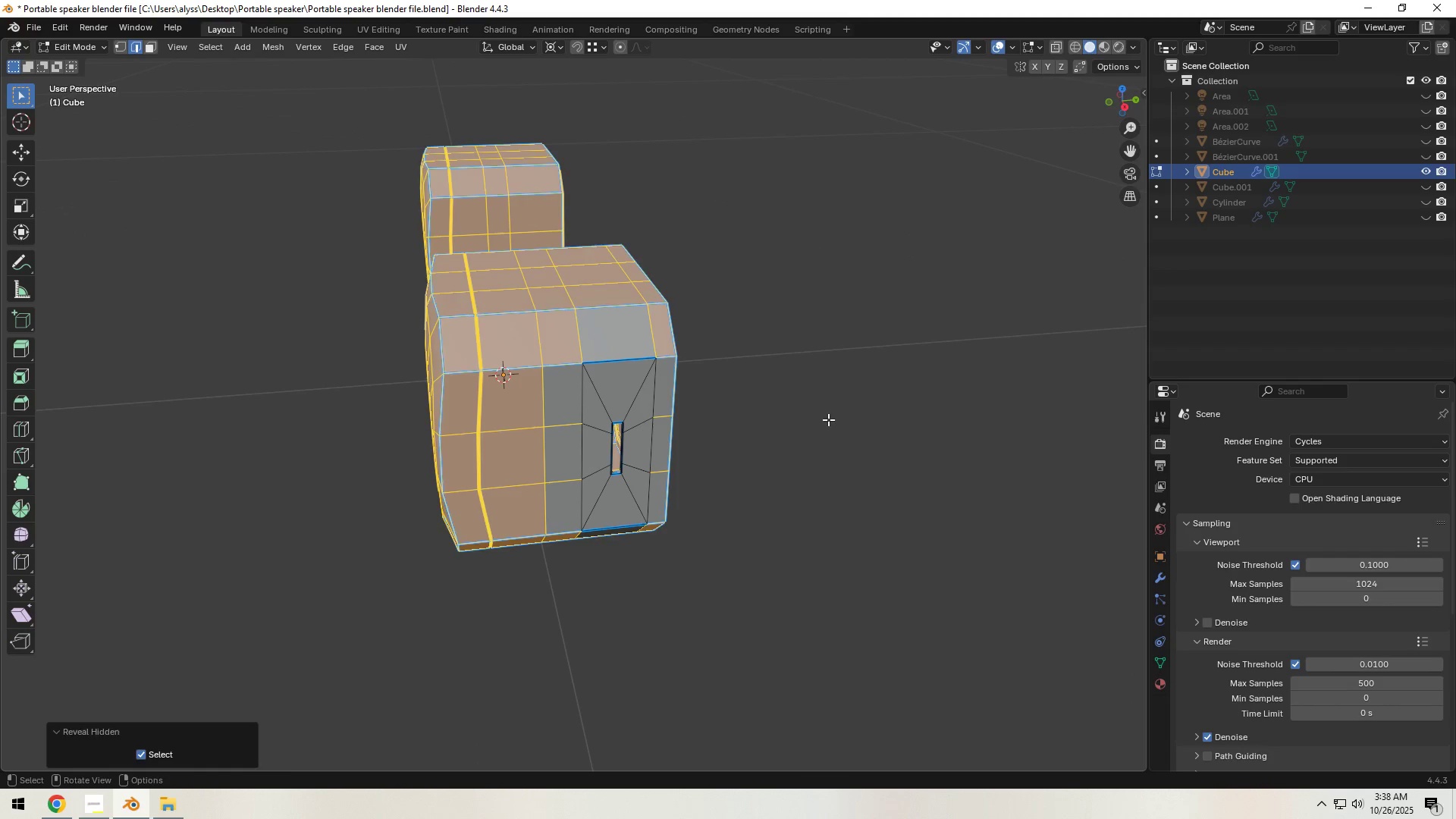 
left_click([828, 419])
 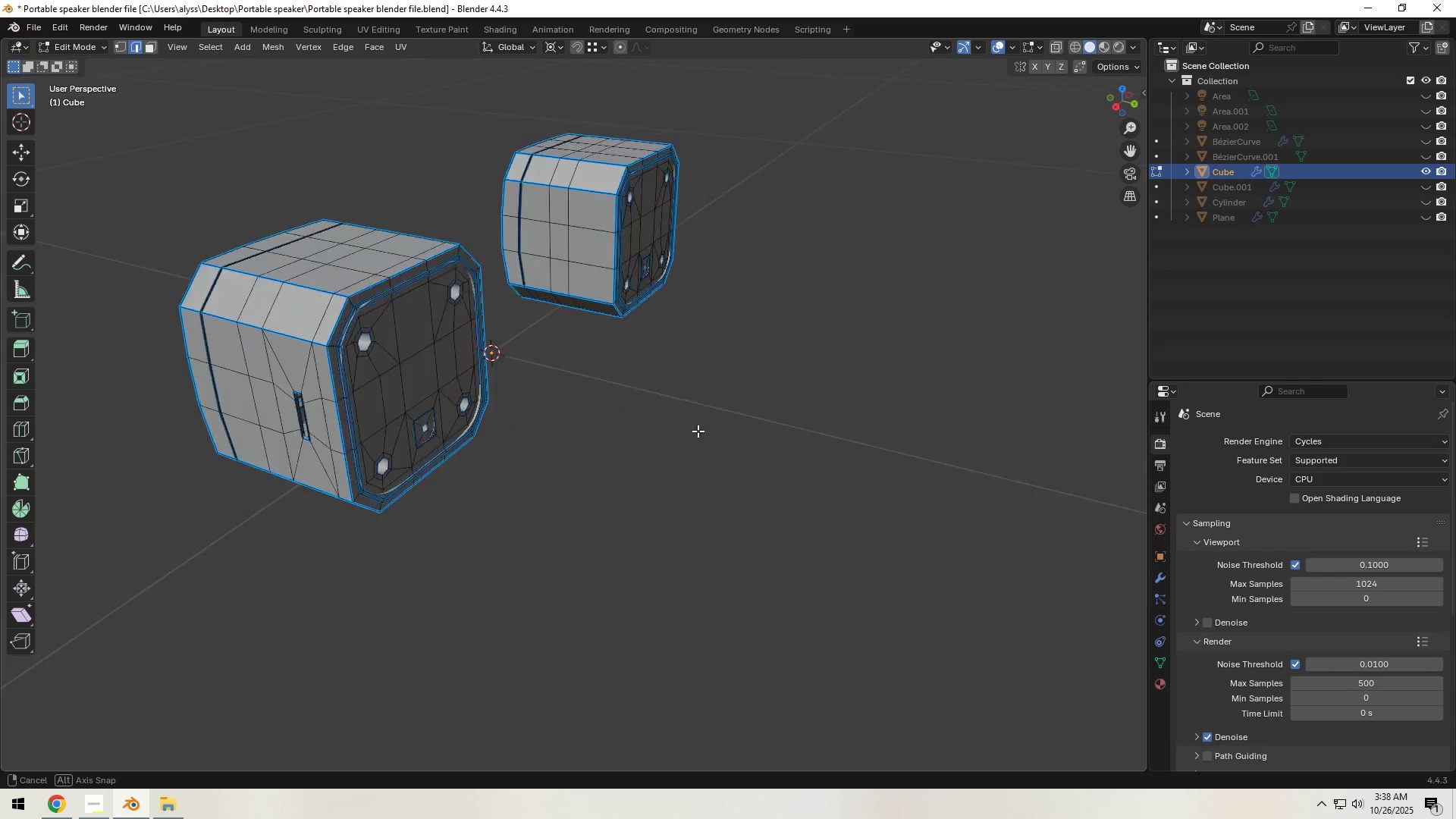 
hold_key(key=ShiftLeft, duration=0.54)
 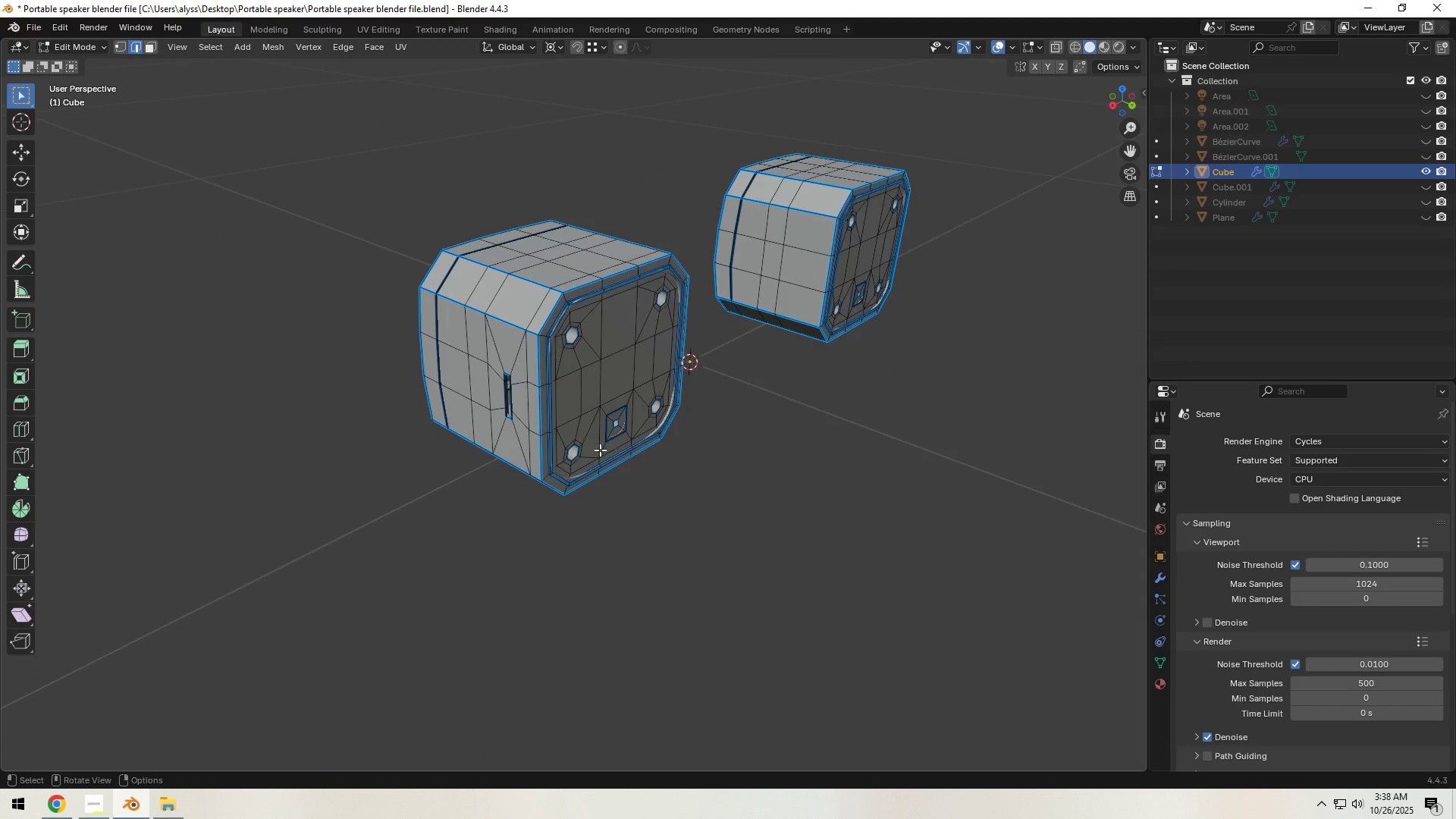 
scroll: coordinate [592, 450], scroll_direction: up, amount: 3.0
 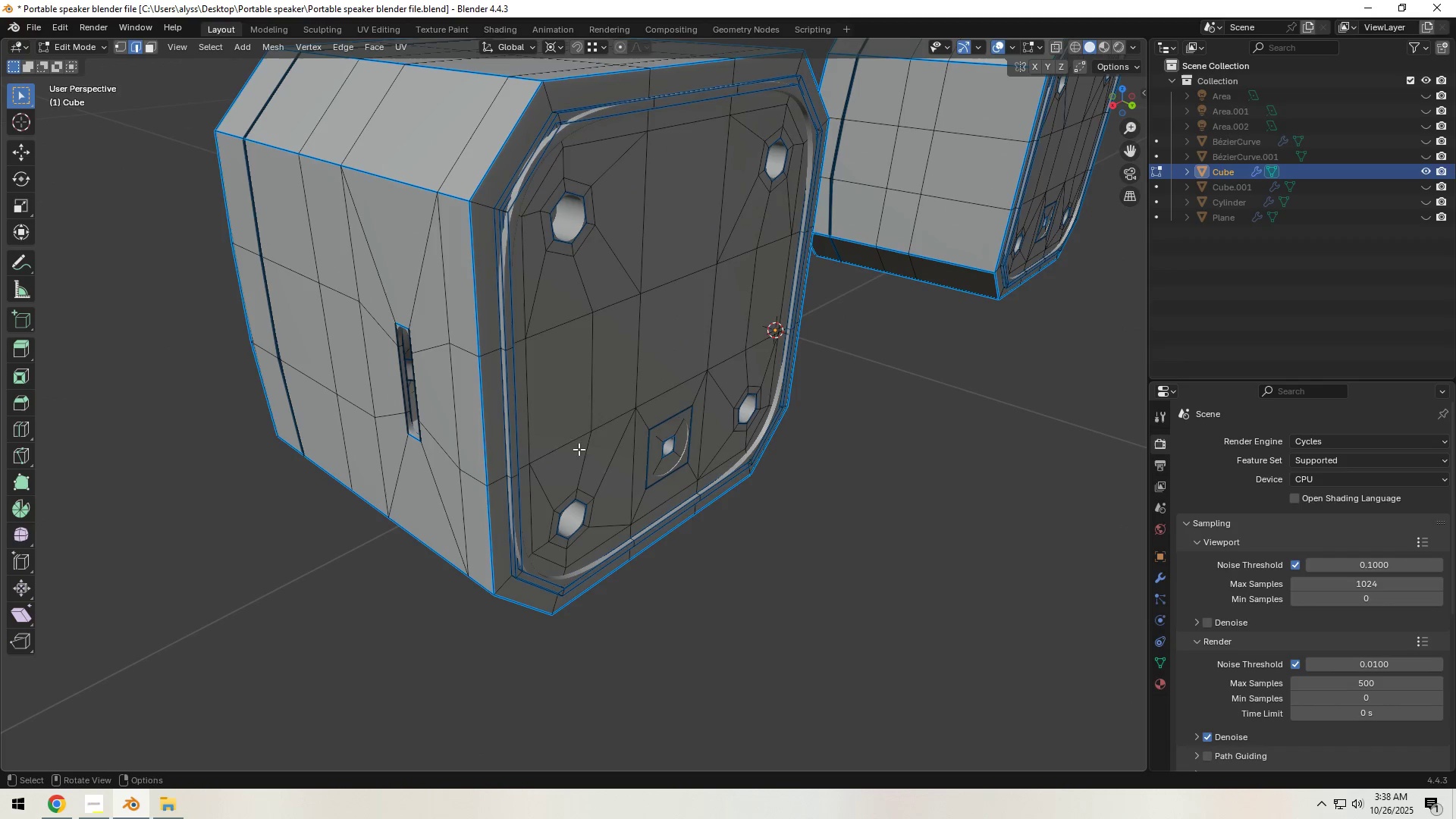 
hold_key(key=ShiftLeft, duration=0.42)
 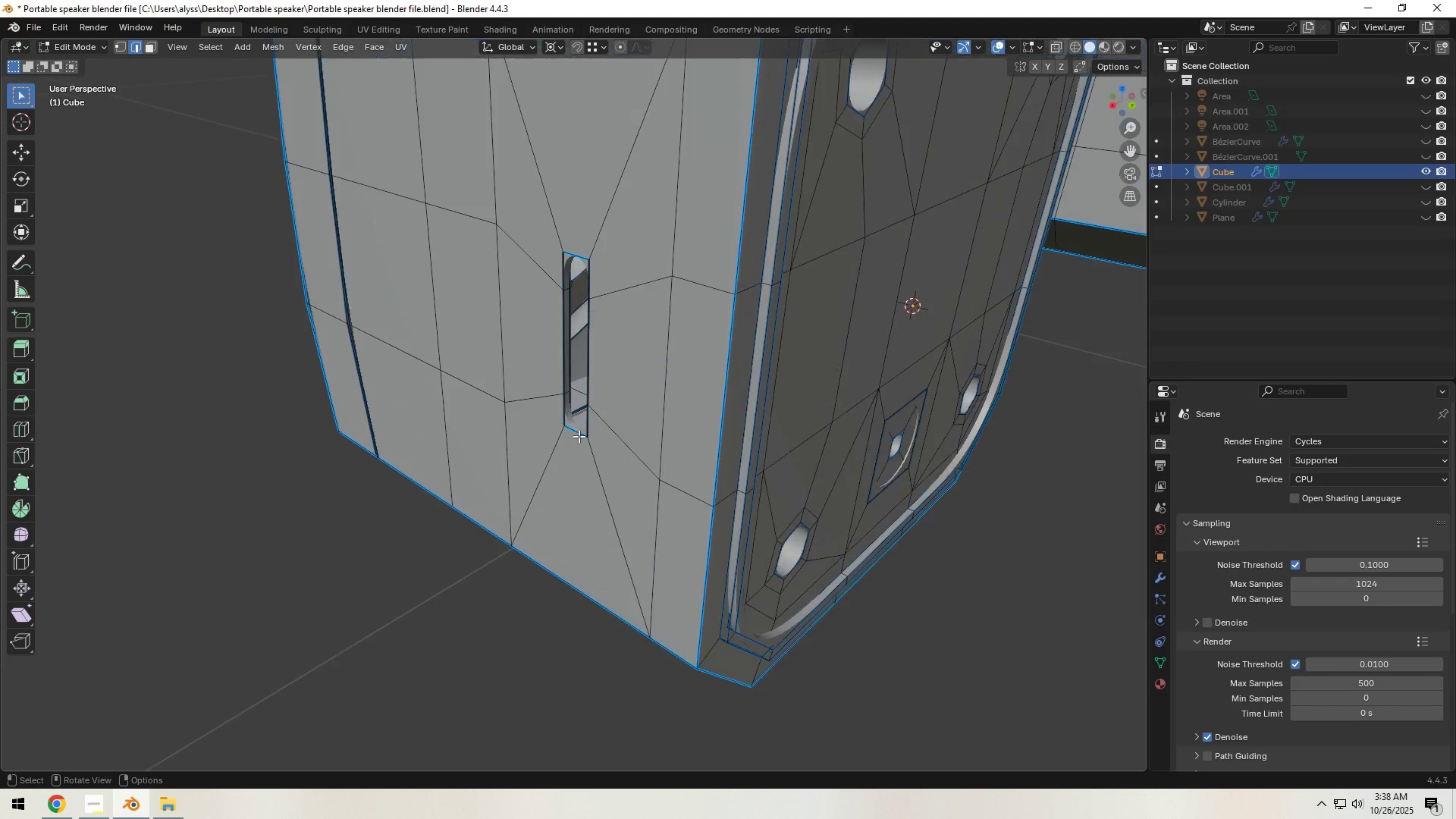 
scroll: coordinate [579, 436], scroll_direction: up, amount: 1.0
 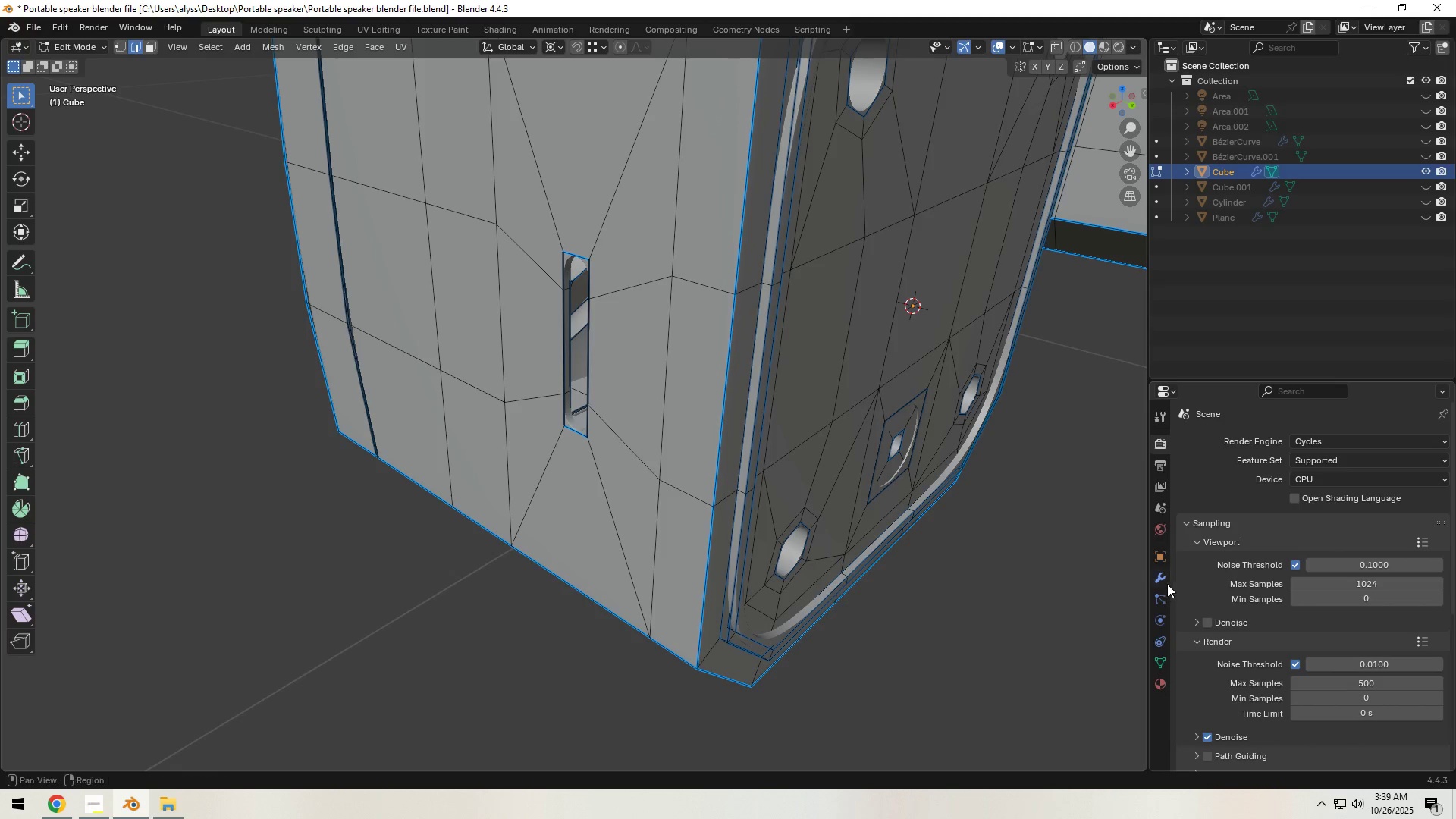 
left_click([1156, 579])
 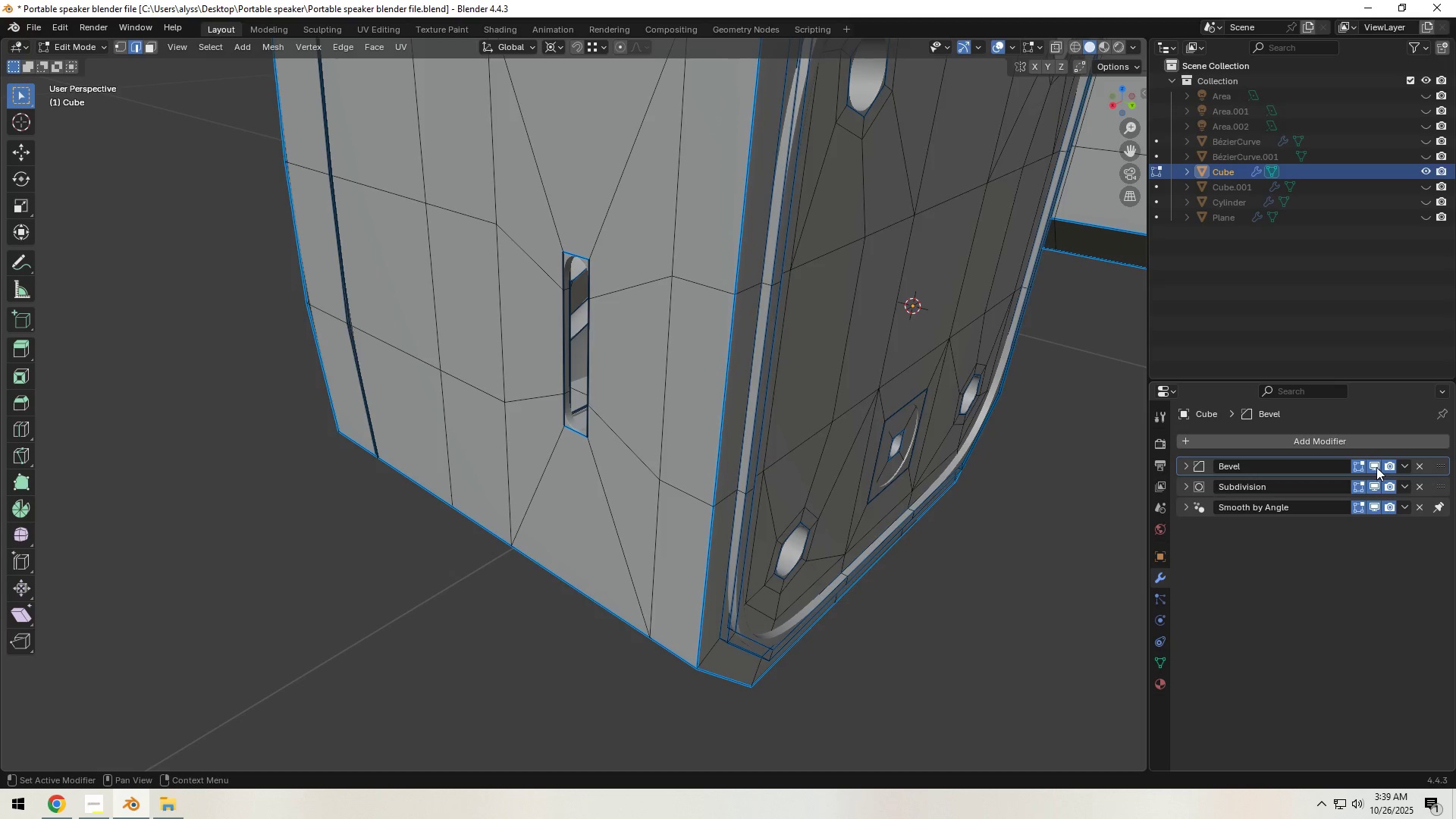 
left_click([1376, 467])
 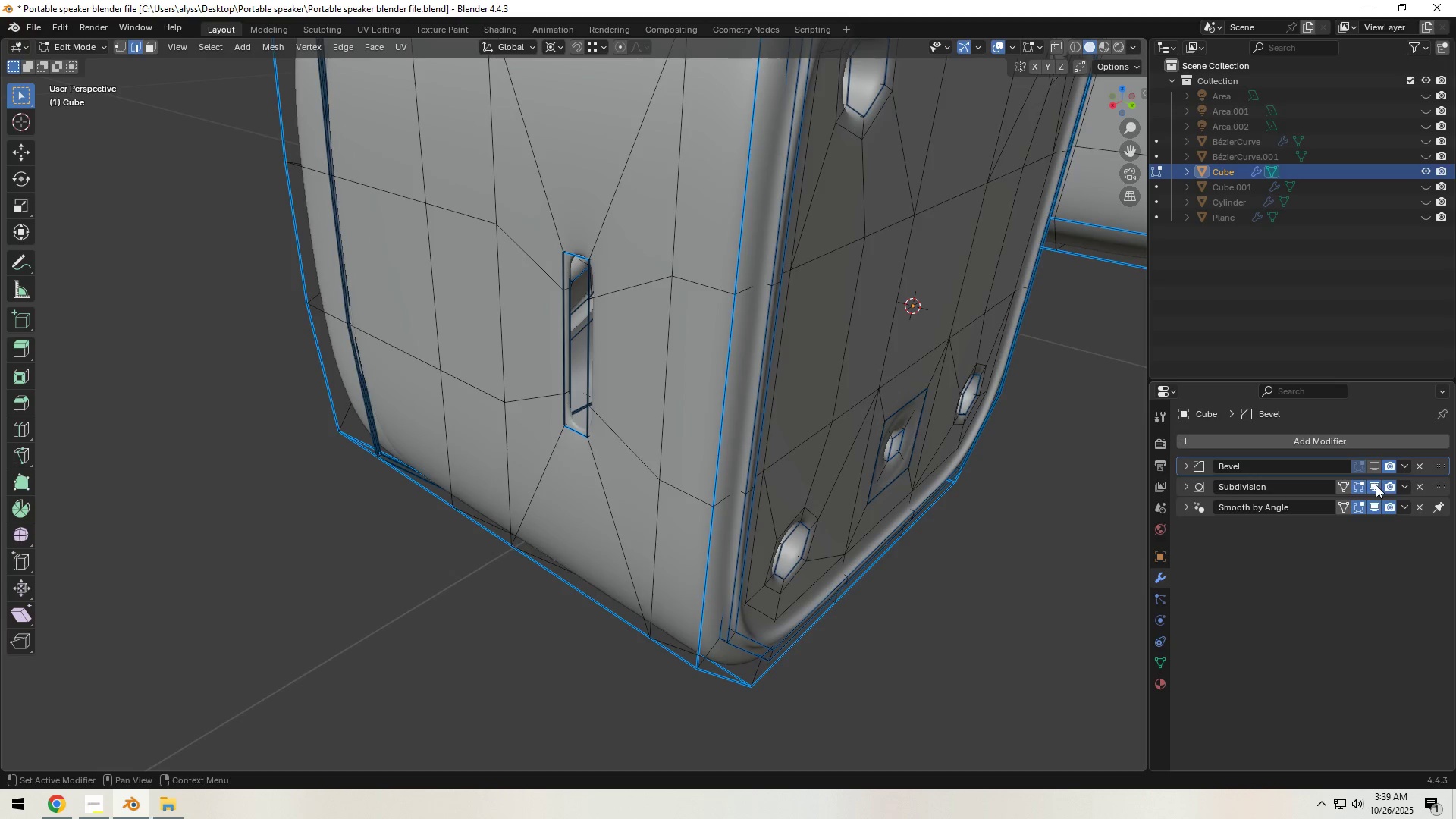 
left_click([1376, 485])
 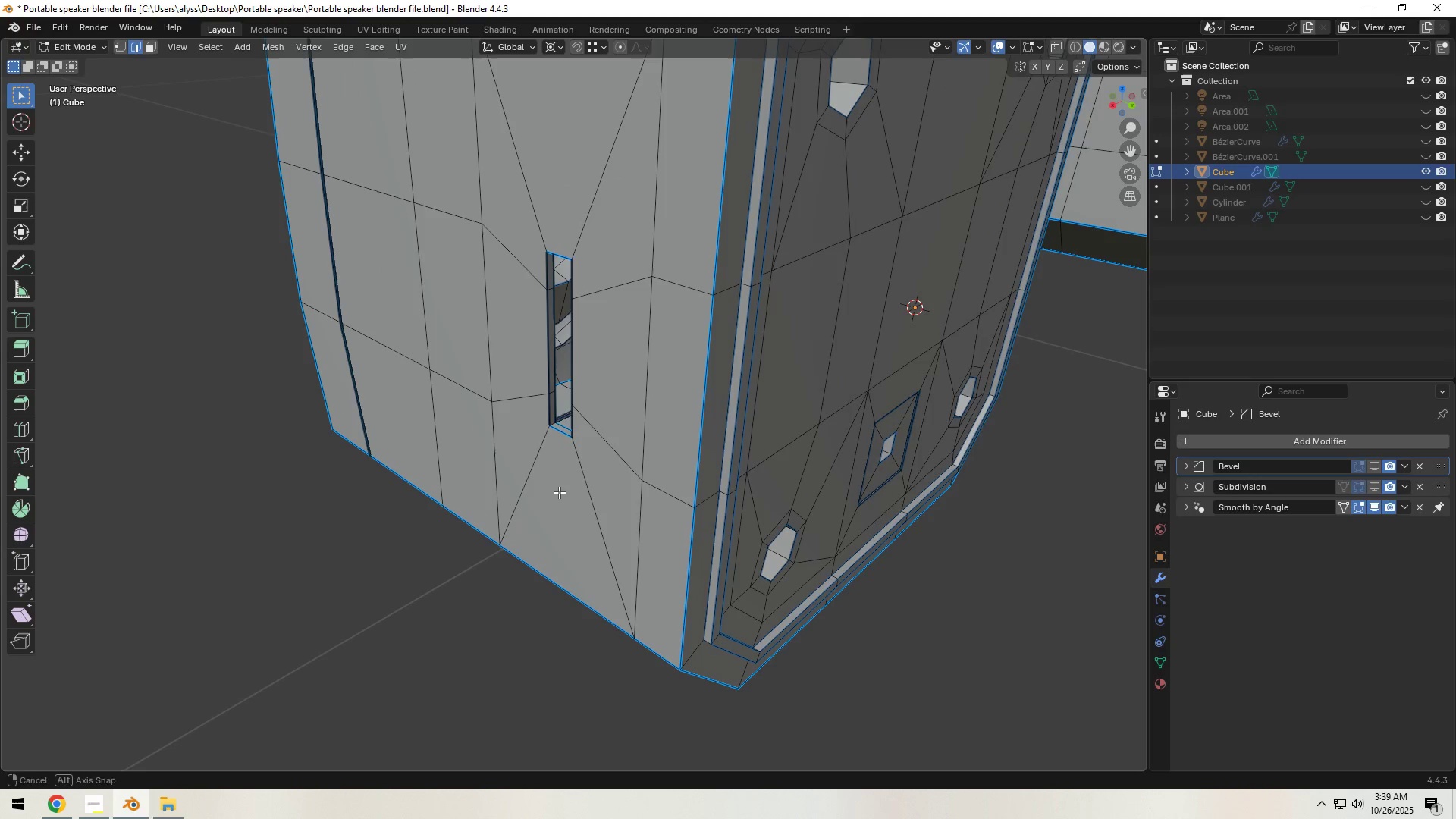 
scroll: coordinate [559, 492], scroll_direction: up, amount: 1.0
 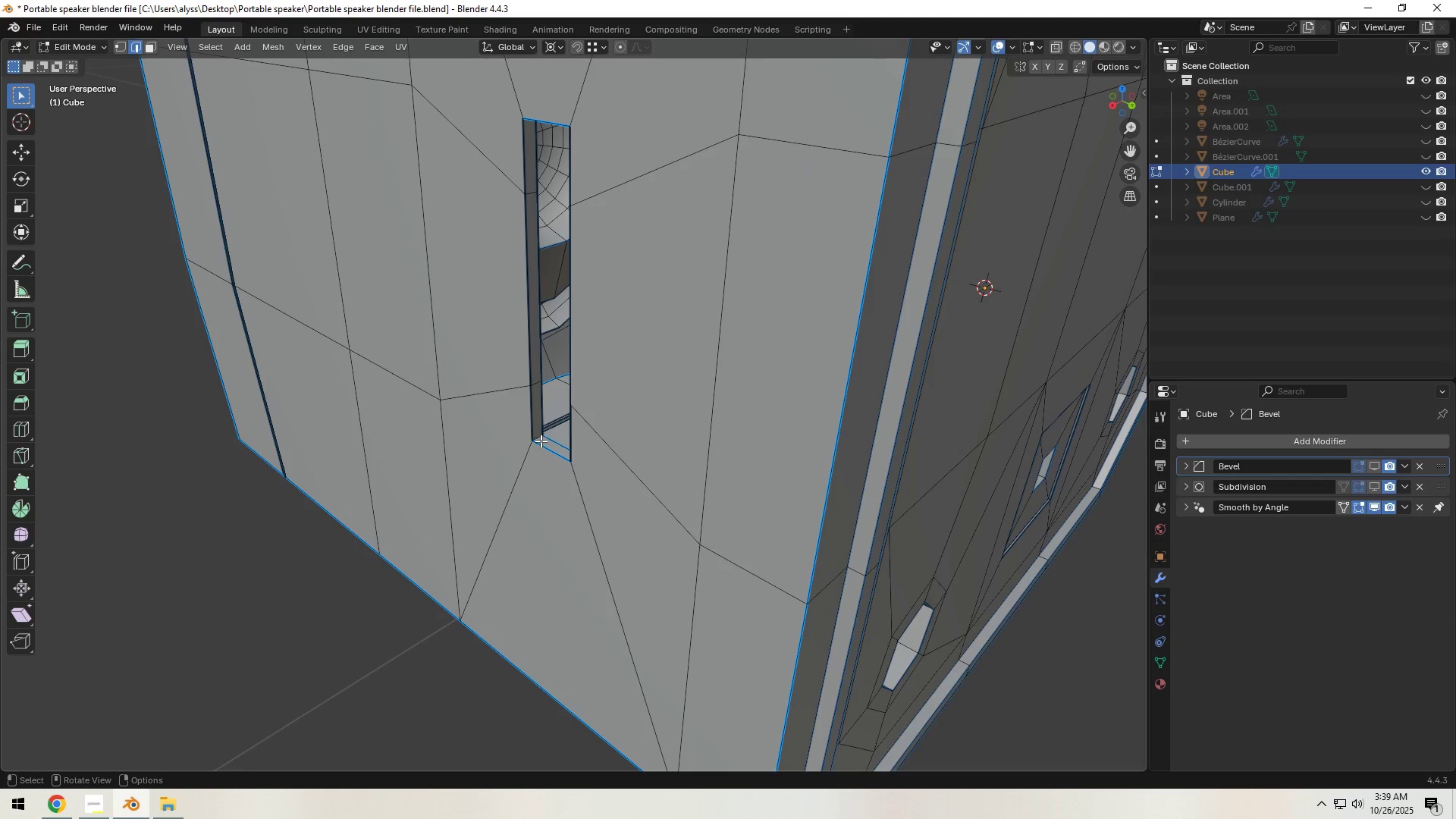 
left_click([541, 441])
 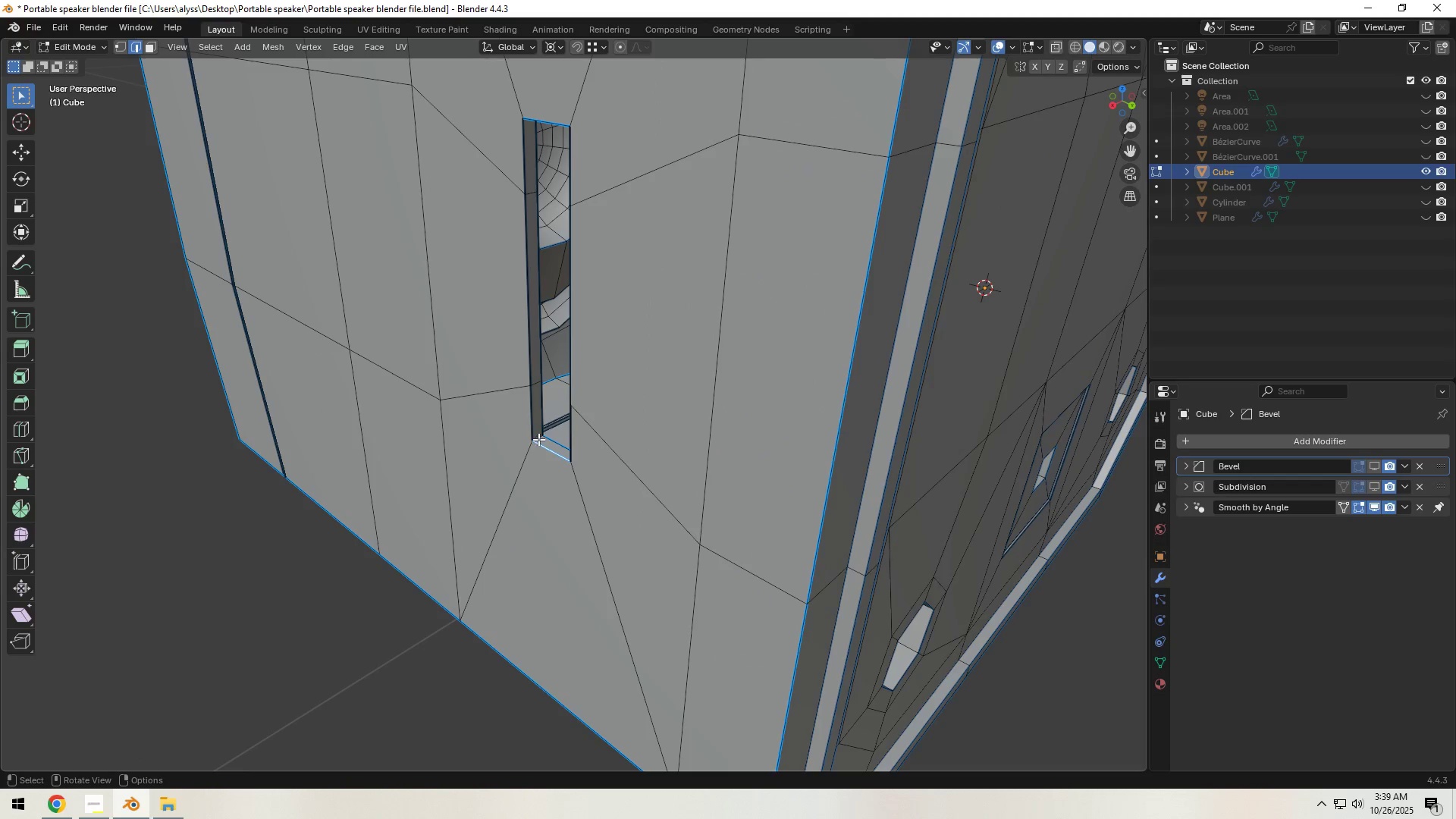 
left_click([538, 438])
 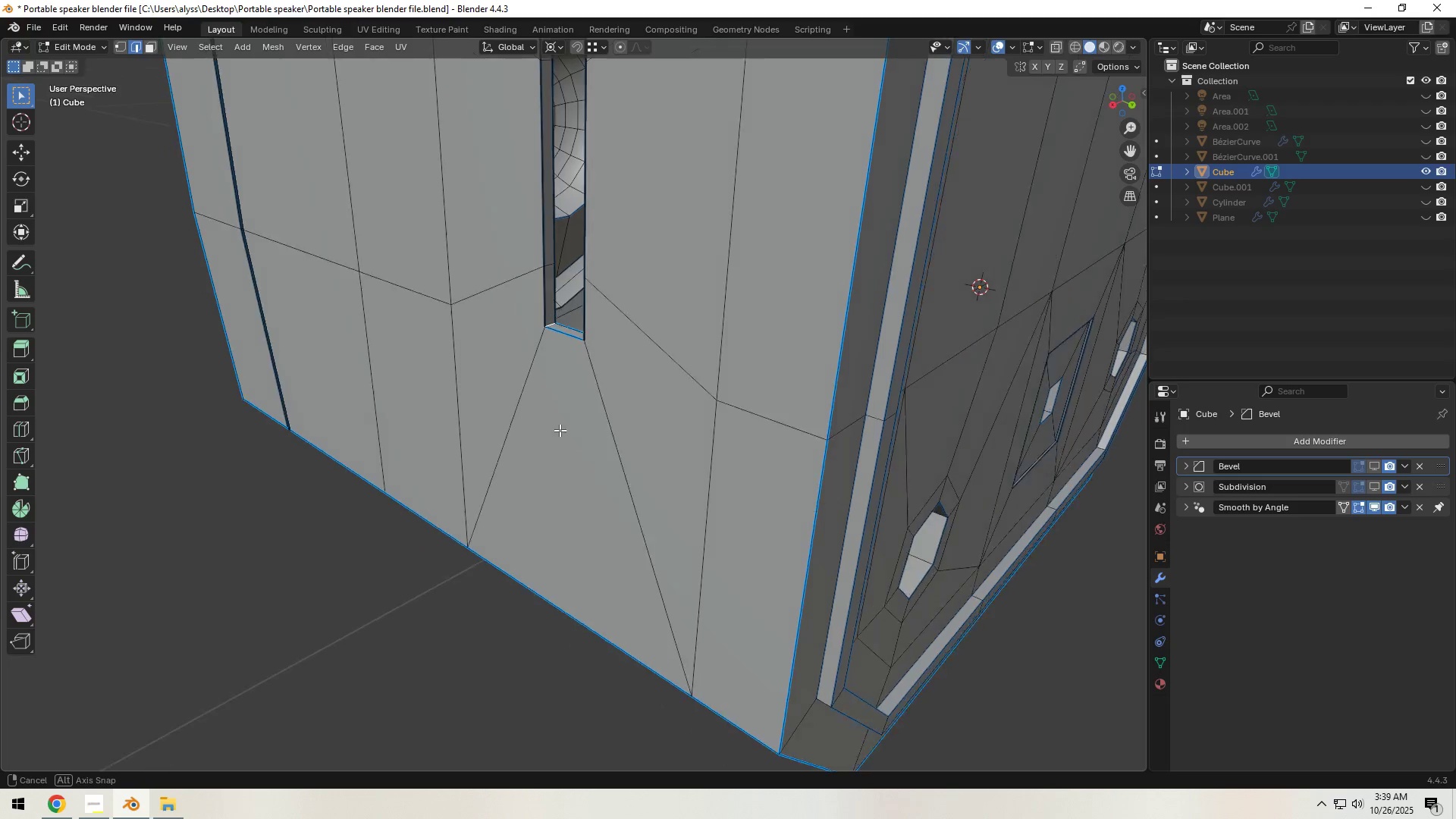 
hold_key(key=ShiftLeft, duration=0.62)
 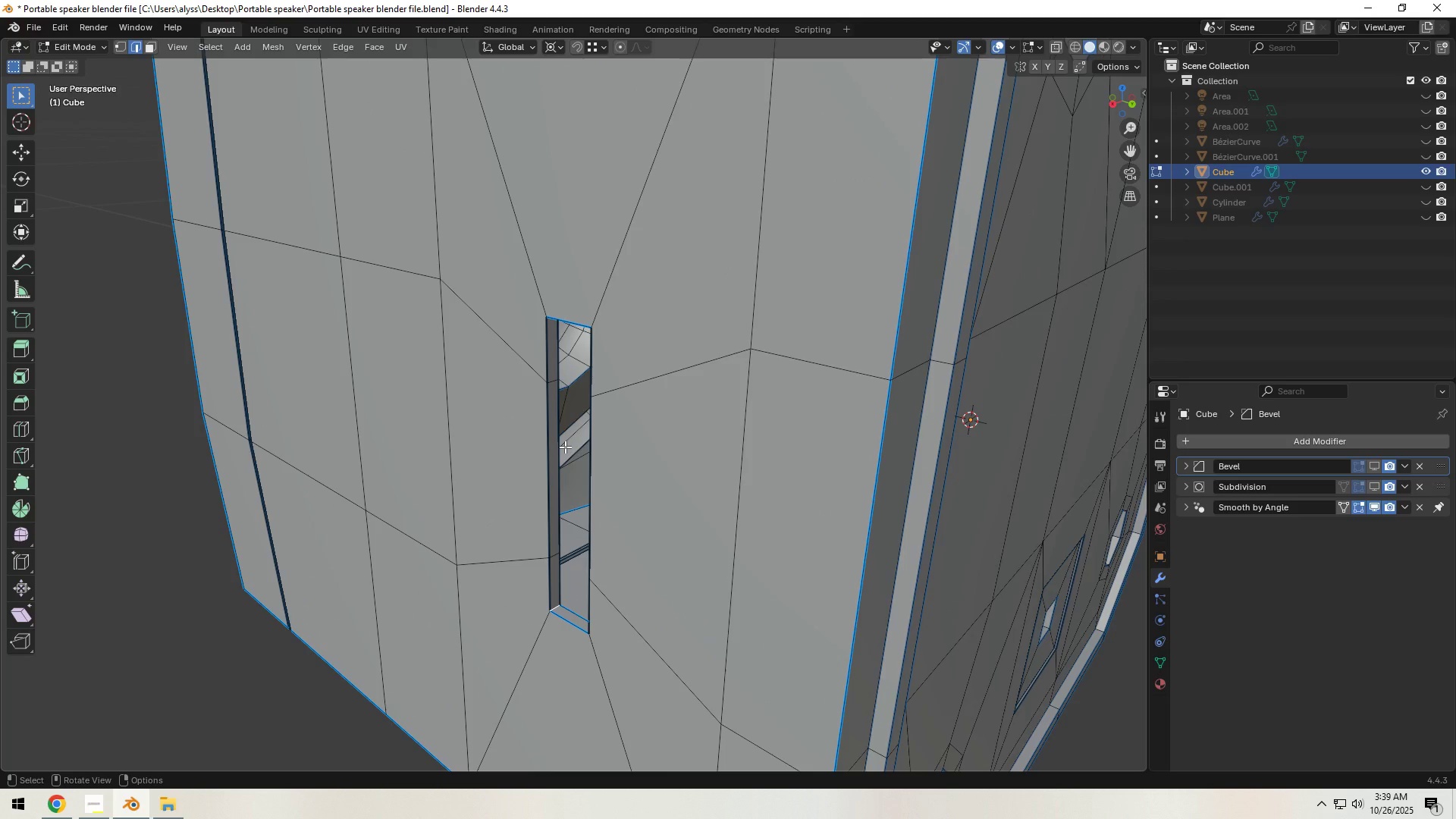 
key(A)
 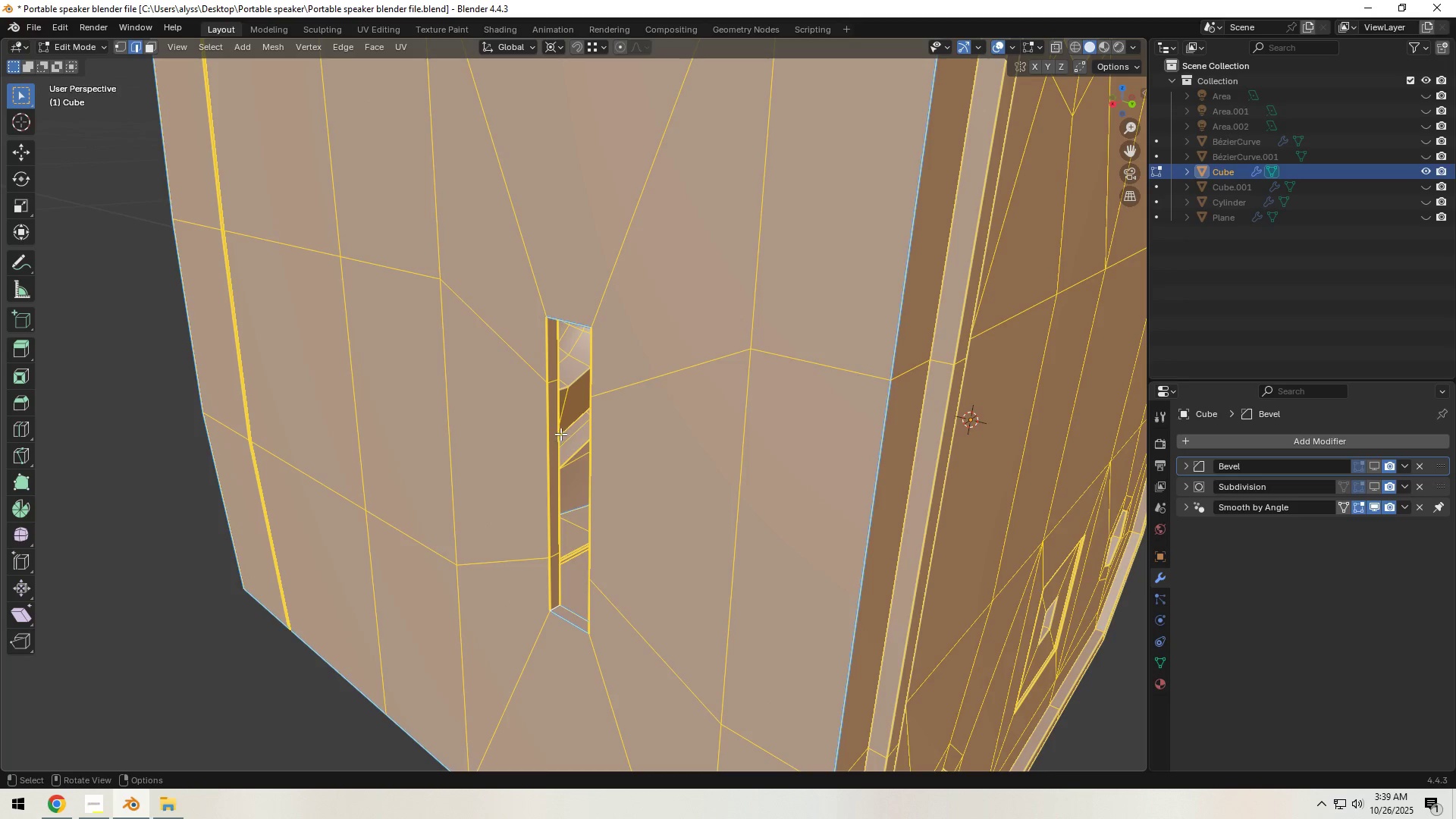 
hold_key(key=Backquote, duration=0.33)
 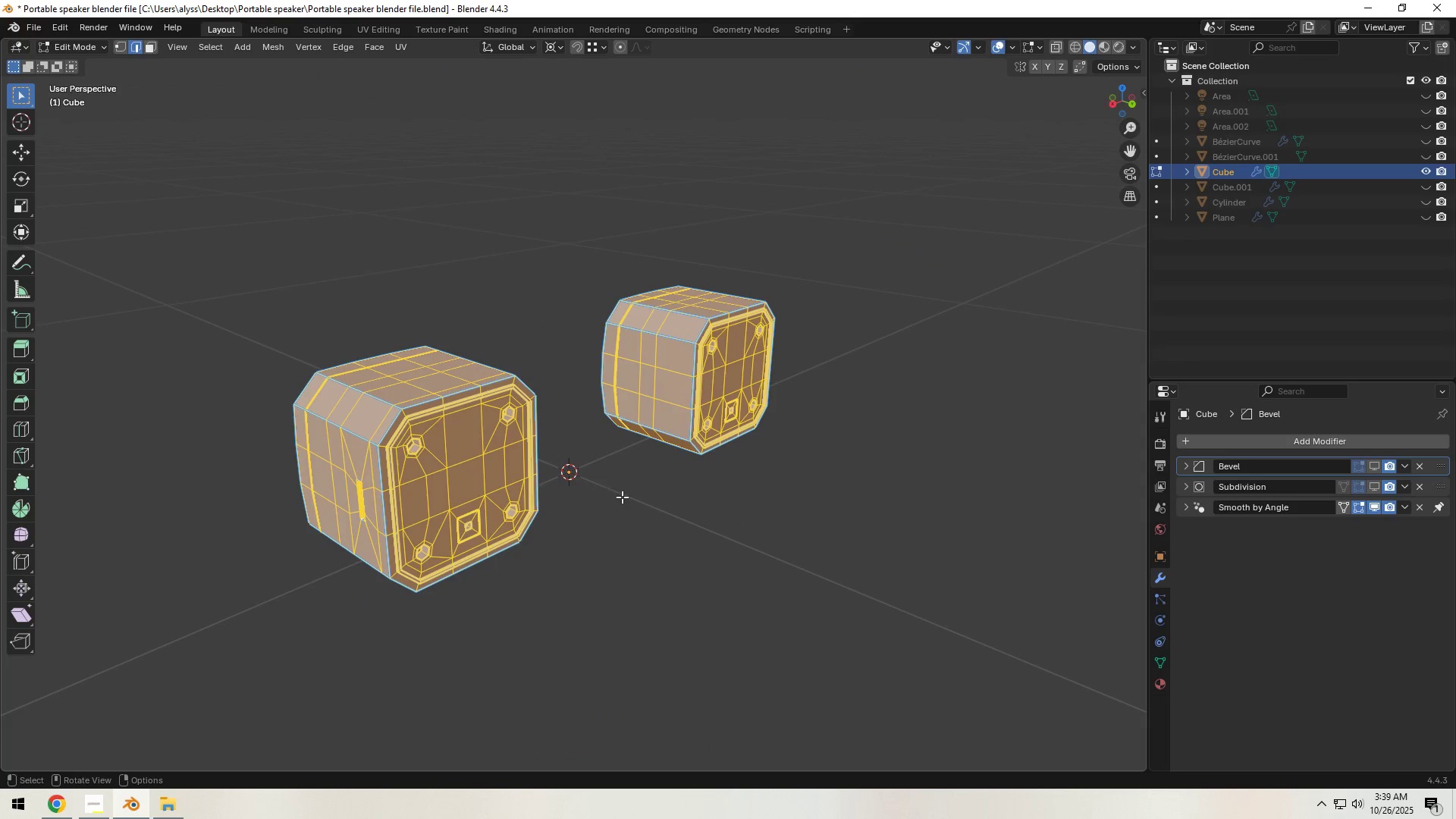 
left_click([622, 497])
 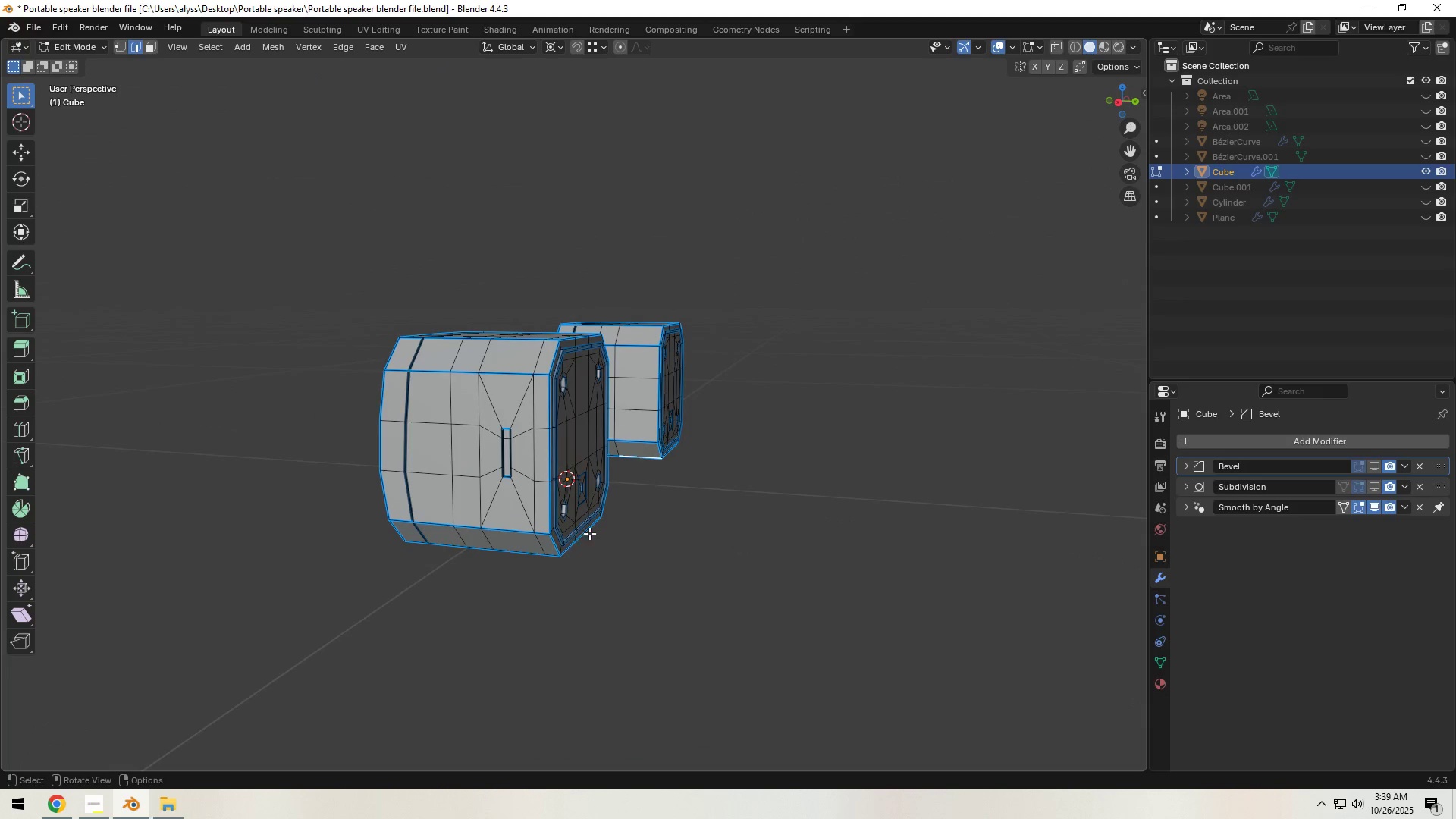 
scroll: coordinate [573, 538], scroll_direction: up, amount: 4.0
 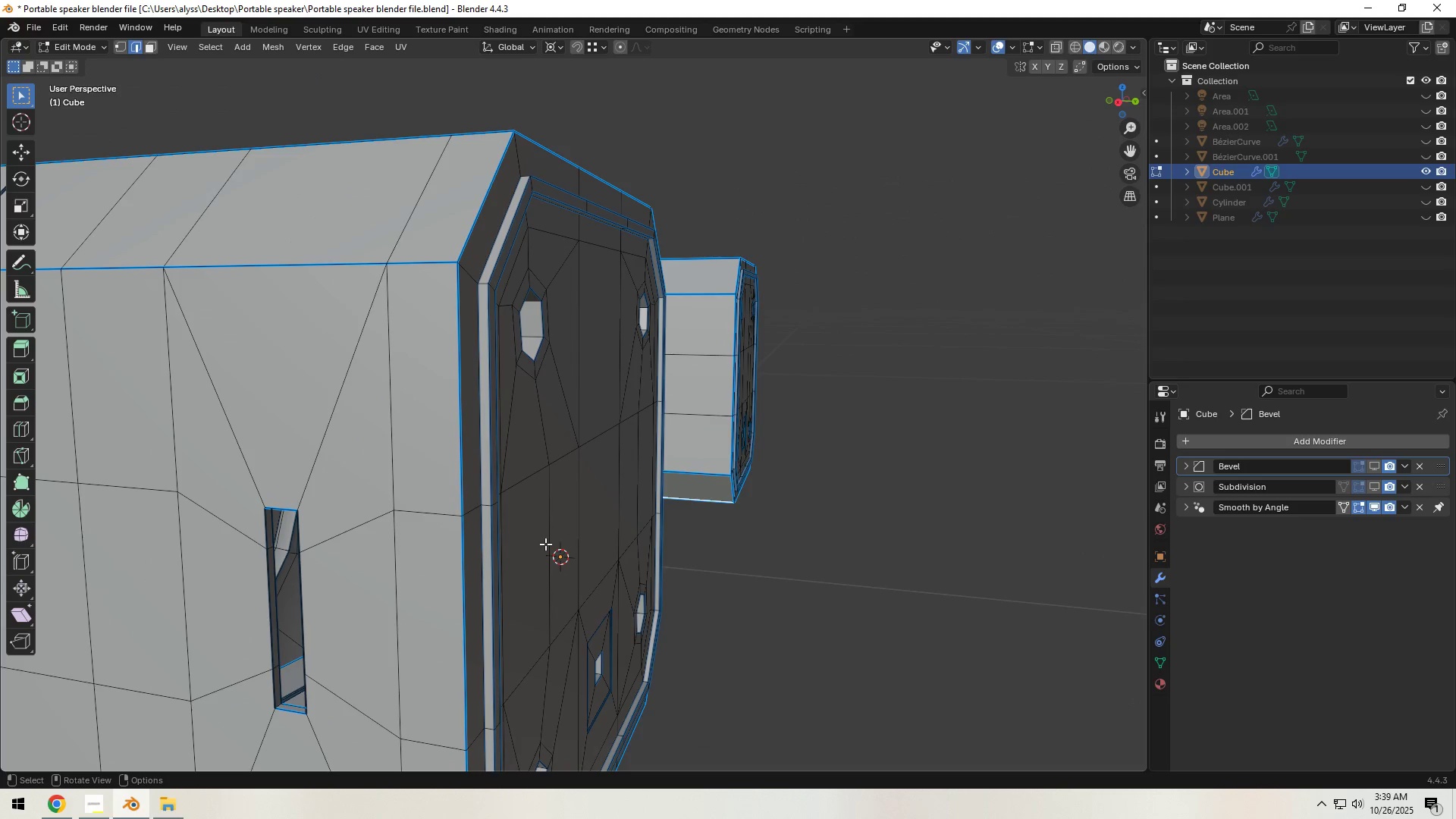 
hold_key(key=ShiftLeft, duration=0.51)
 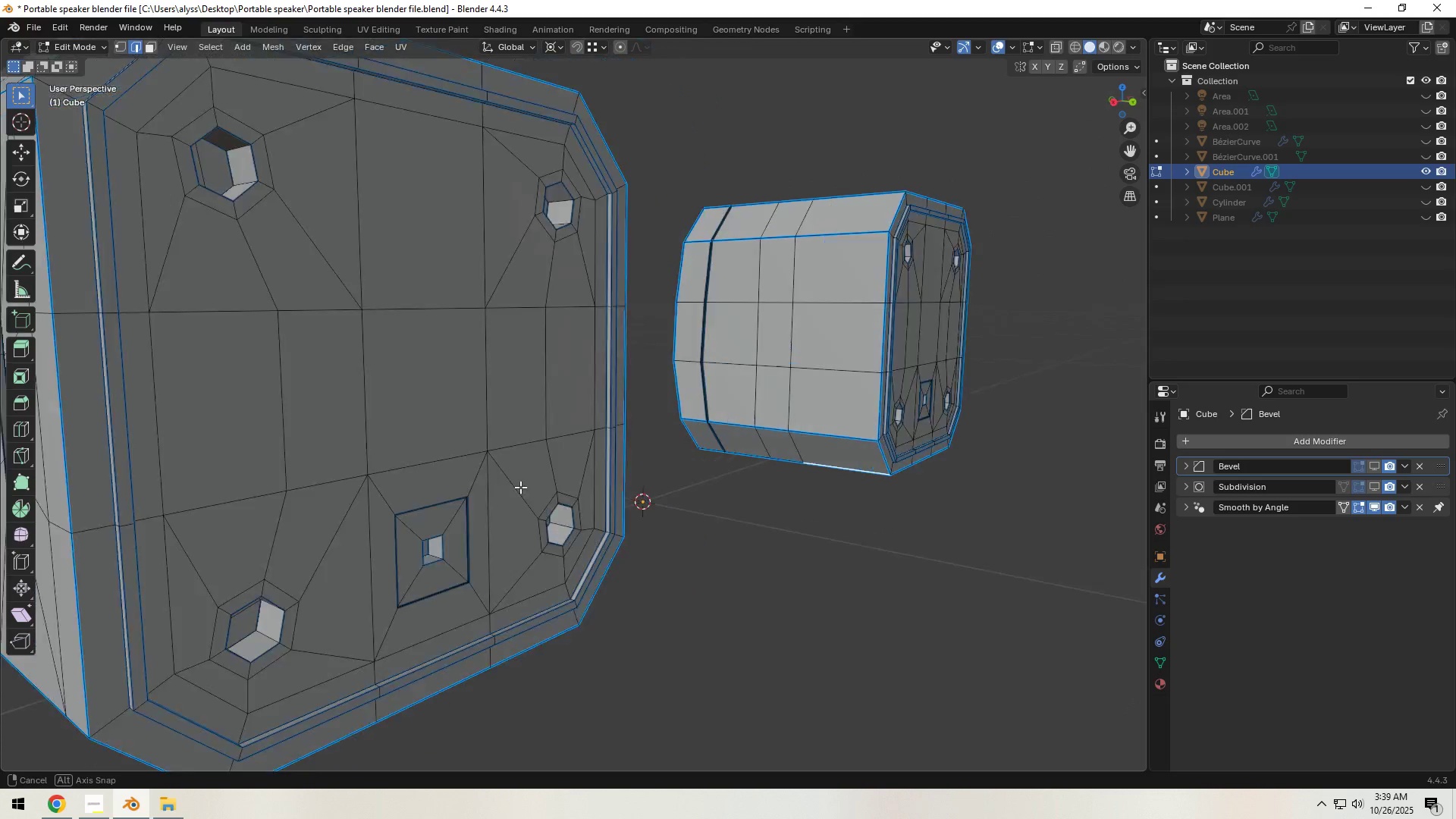 
hold_key(key=ShiftLeft, duration=0.76)
 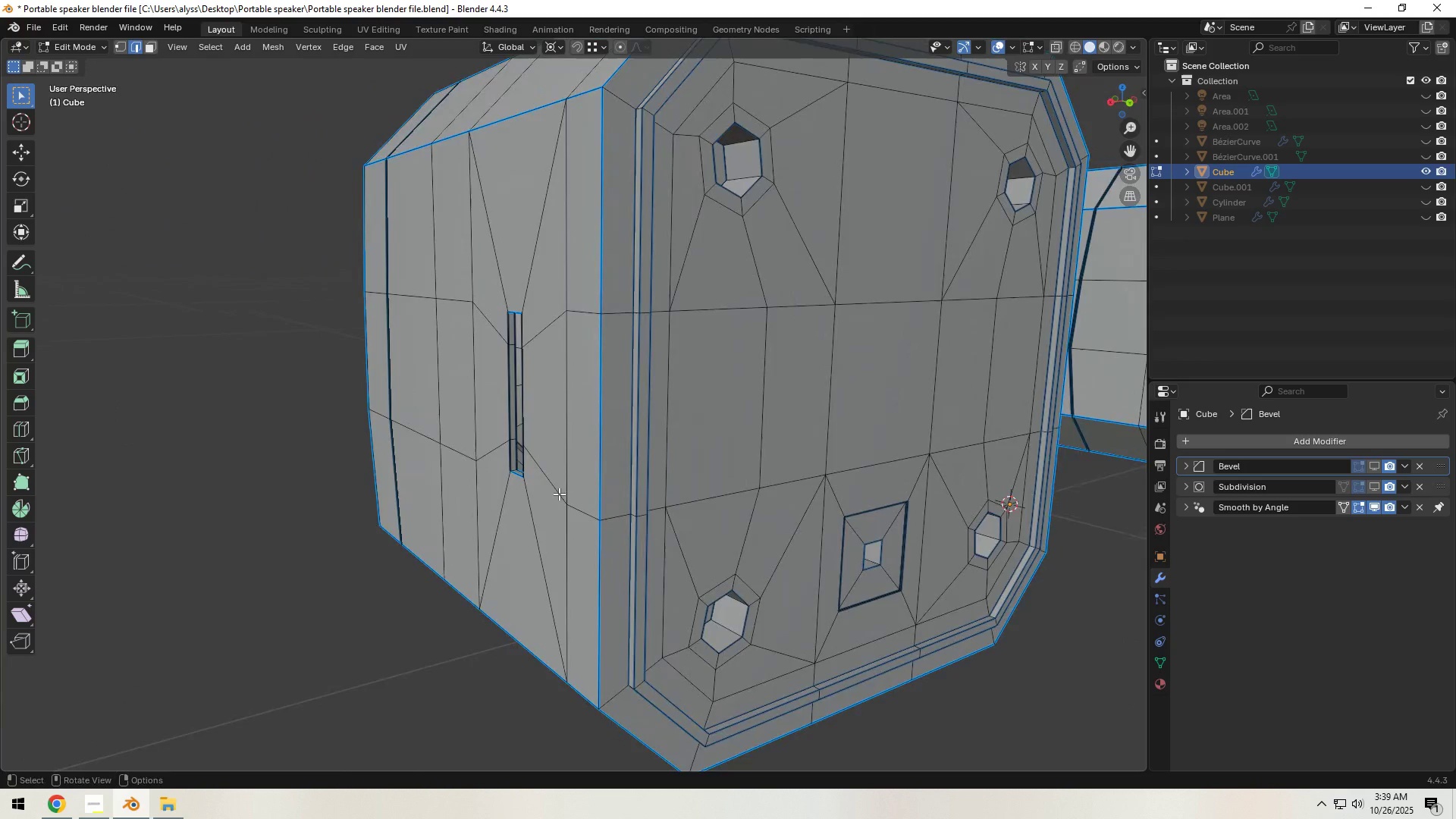 
scroll: coordinate [557, 494], scroll_direction: up, amount: 1.0
 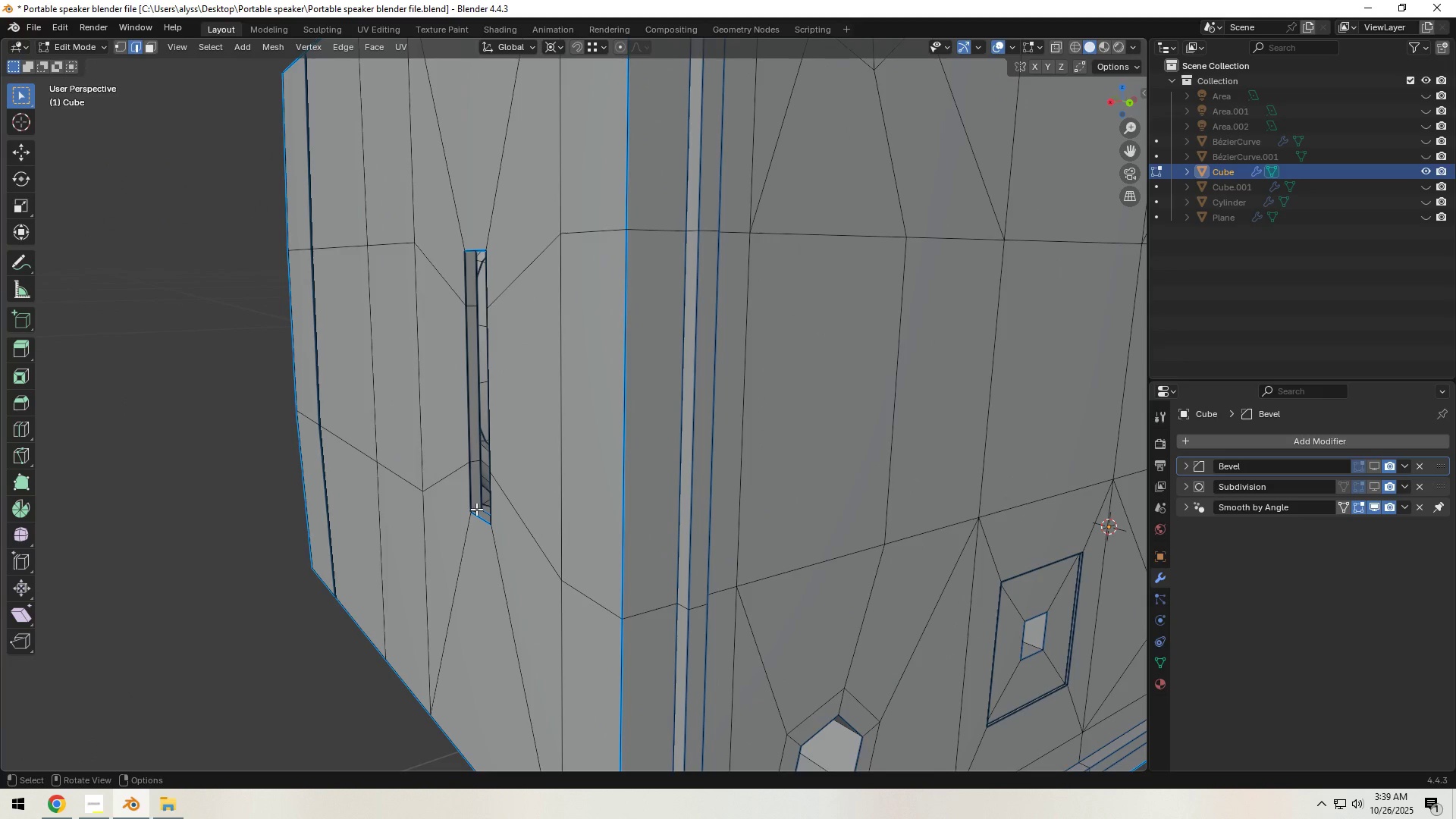 
left_click([476, 509])
 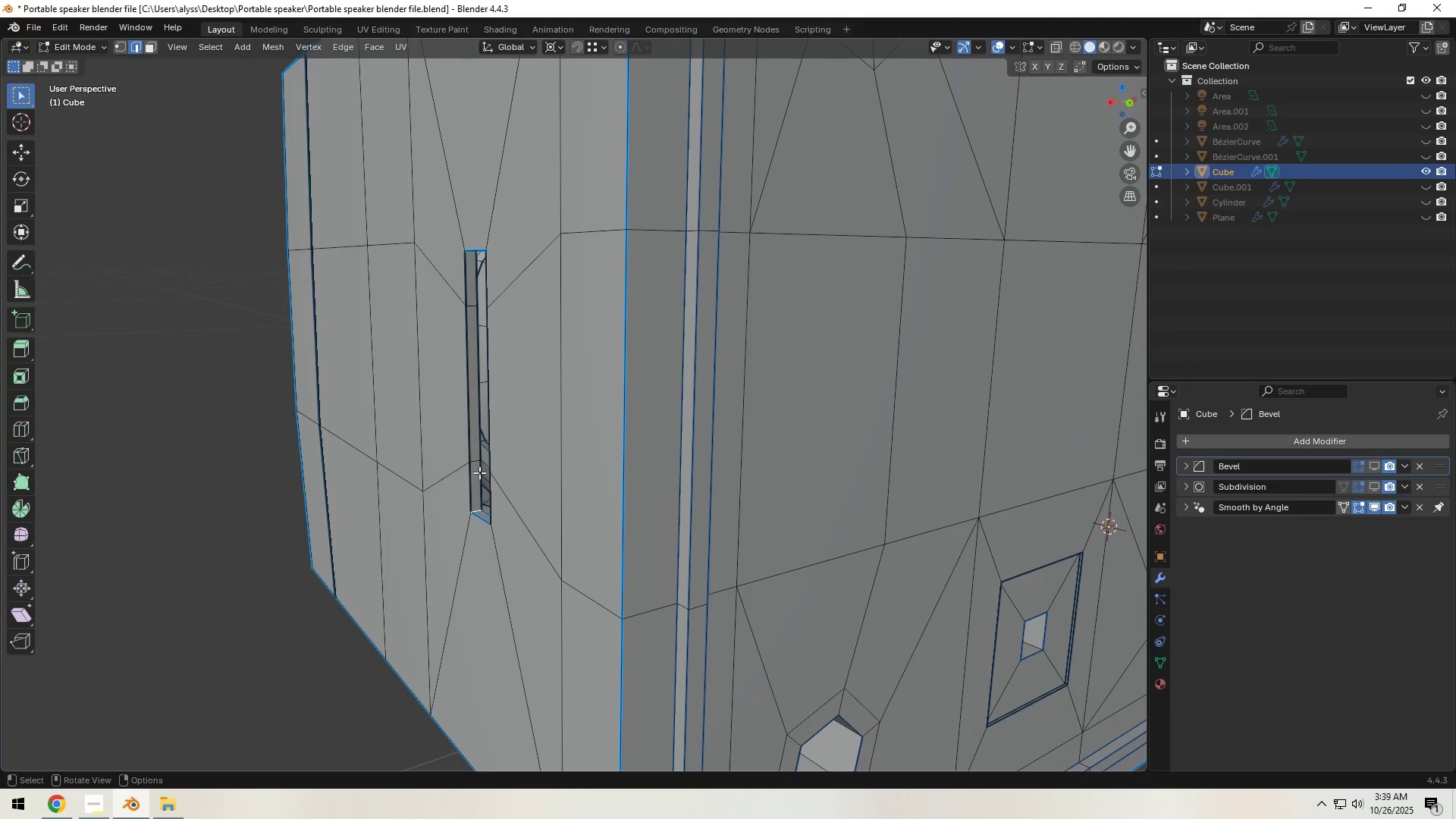 
key(Shift+ShiftLeft)
 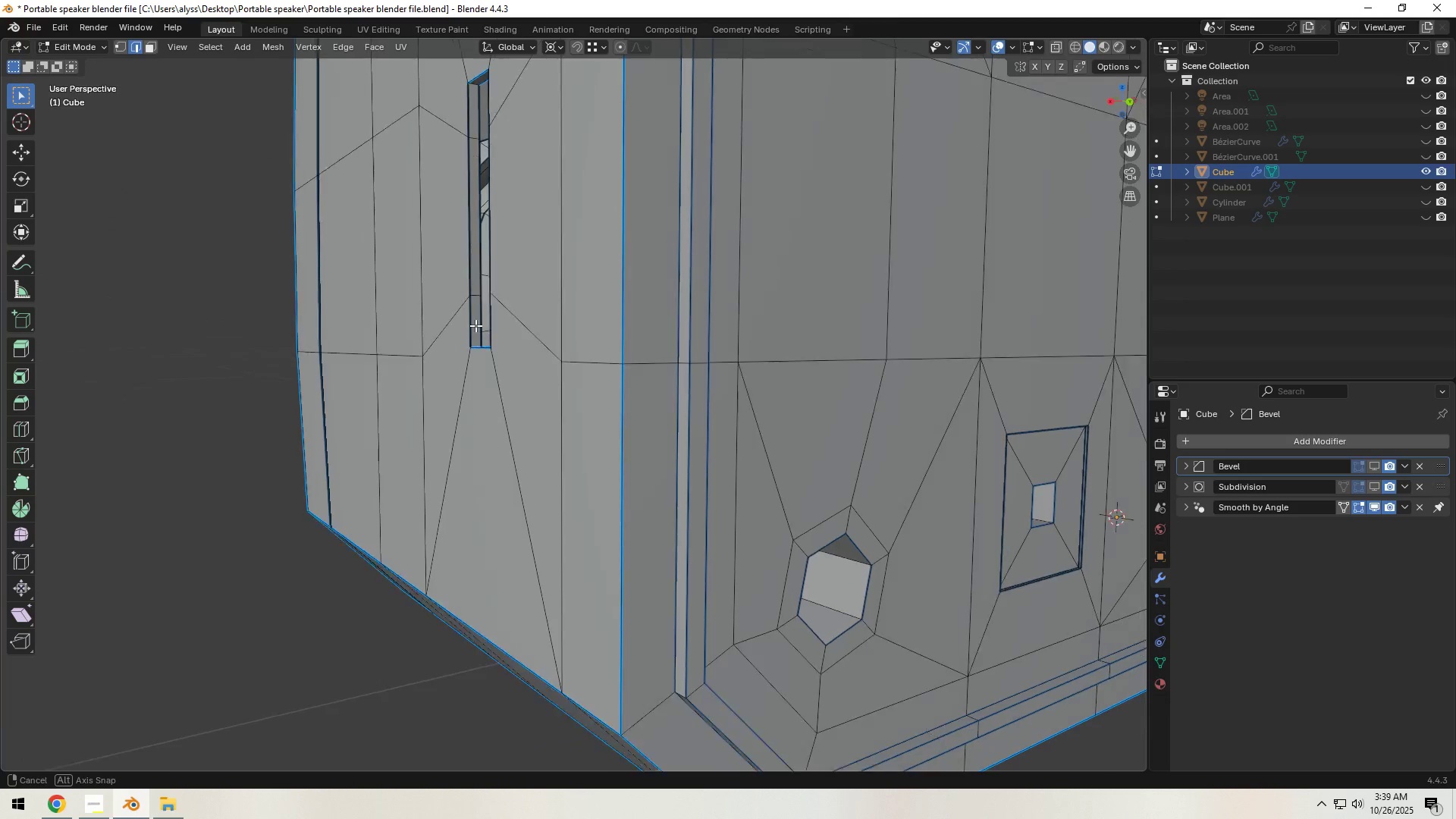 
hold_key(key=ShiftLeft, duration=0.62)
 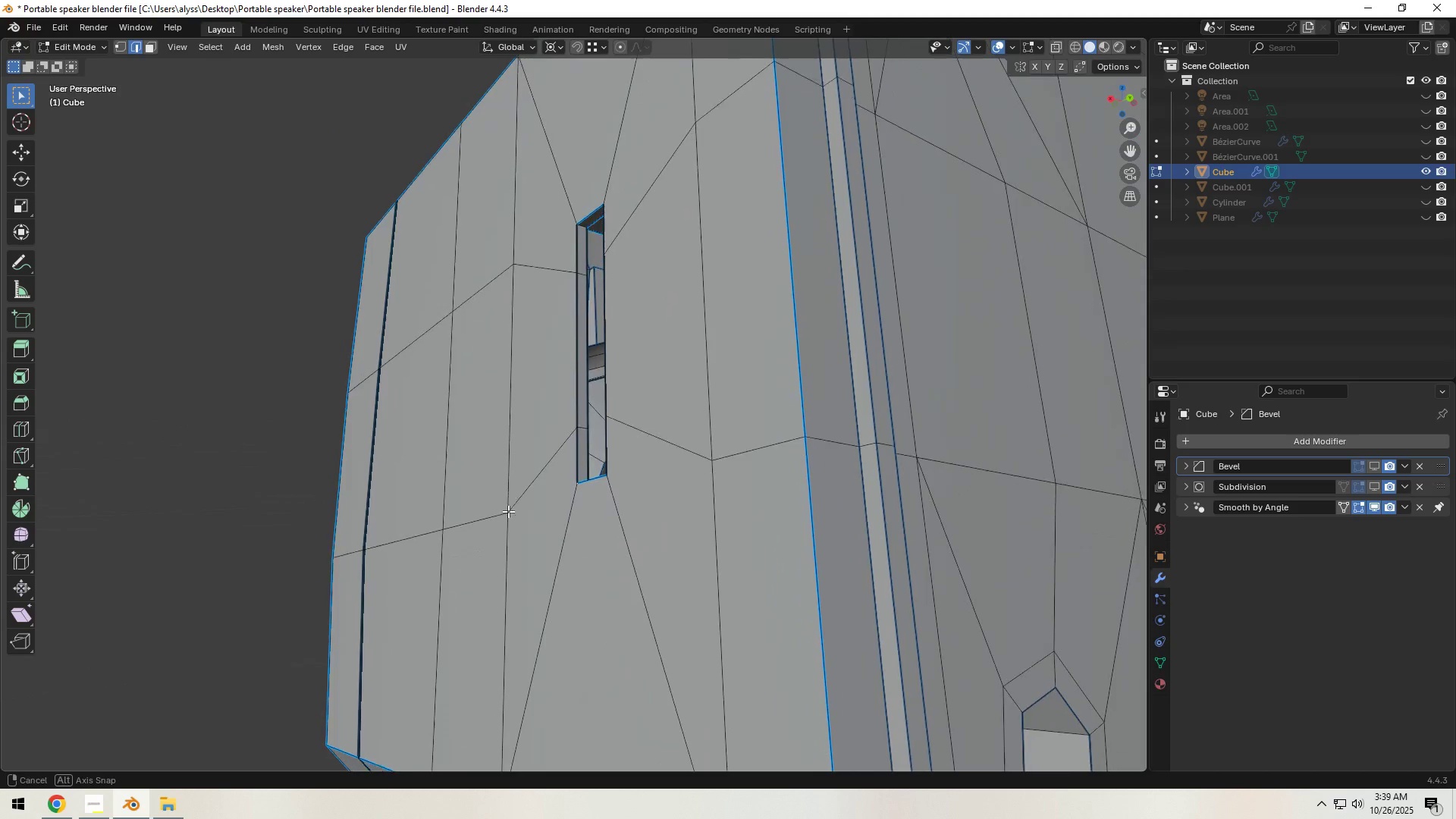 
hold_key(key=ShiftLeft, duration=1.3)
left_click([584, 215])
 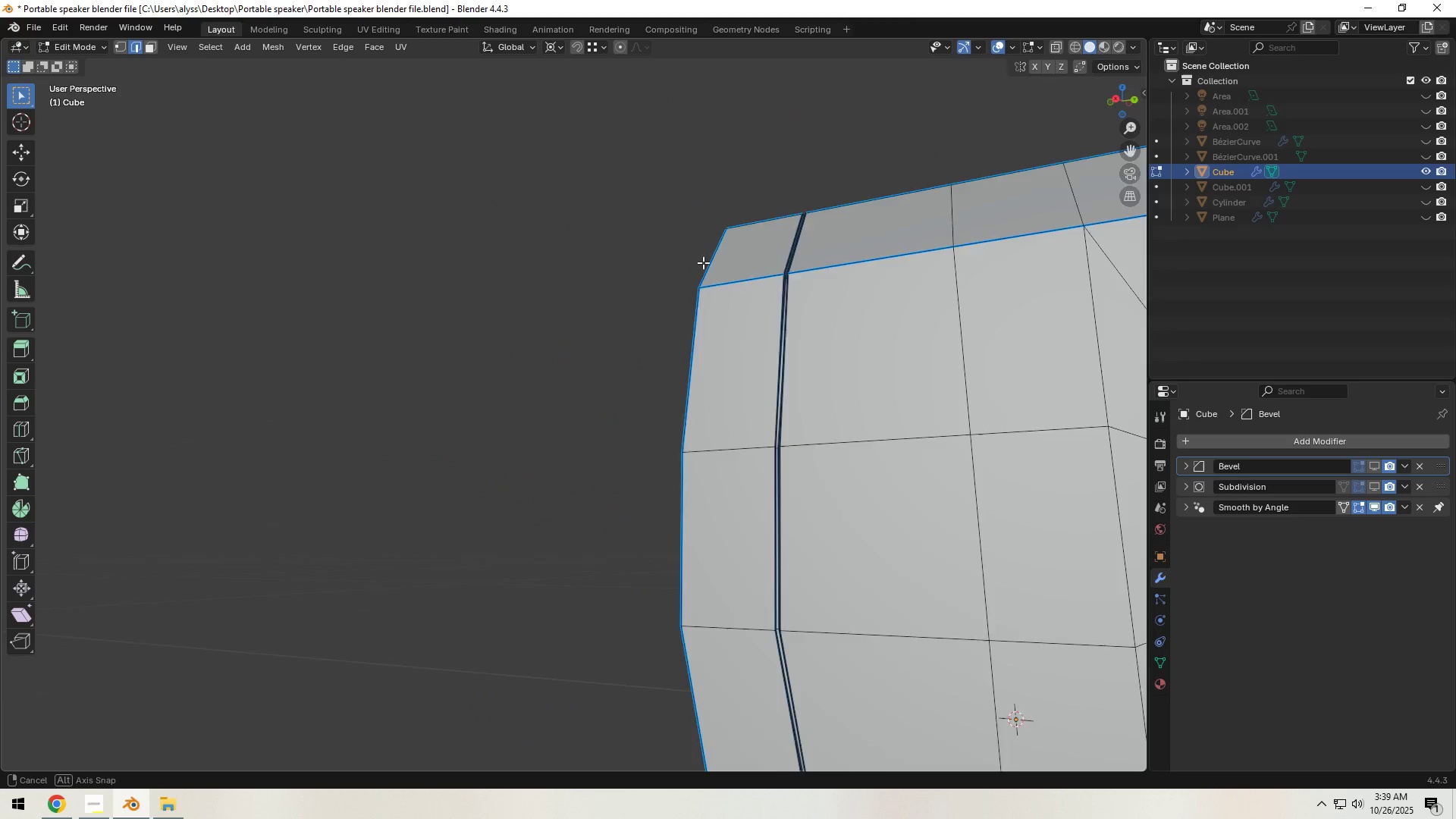 
hold_key(key=ShiftLeft, duration=0.71)
 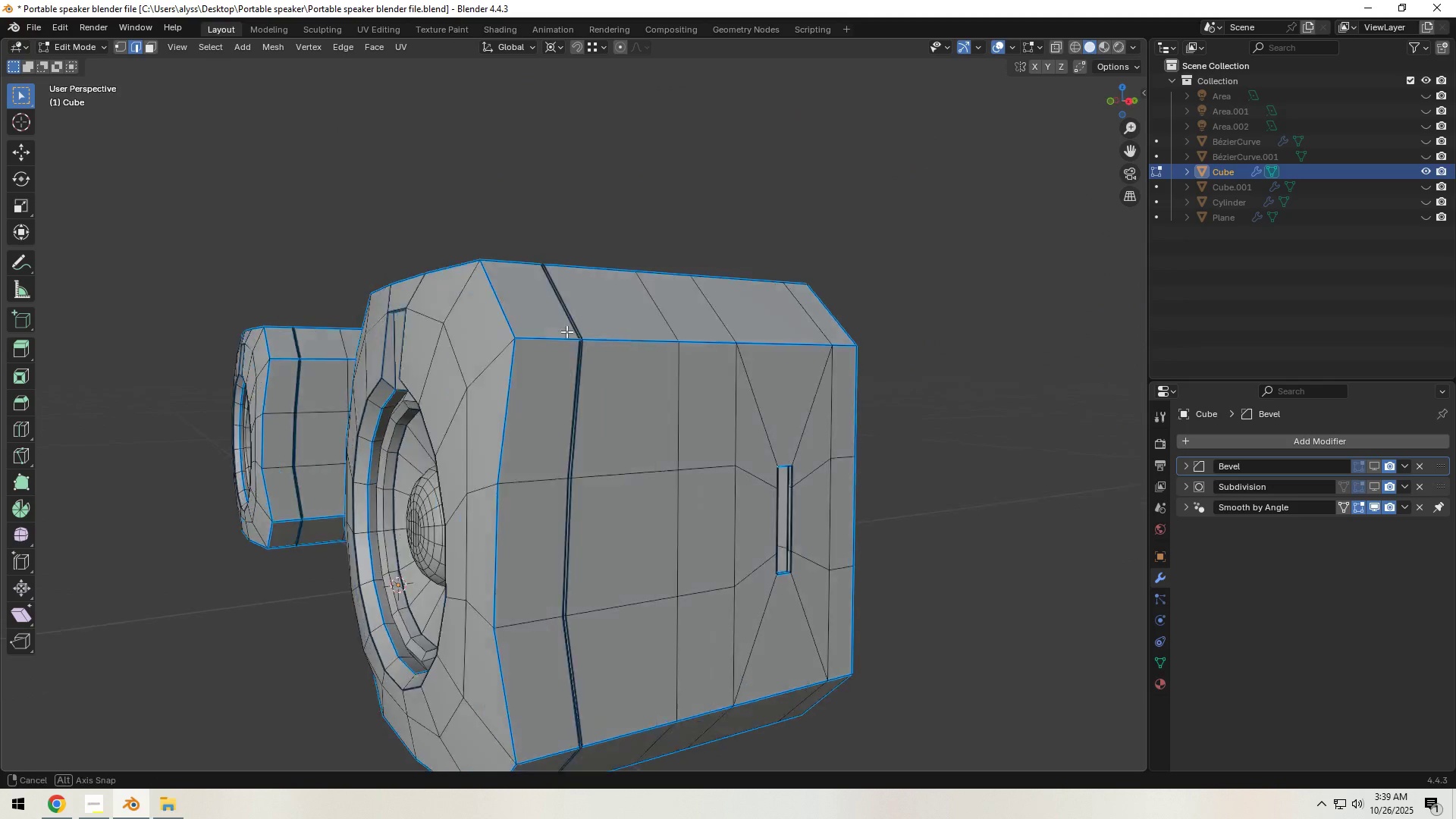 
hold_key(key=ShiftLeft, duration=0.58)
 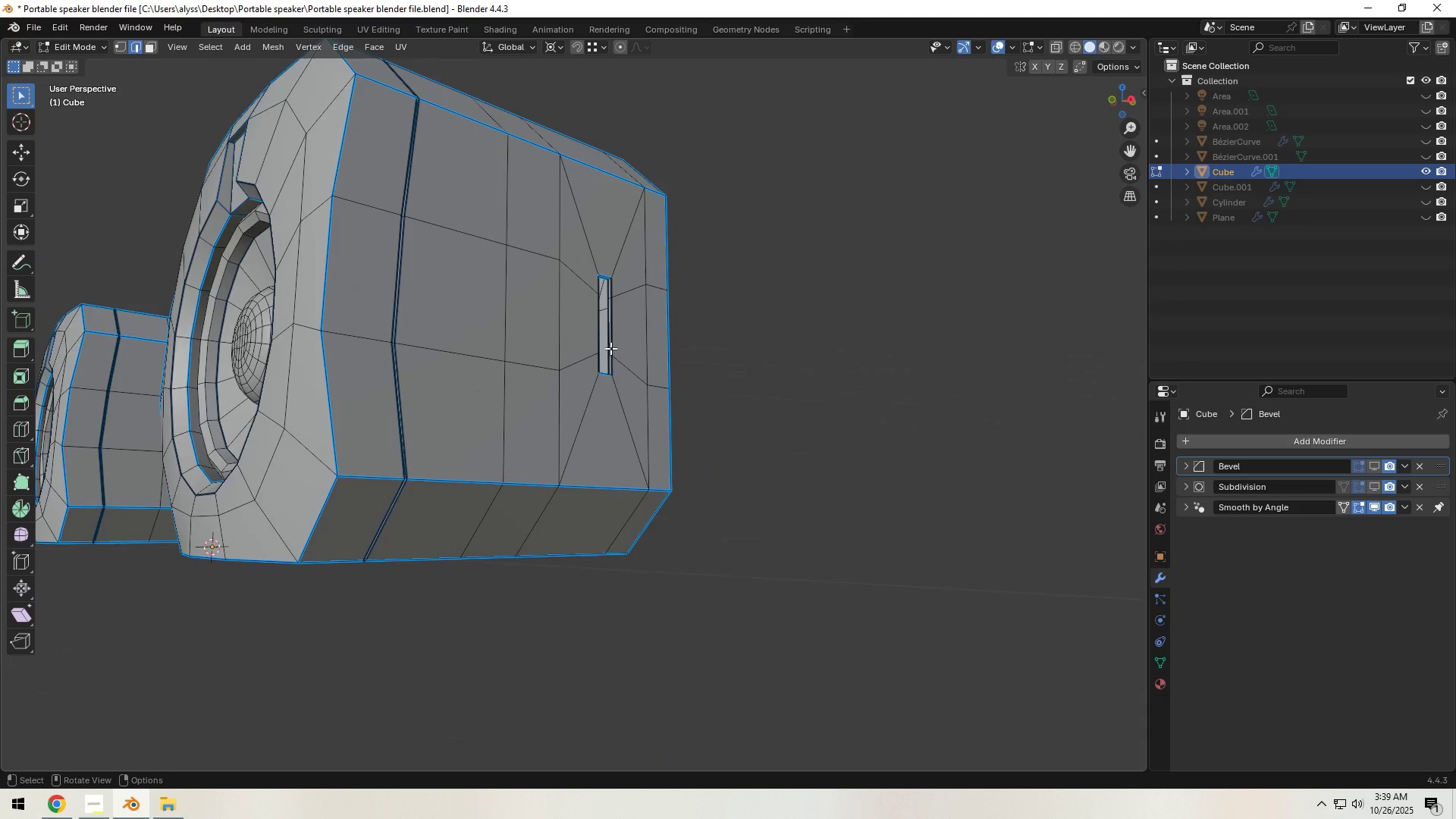 
scroll: coordinate [618, 320], scroll_direction: up, amount: 3.0
 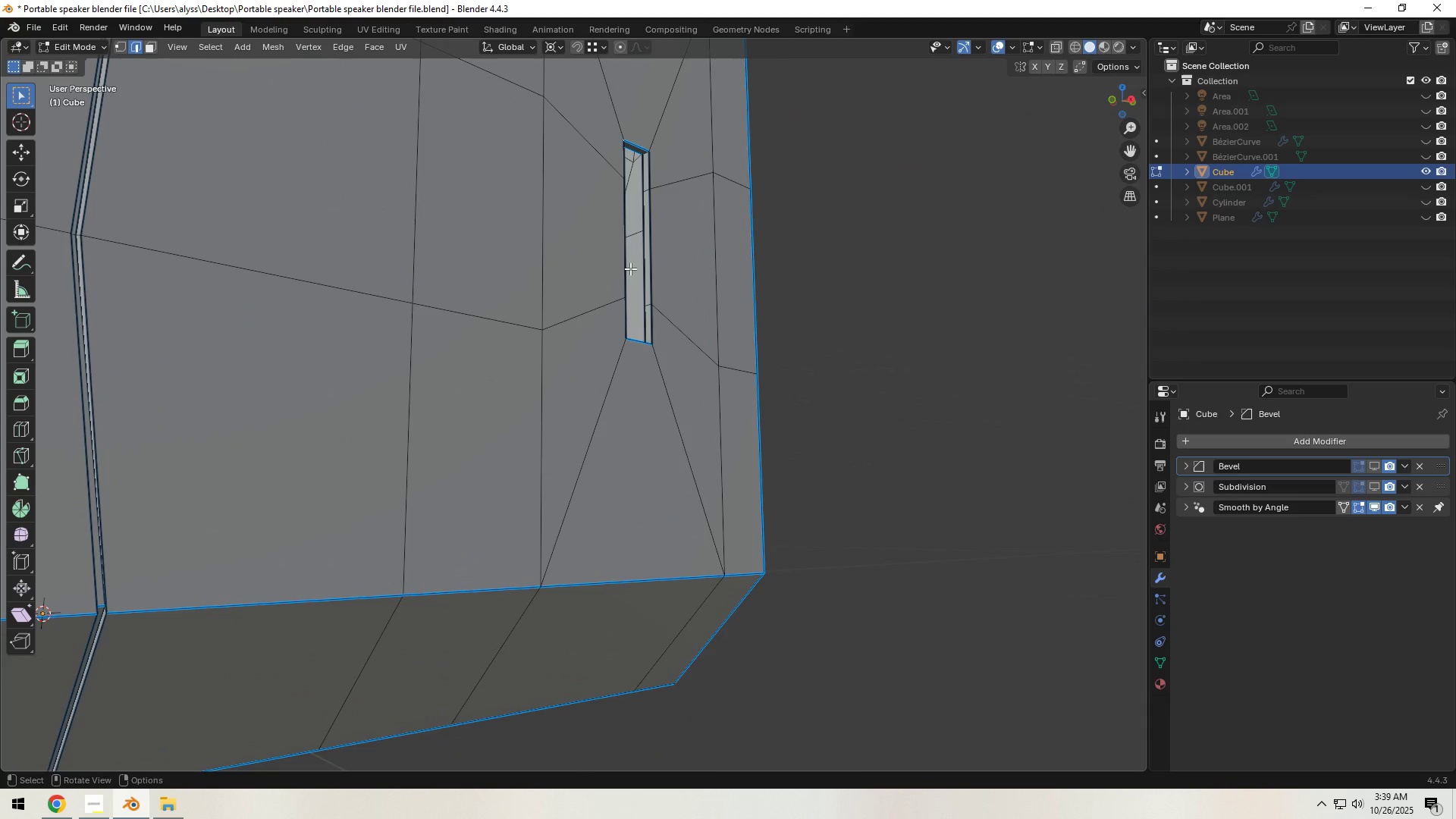 
hold_key(key=ShiftLeft, duration=1.05)
left_click([644, 154])
 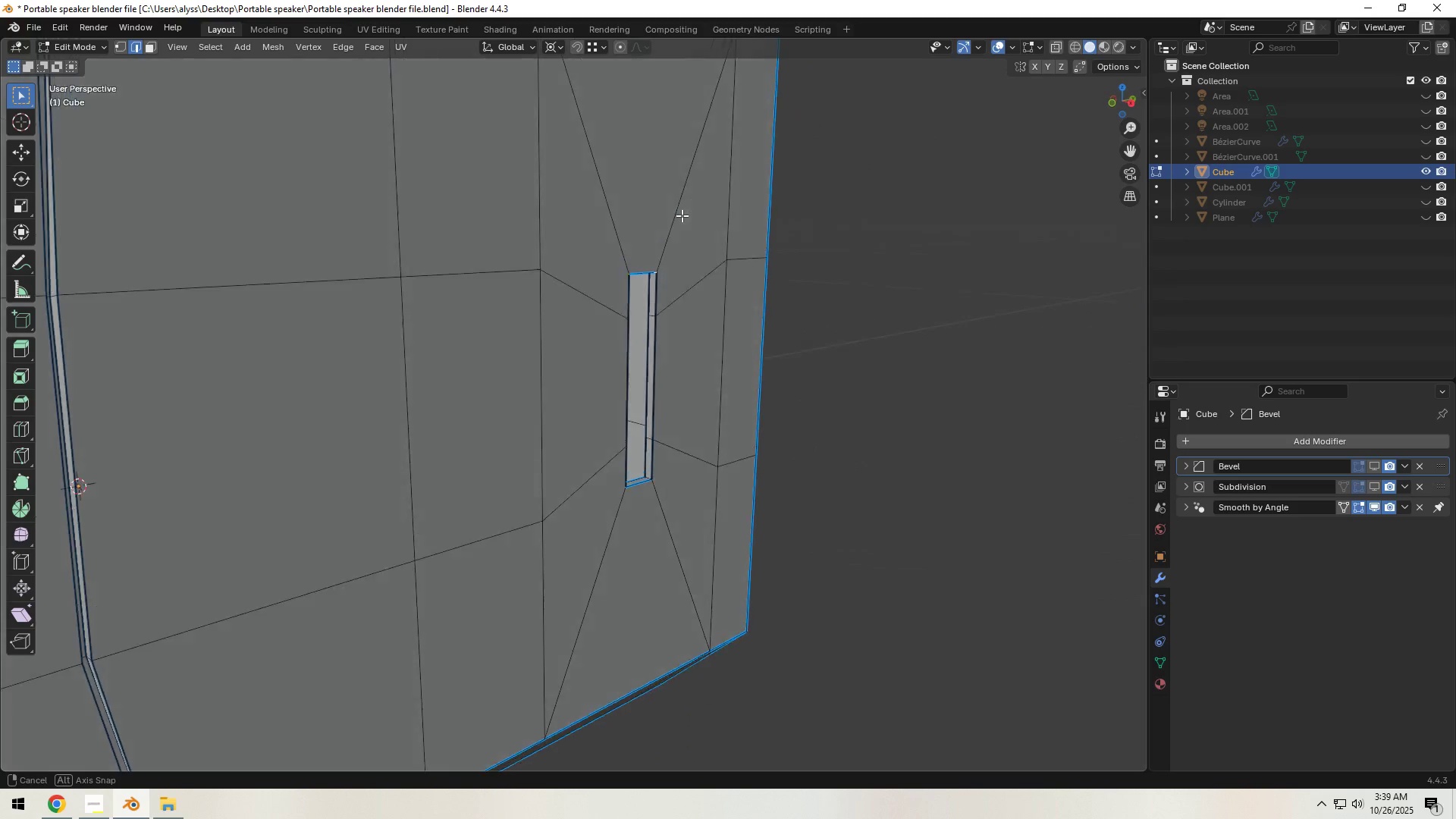 
hold_key(key=ShiftLeft, duration=1.02)
left_click([647, 485])
 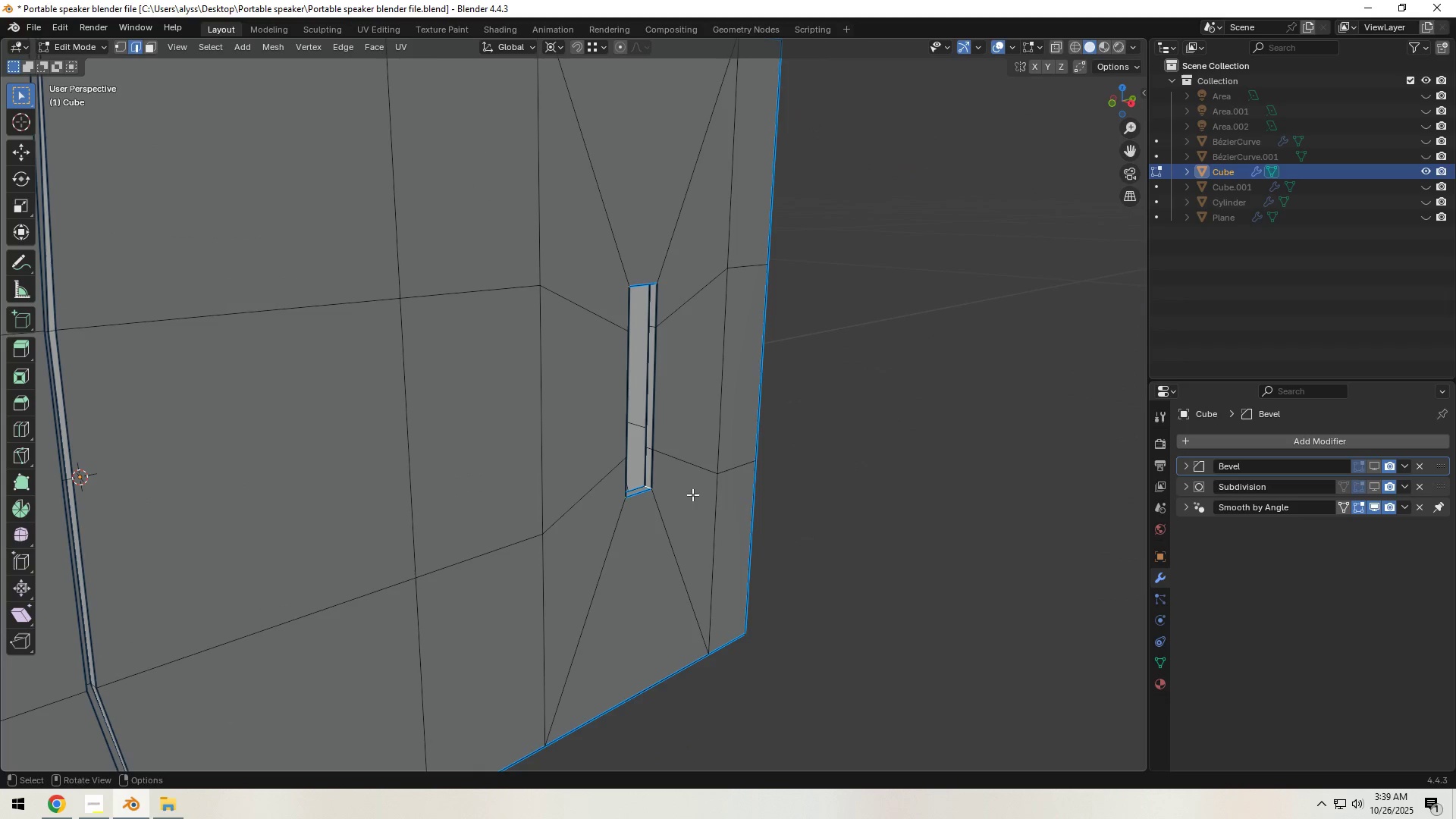 
key(Control+E)
 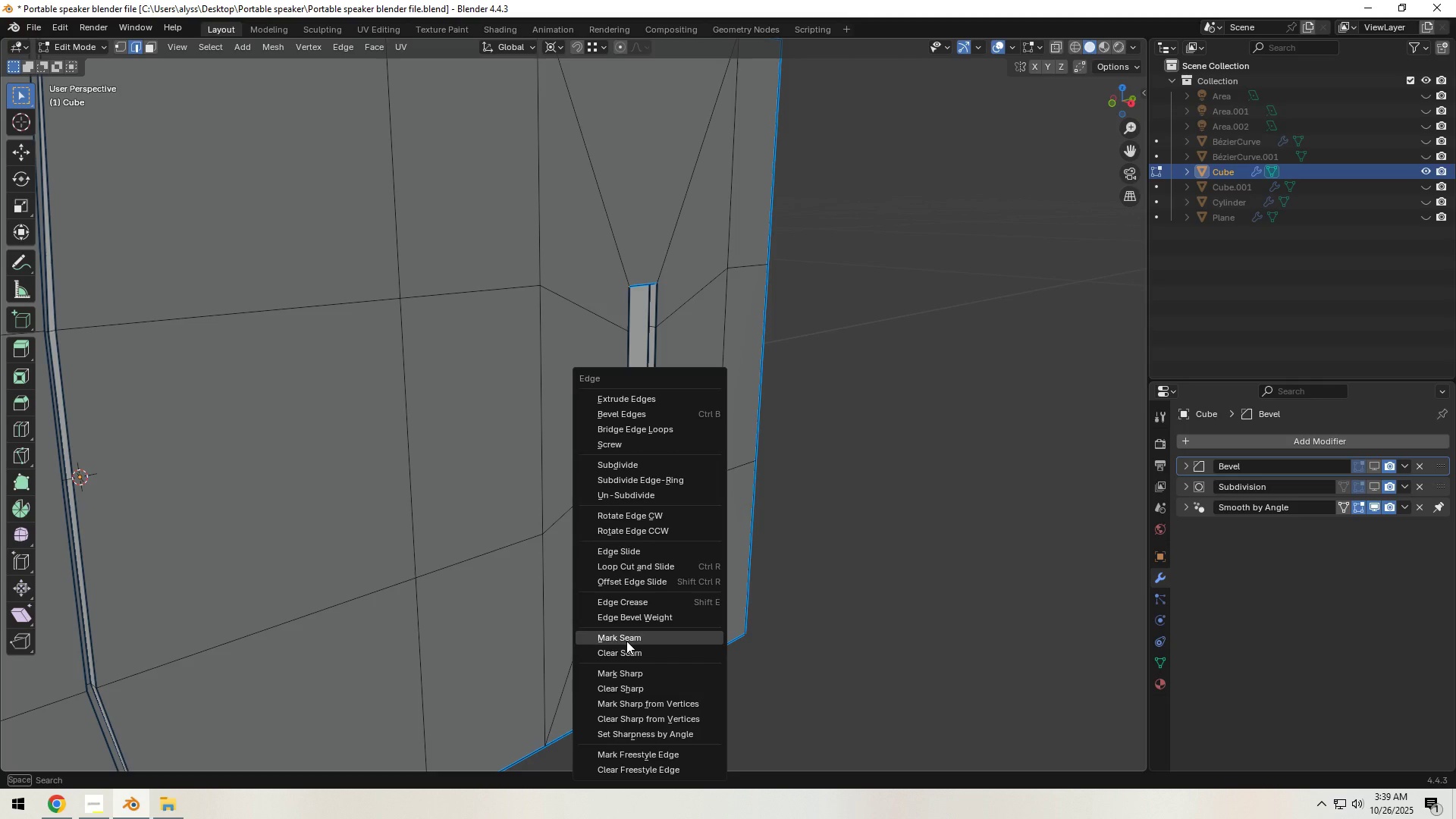 
double_click([942, 540])
 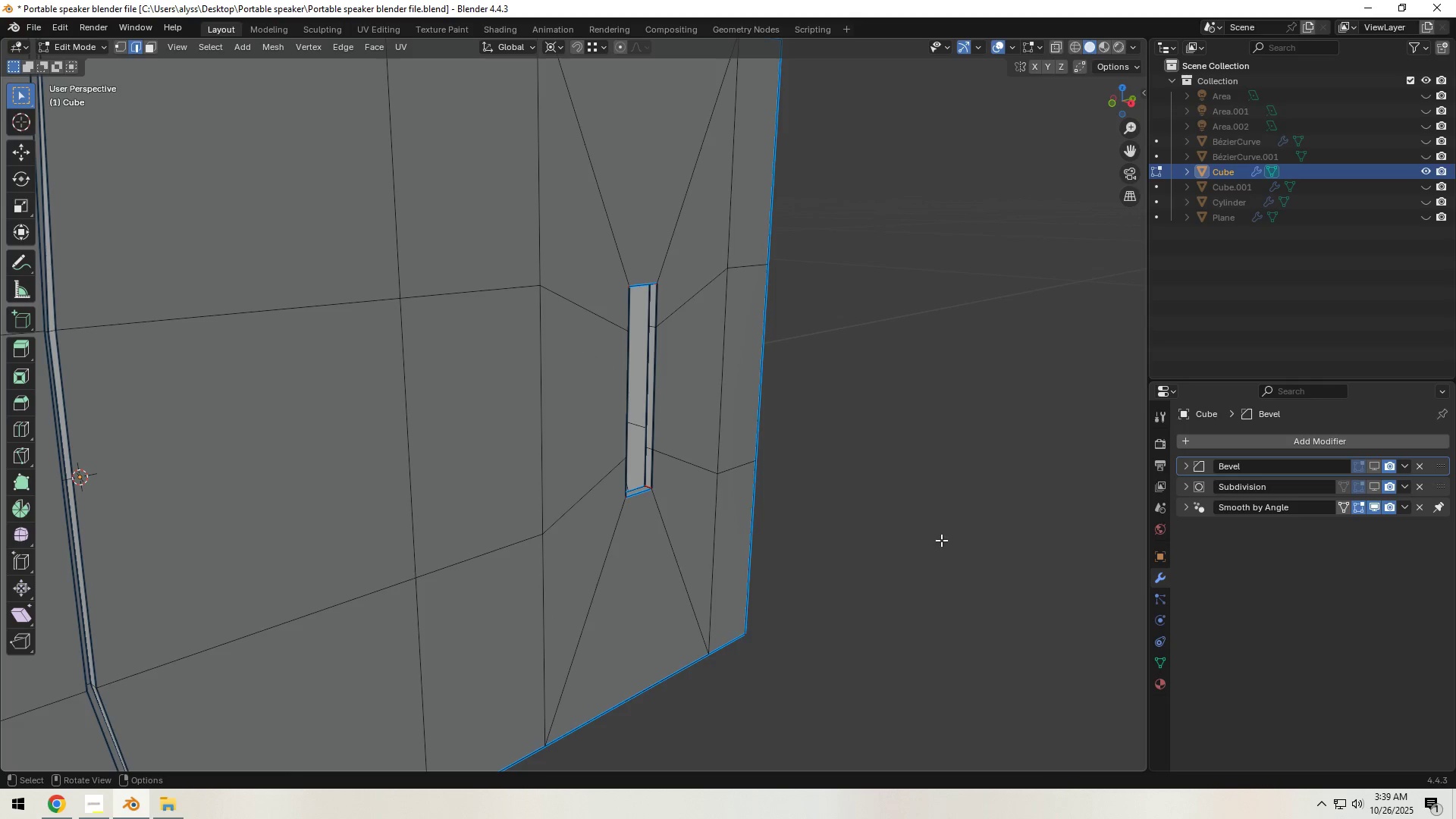 
scroll: coordinate [899, 551], scroll_direction: down, amount: 3.0
 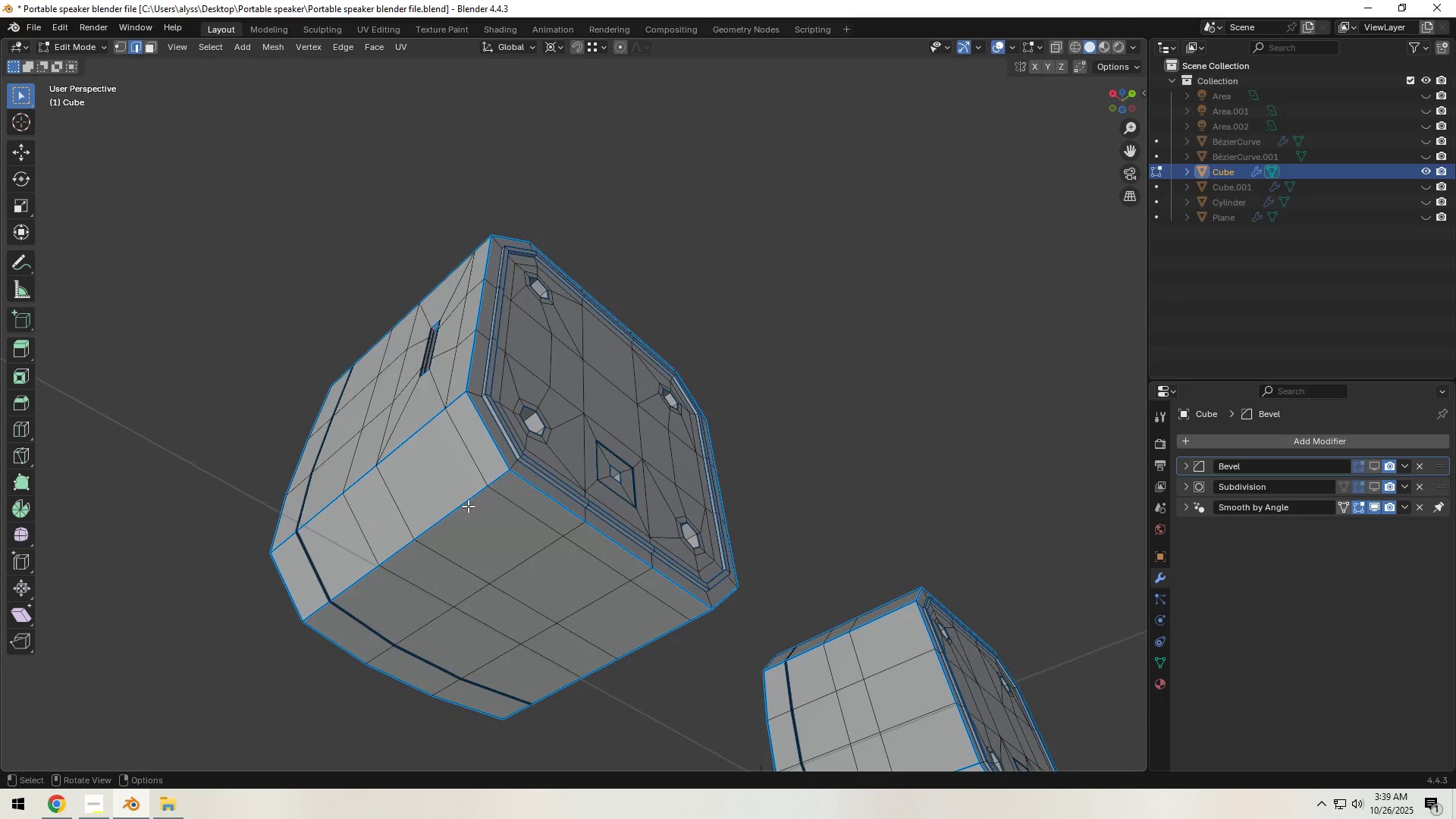 
left_click([356, 582])
 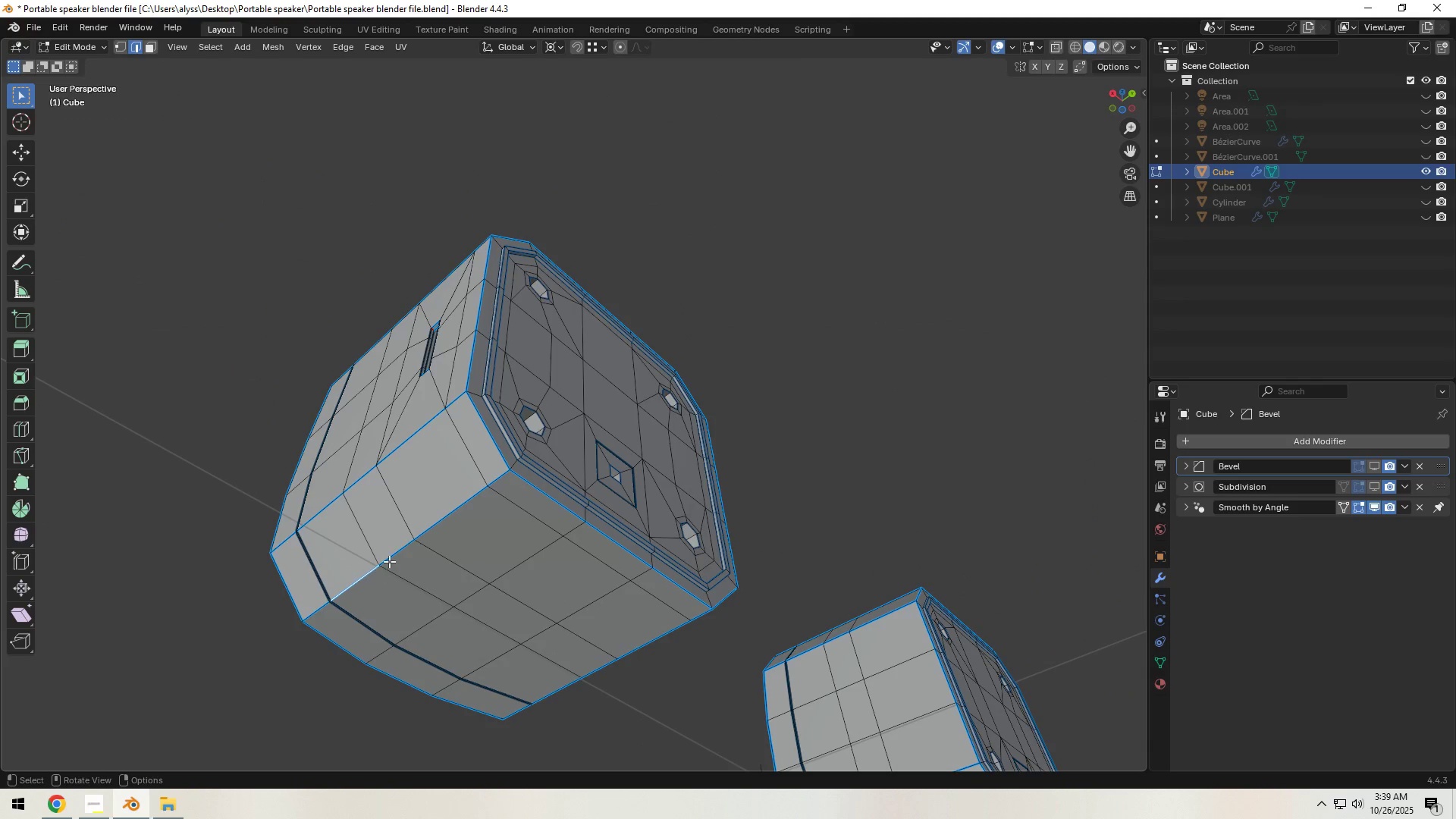 
hold_key(key=ShiftLeft, duration=1.5)
left_click([394, 557])
 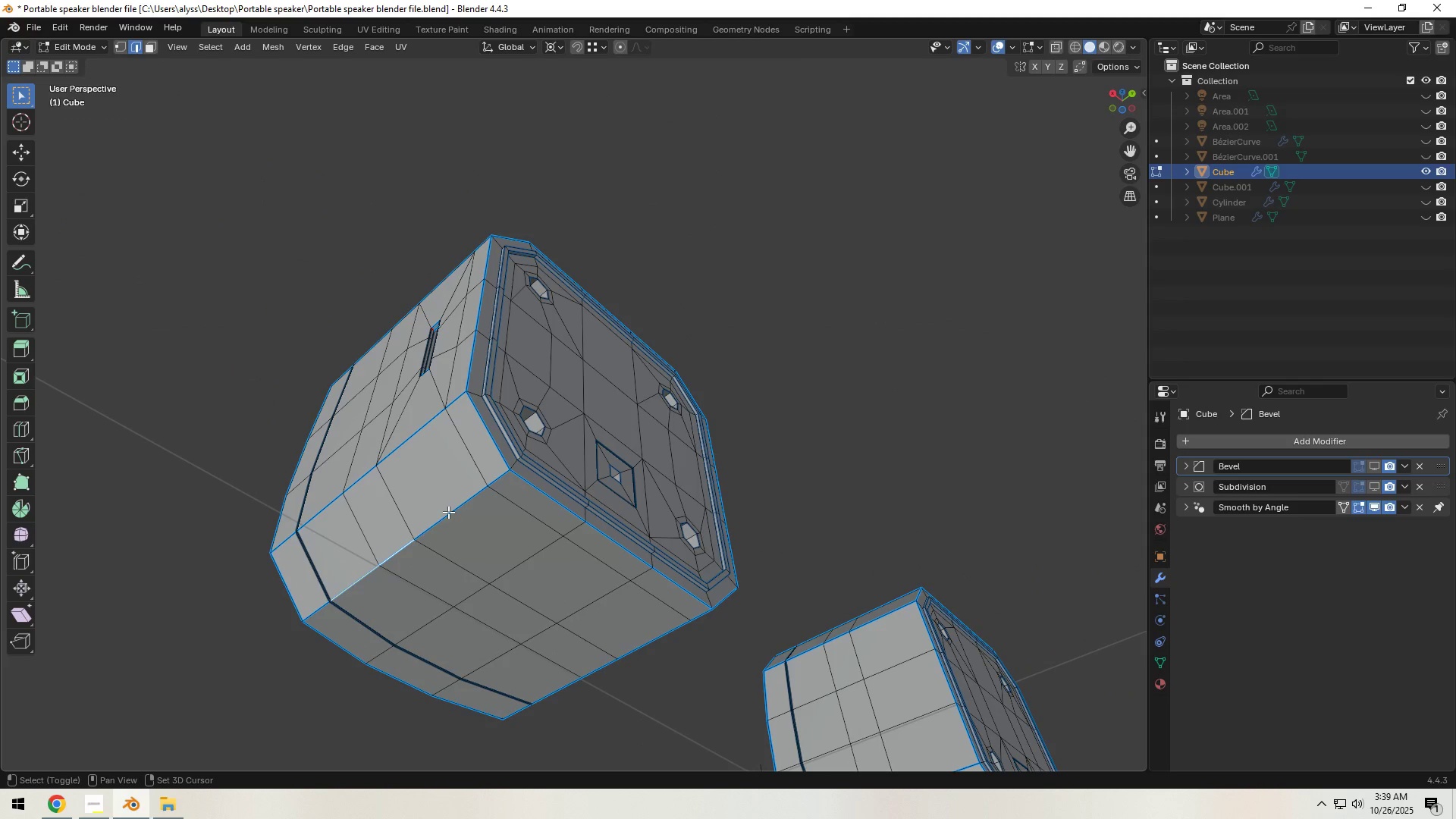 
double_click([448, 512])
 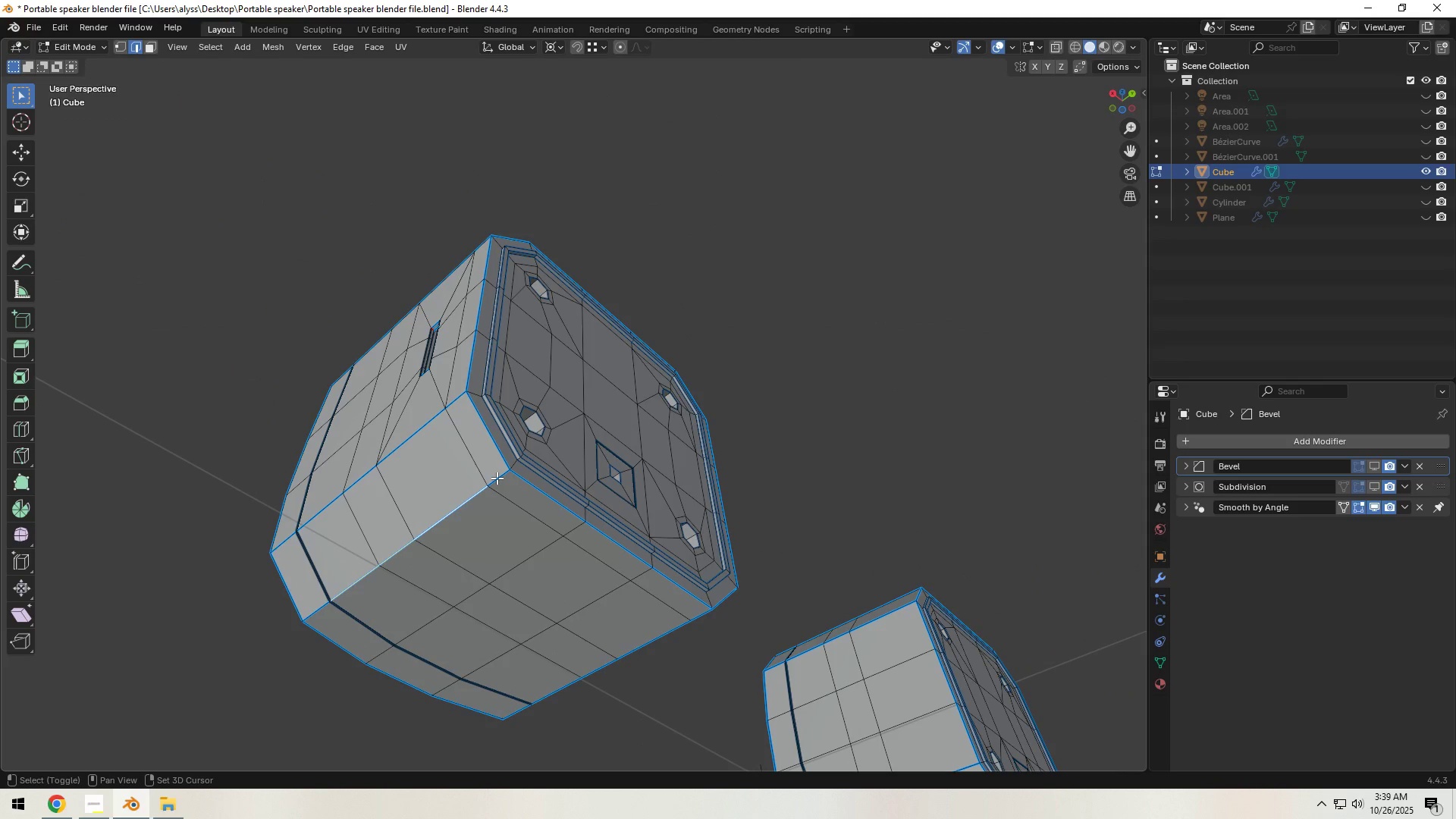 
left_click([497, 478])
 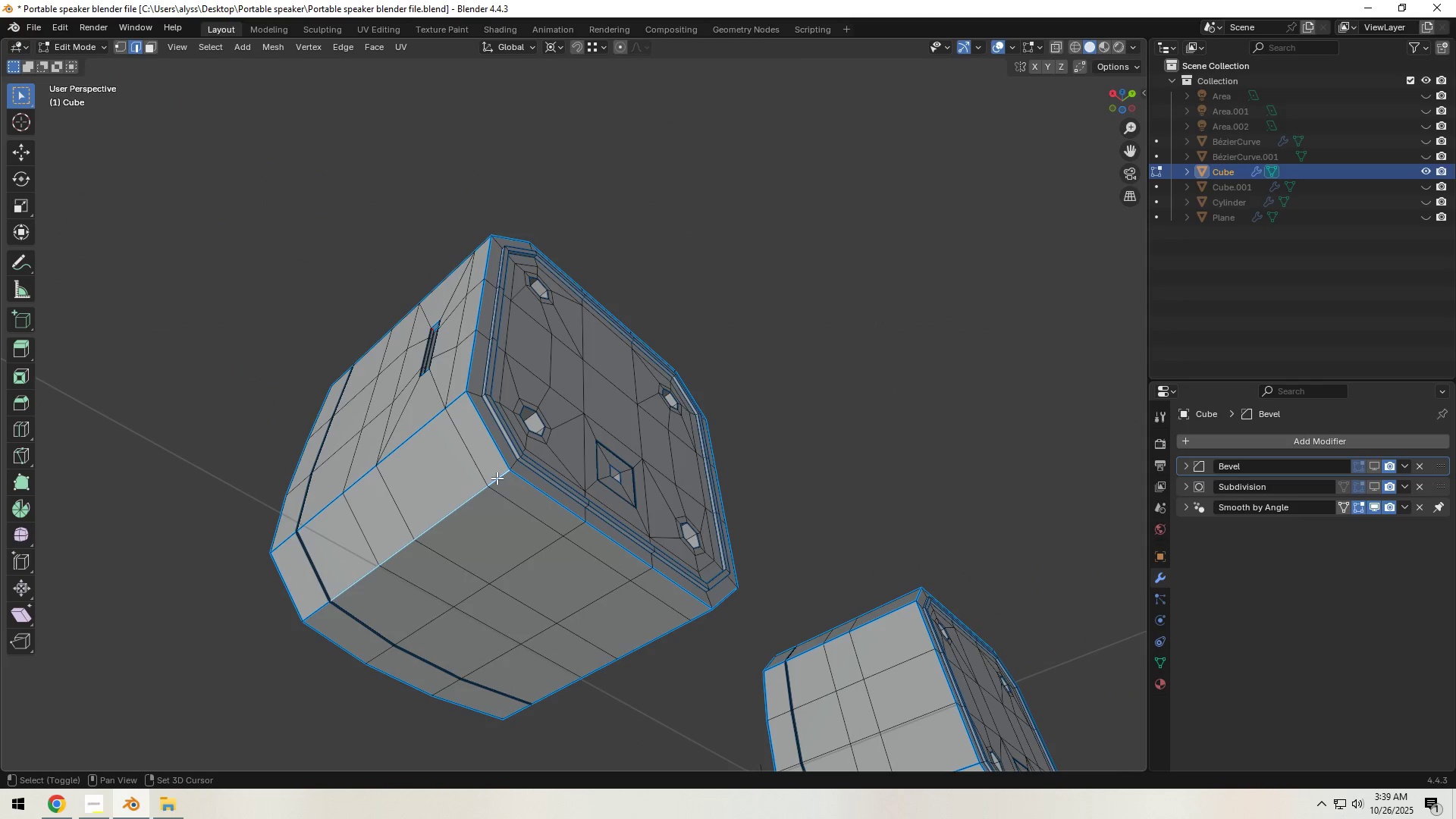 
hold_key(key=ShiftLeft, duration=0.47)
 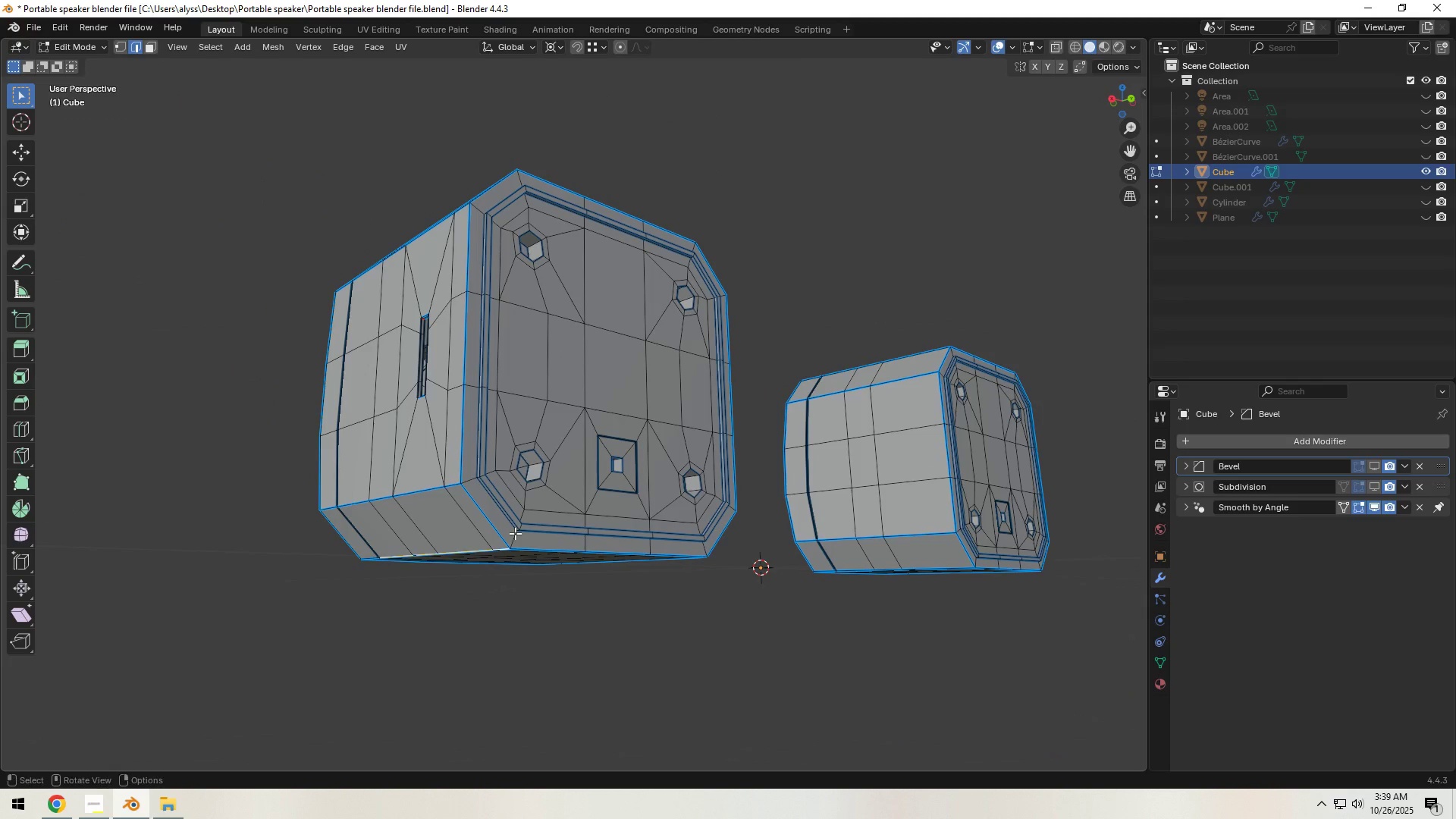 
hold_key(key=ShiftLeft, duration=1.52)
left_click([491, 522])
 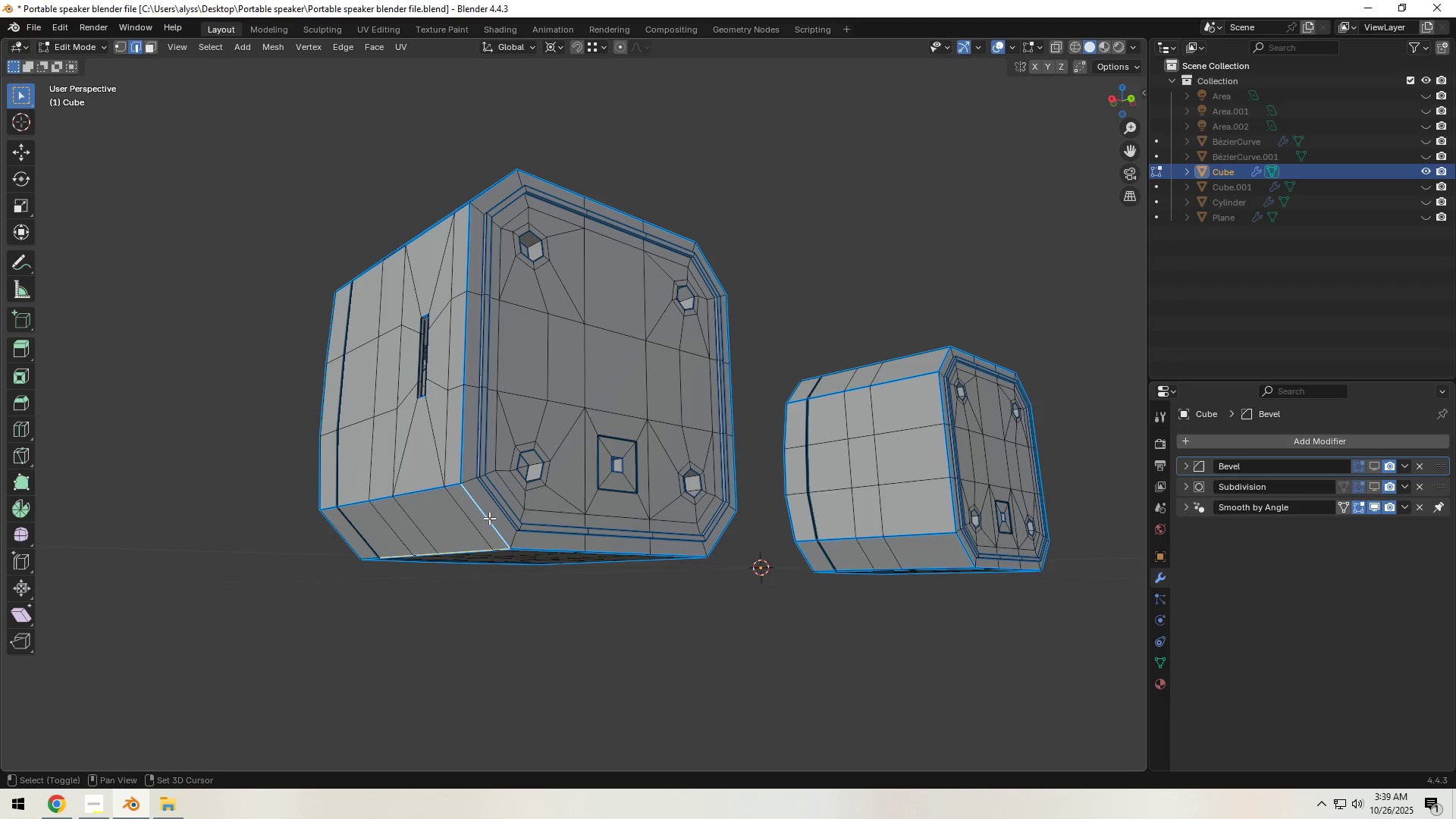 
hold_key(key=ShiftLeft, duration=1.52)
 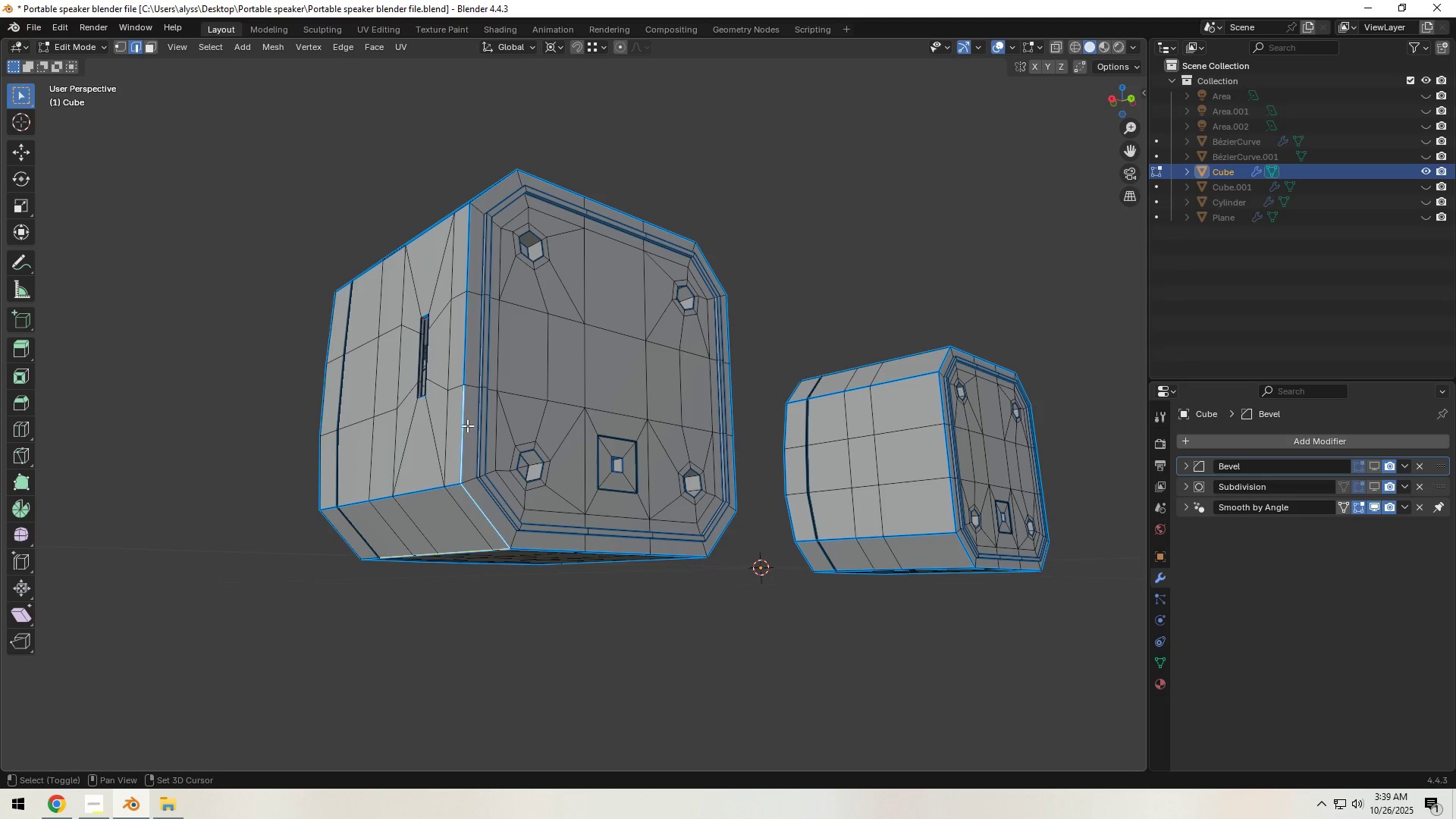 
hold_key(key=ShiftLeft, duration=0.74)
left_click([467, 425])
 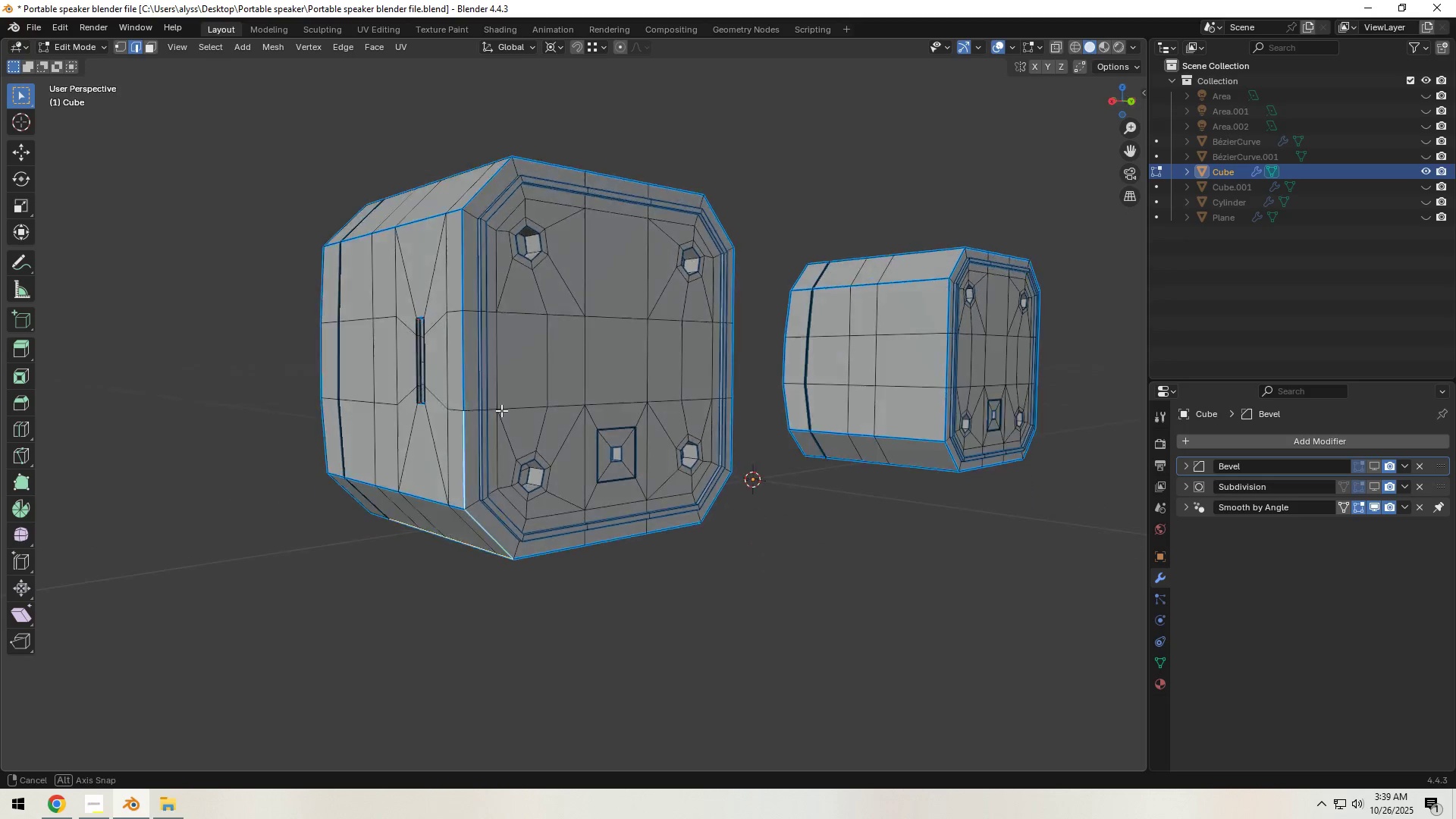 
hold_key(key=ShiftLeft, duration=1.52)
left_click([469, 398])
 